 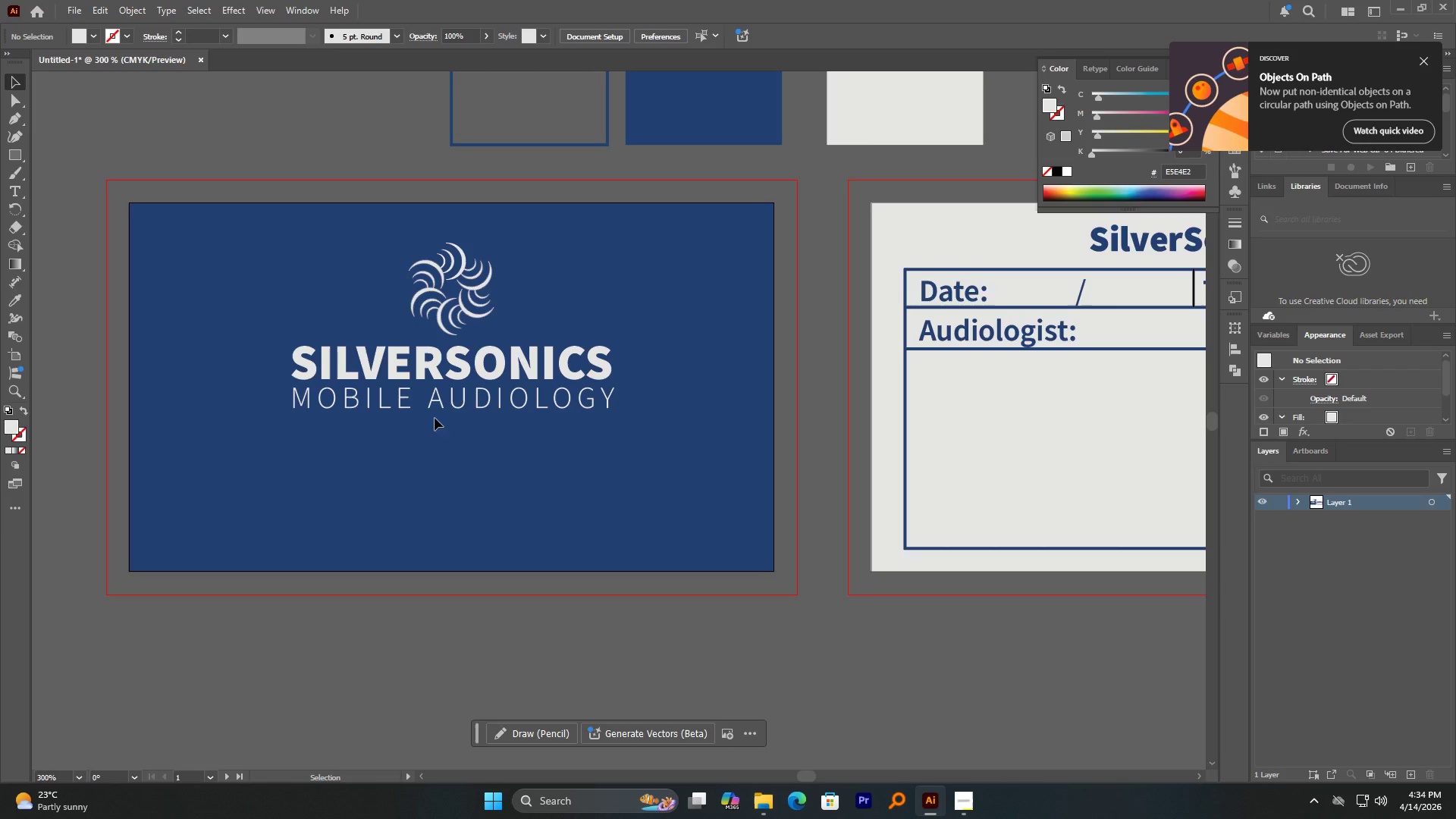 
hold_key(key=AltLeft, duration=2.39)
 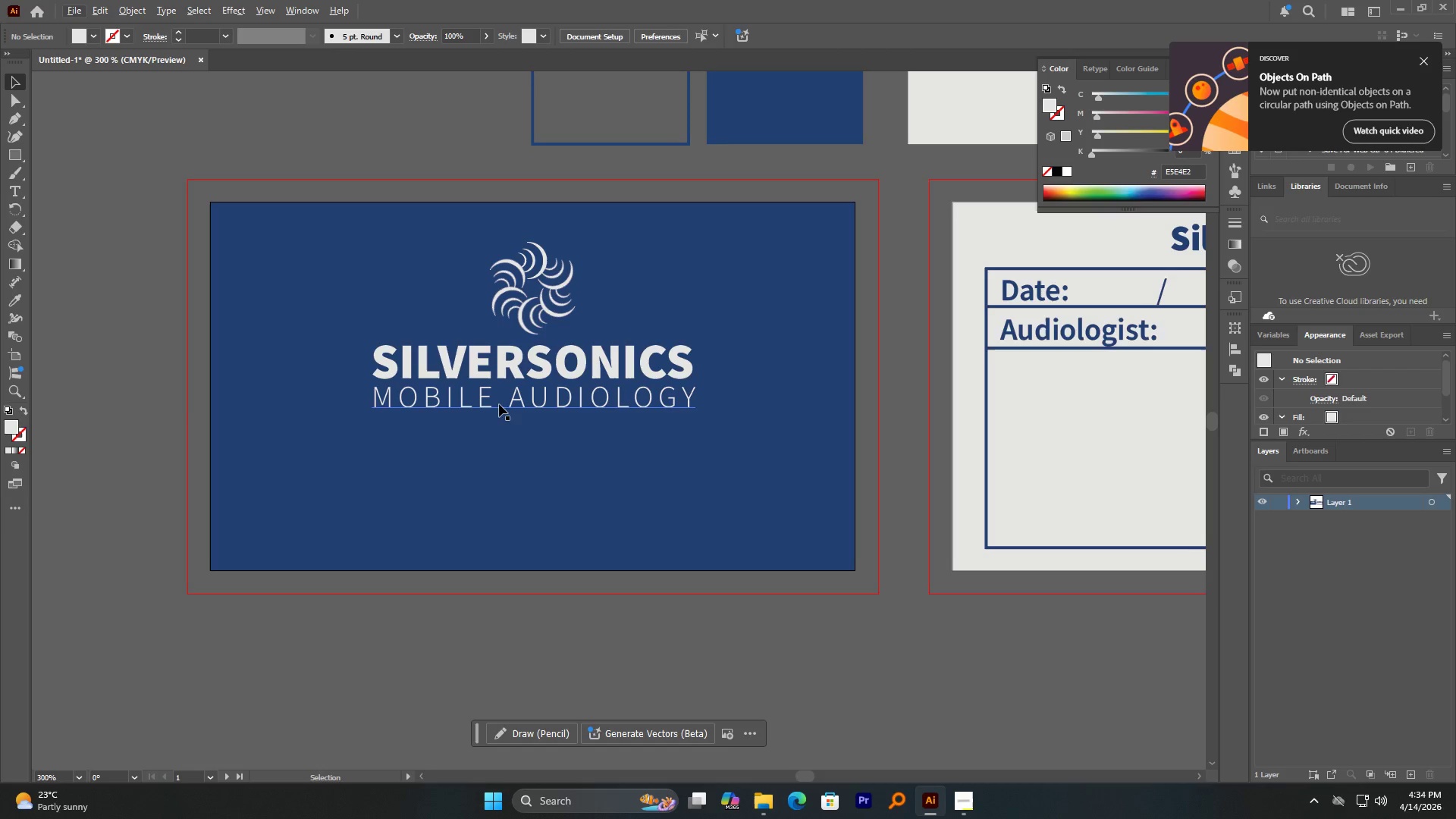 
hold_key(key=AltLeft, duration=2.45)
left_click_drag(start_coordinate=[499, 404], to_coordinate=[514, 450])
 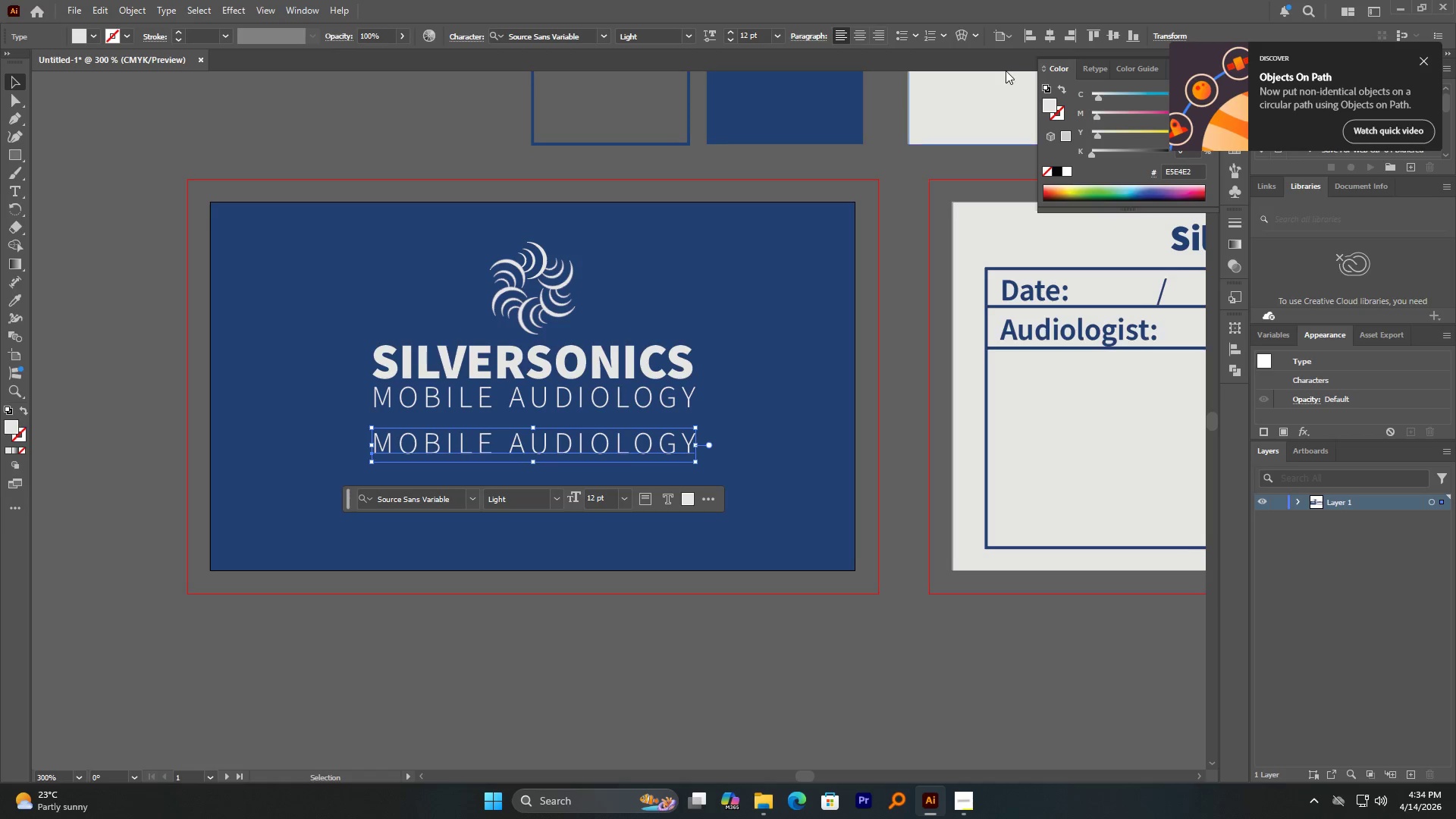 
hold_key(key=ShiftLeft, duration=2.2)
 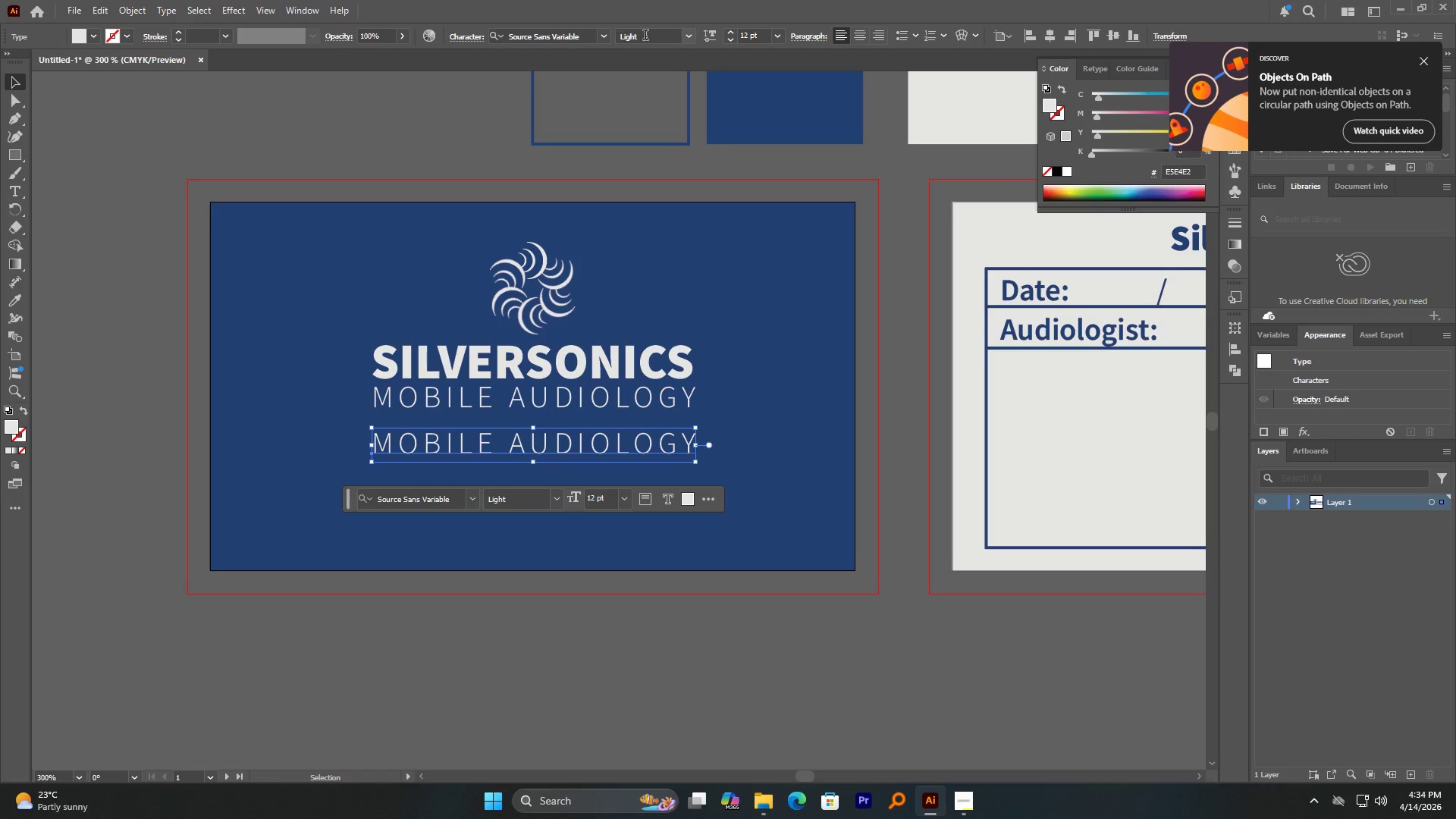 
left_click([690, 36])
 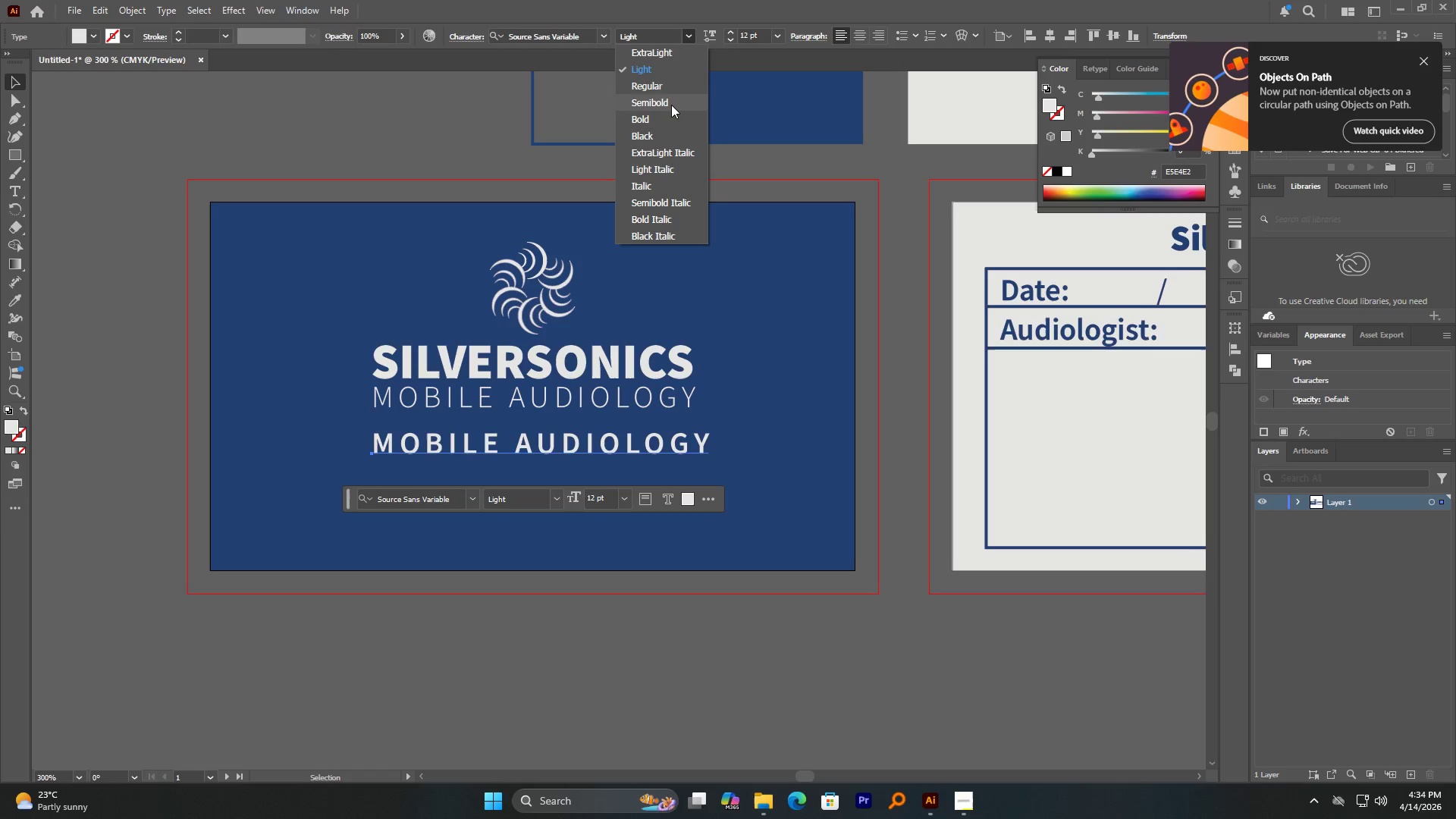 
left_click([670, 84])
 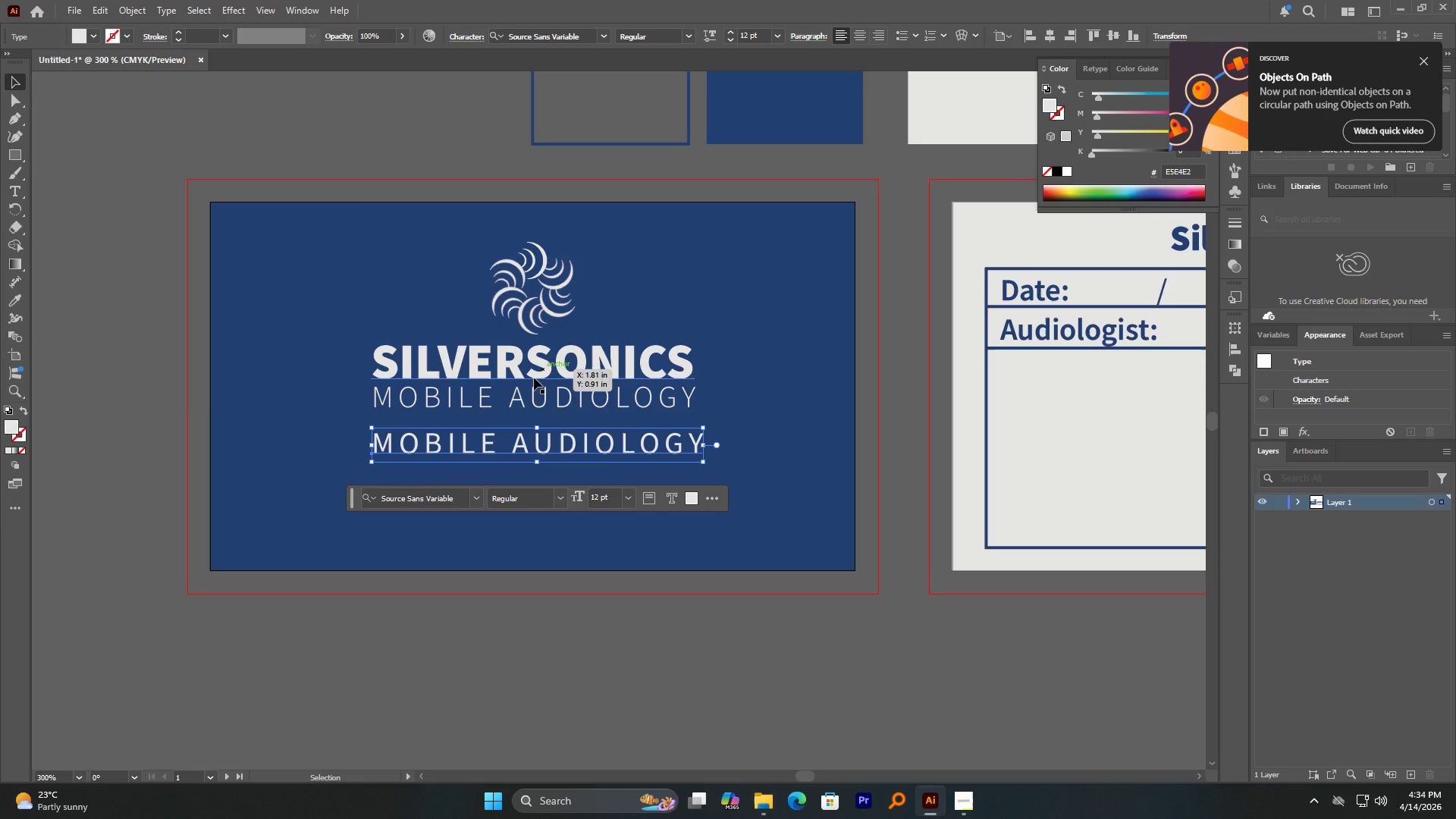 
hold_key(key=AltLeft, duration=1.72)
scroll: coordinate [504, 413], scroll_direction: up, amount: 1.0
 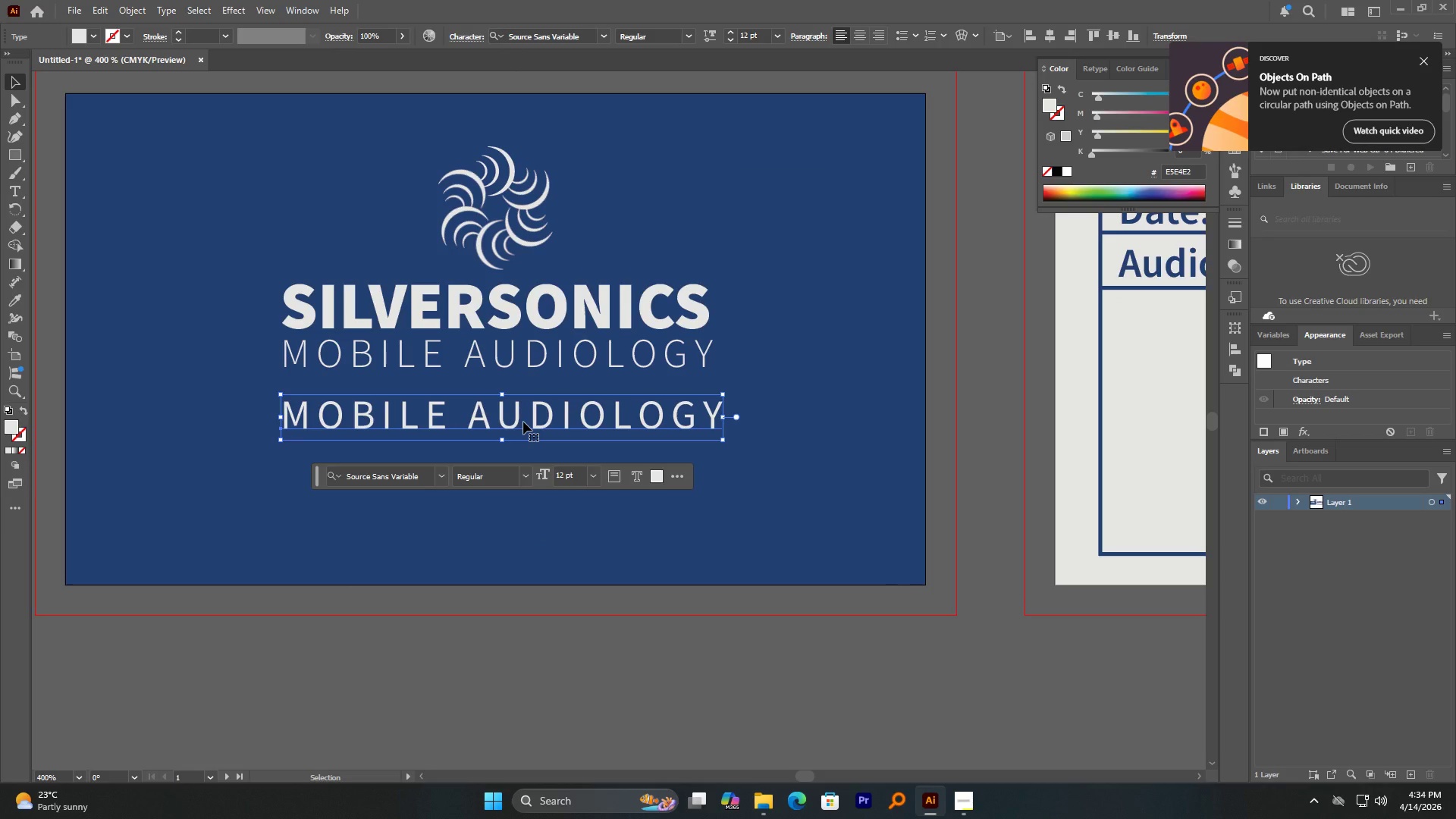 
double_click([522, 422])
 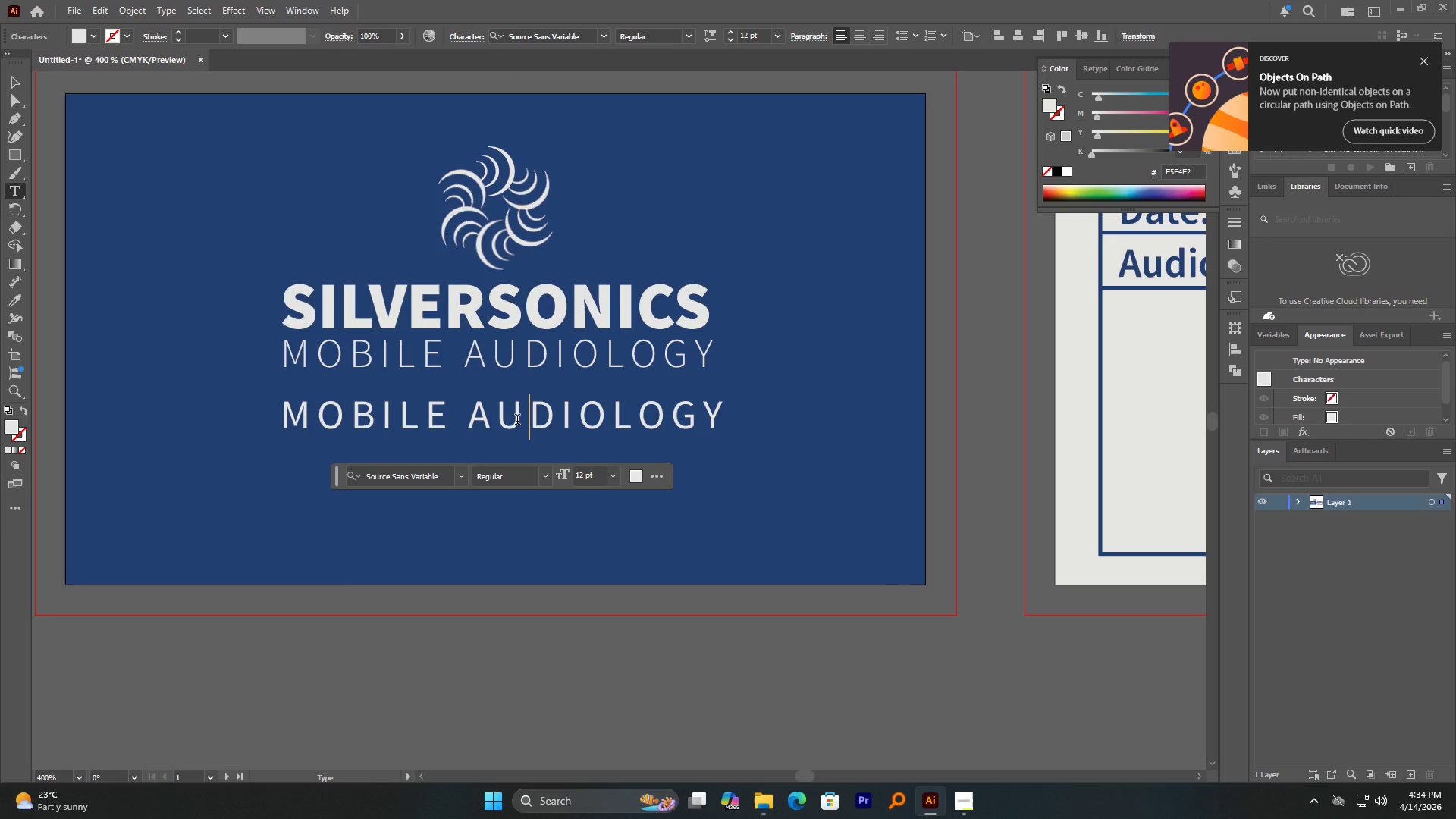 
key(Control+A)
 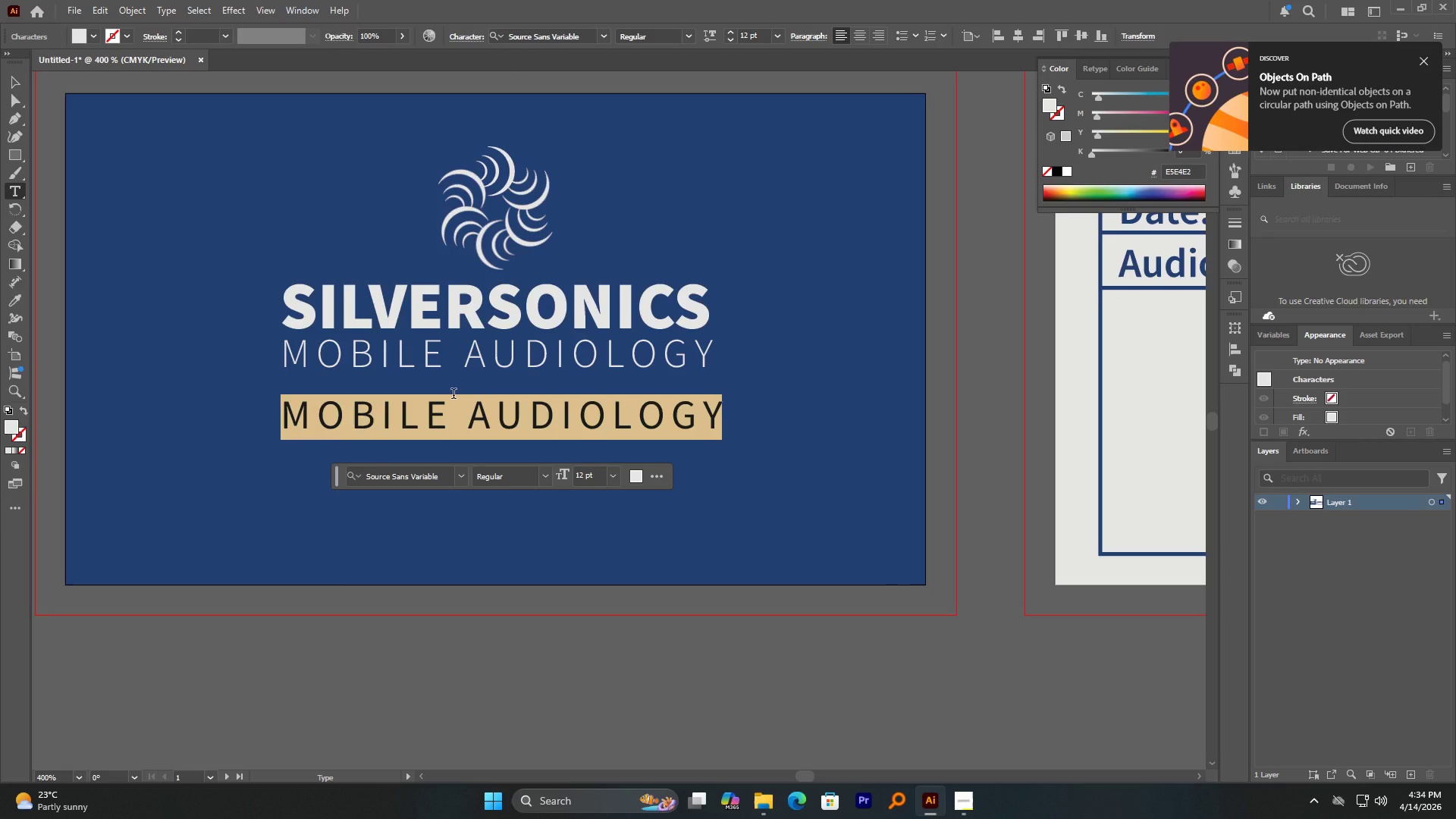 
key(Numpad1)
 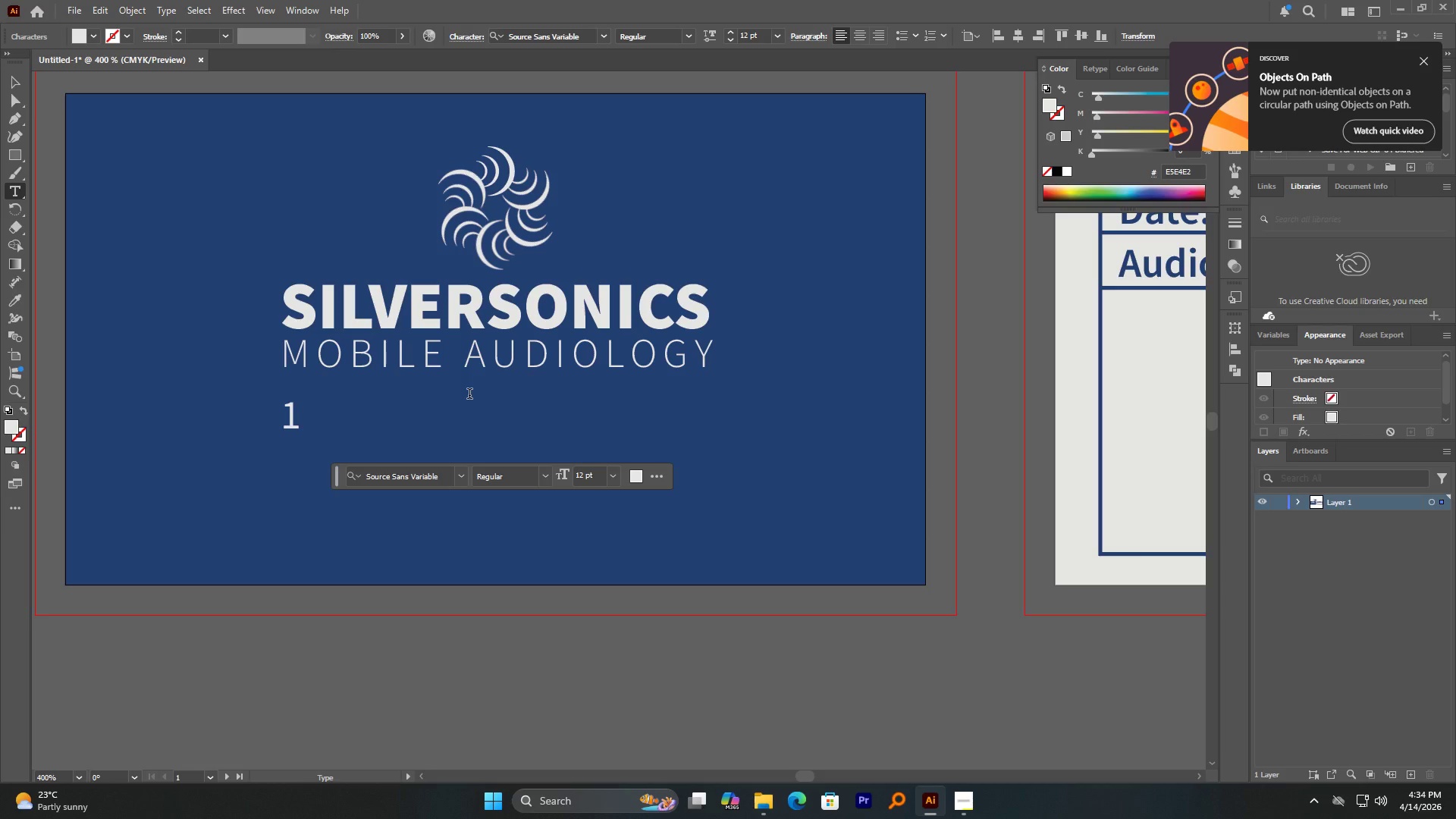 
key(NumpadSubtract)
 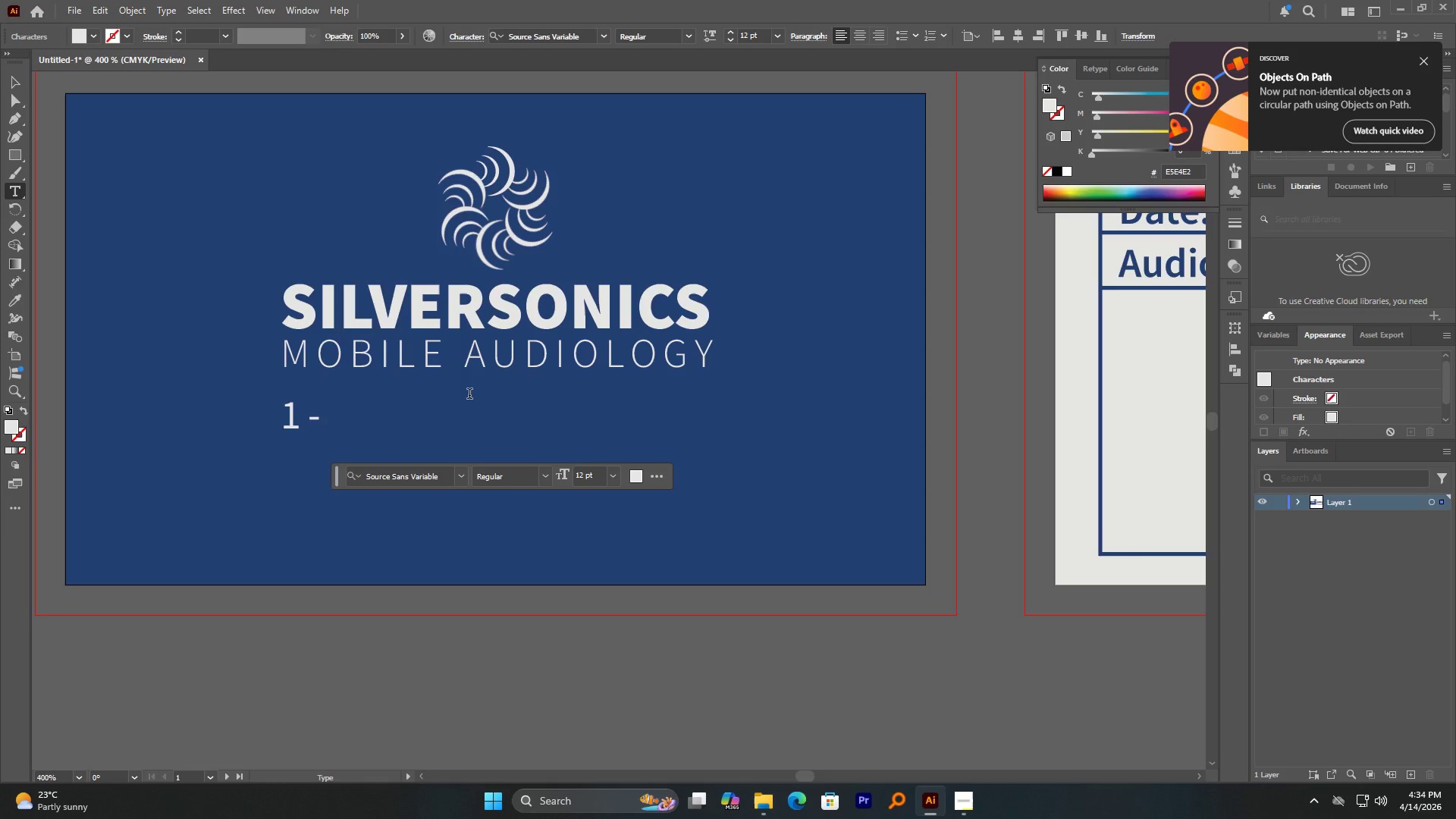 
key(Numpad6)
 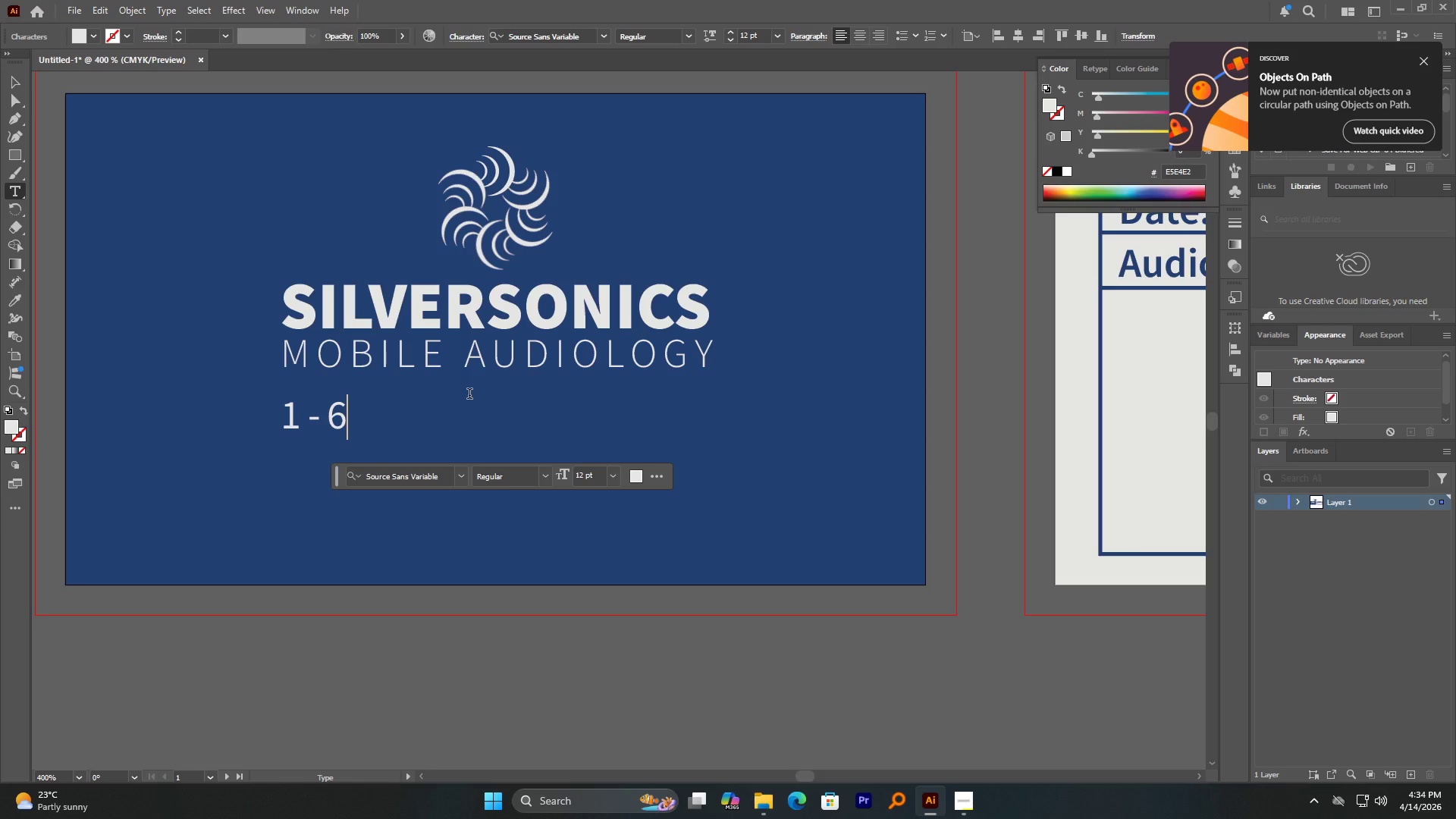 
key(Numpad0)
 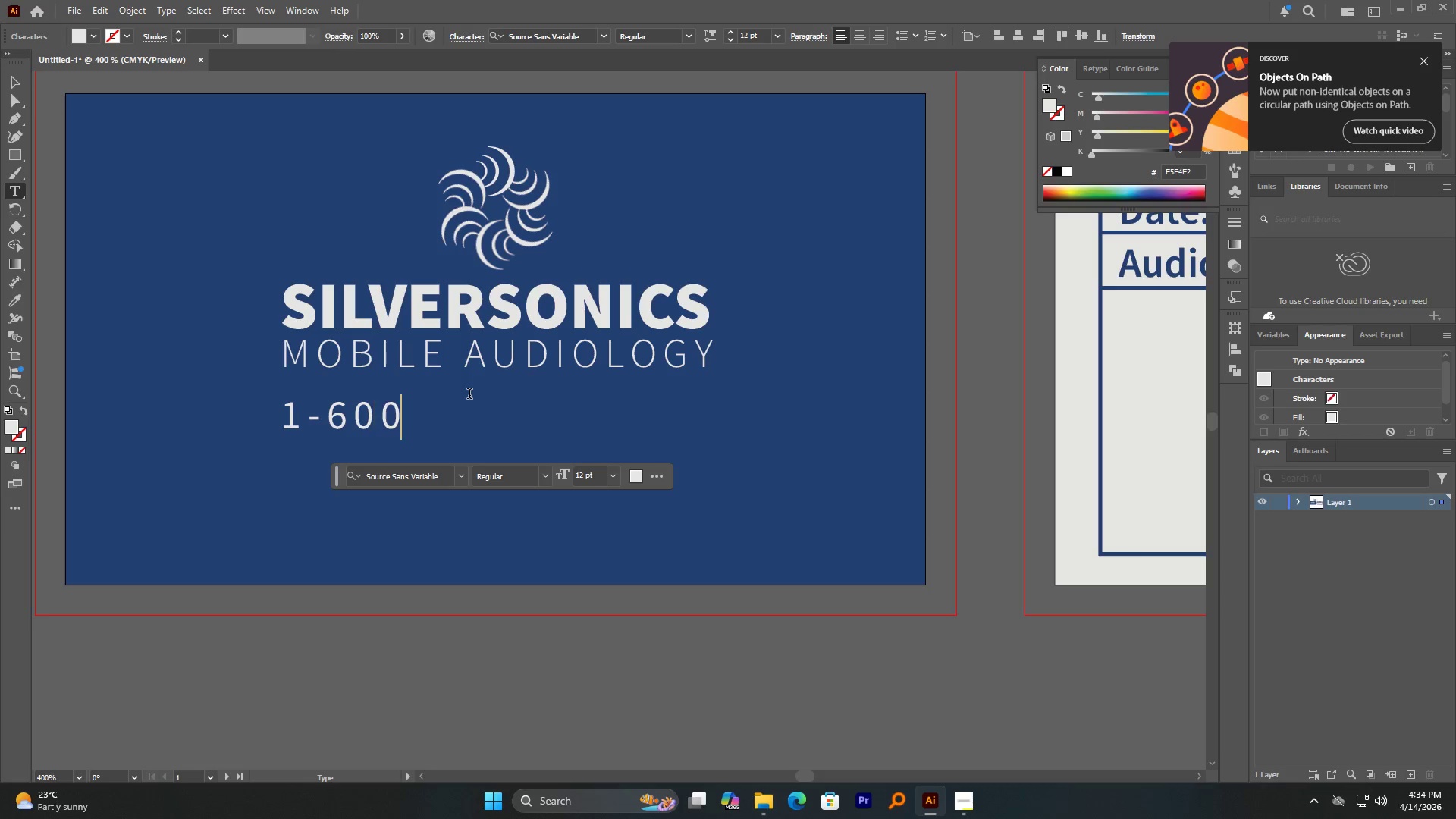 
key(Numpad0)
 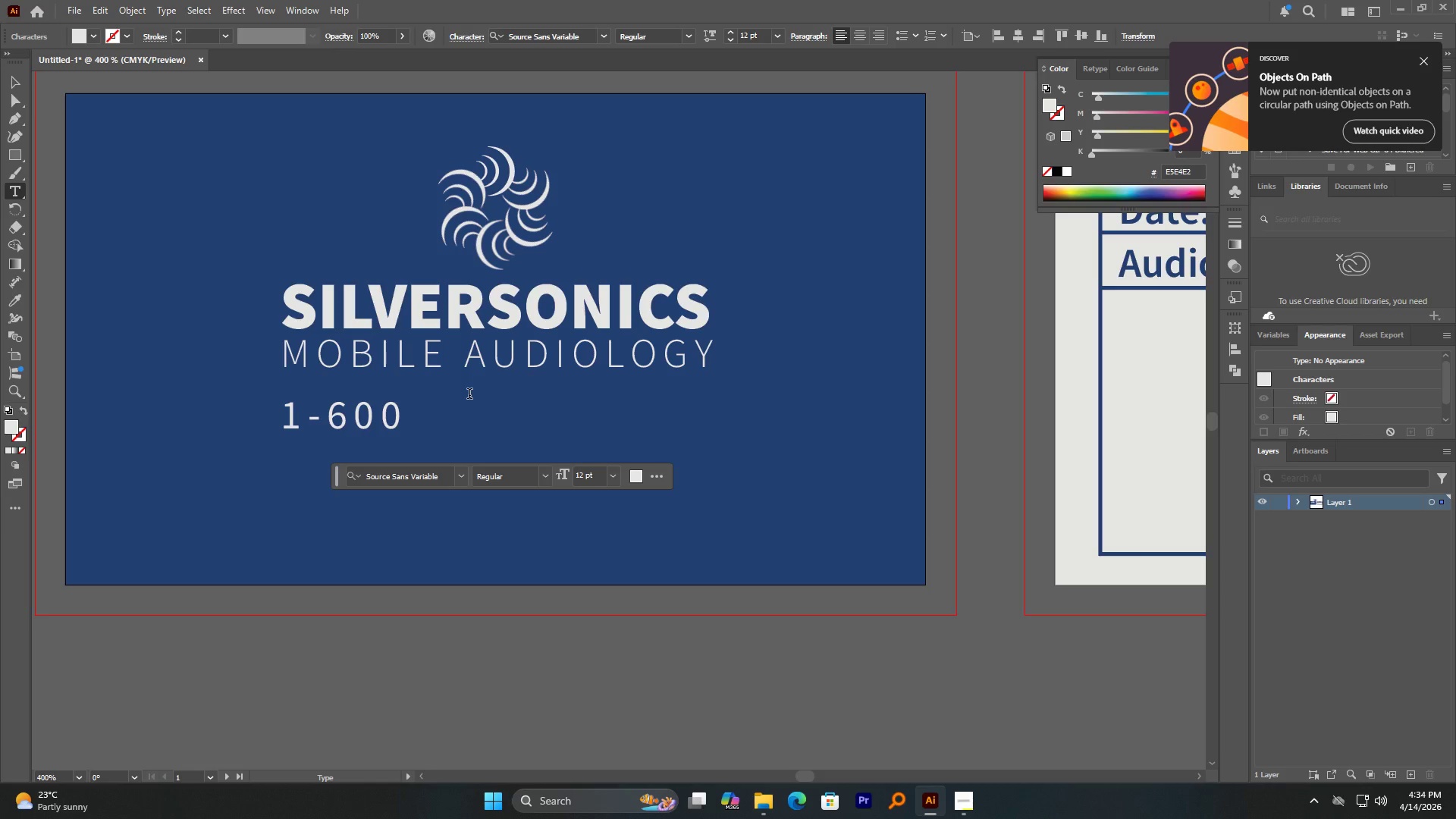 
wait(11.11)
 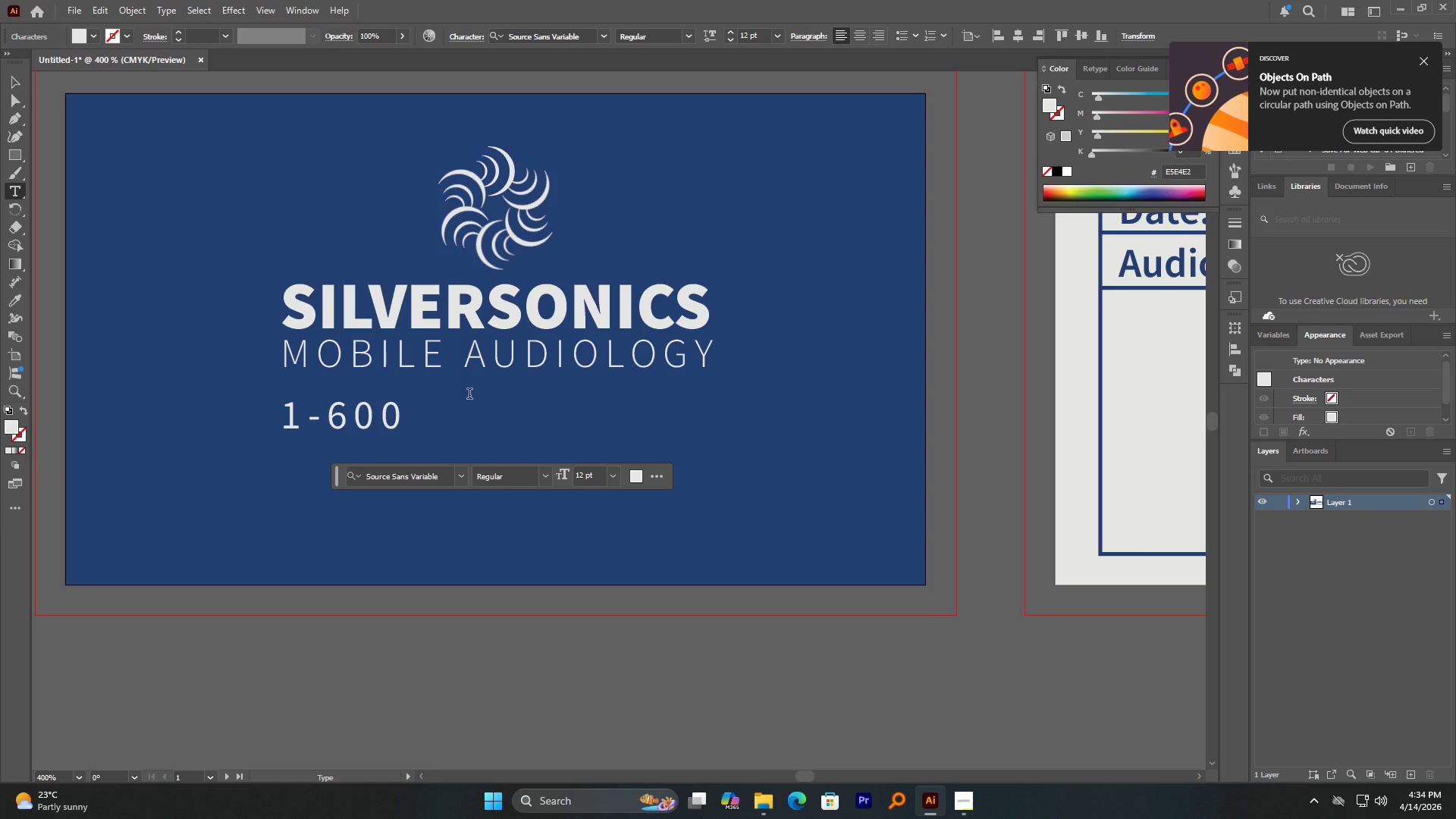 
key(NumpadSubtract)
 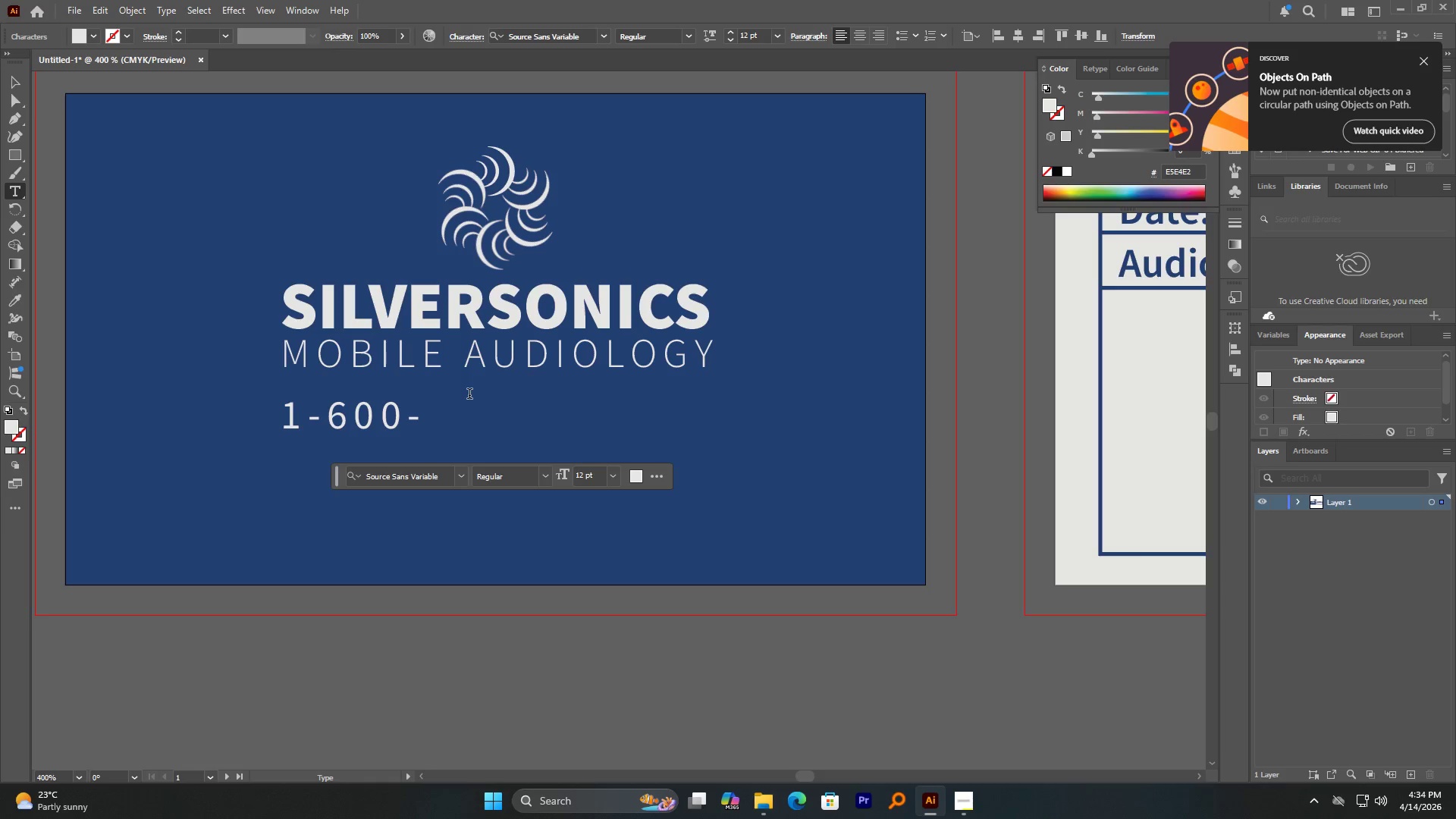 
key(Numpad2)
 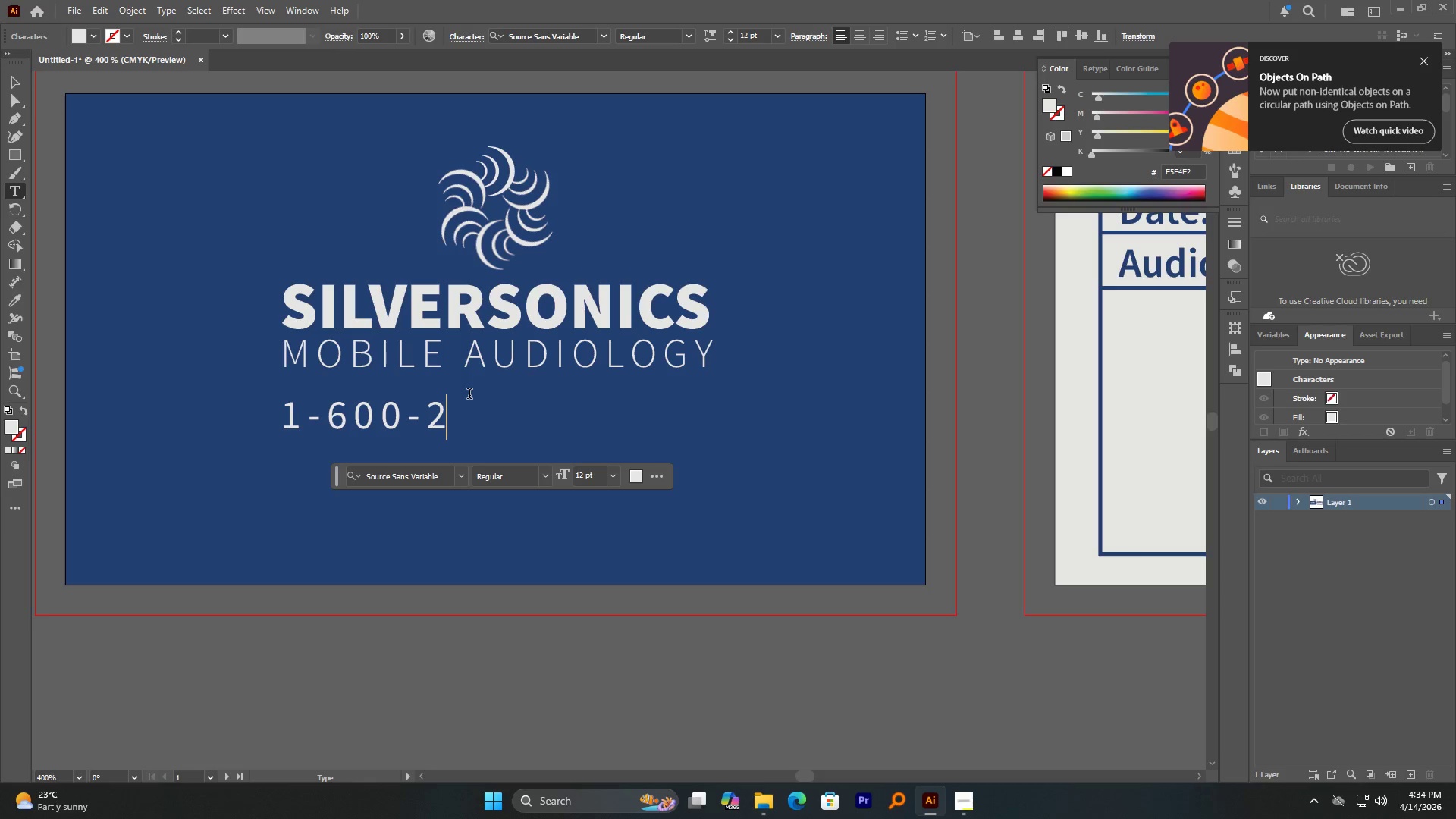 
key(Numpad2)
 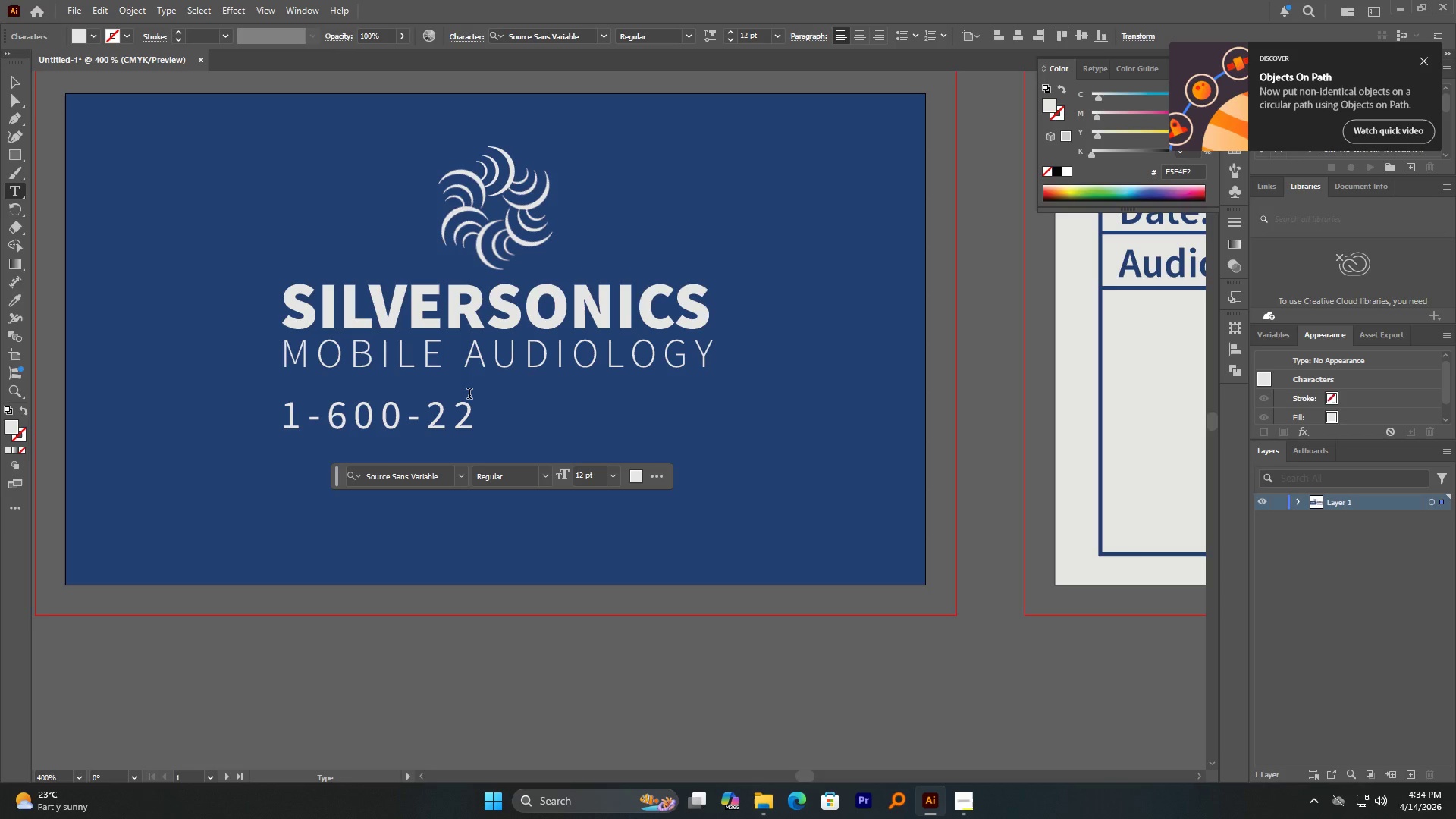 
wait(5.95)
 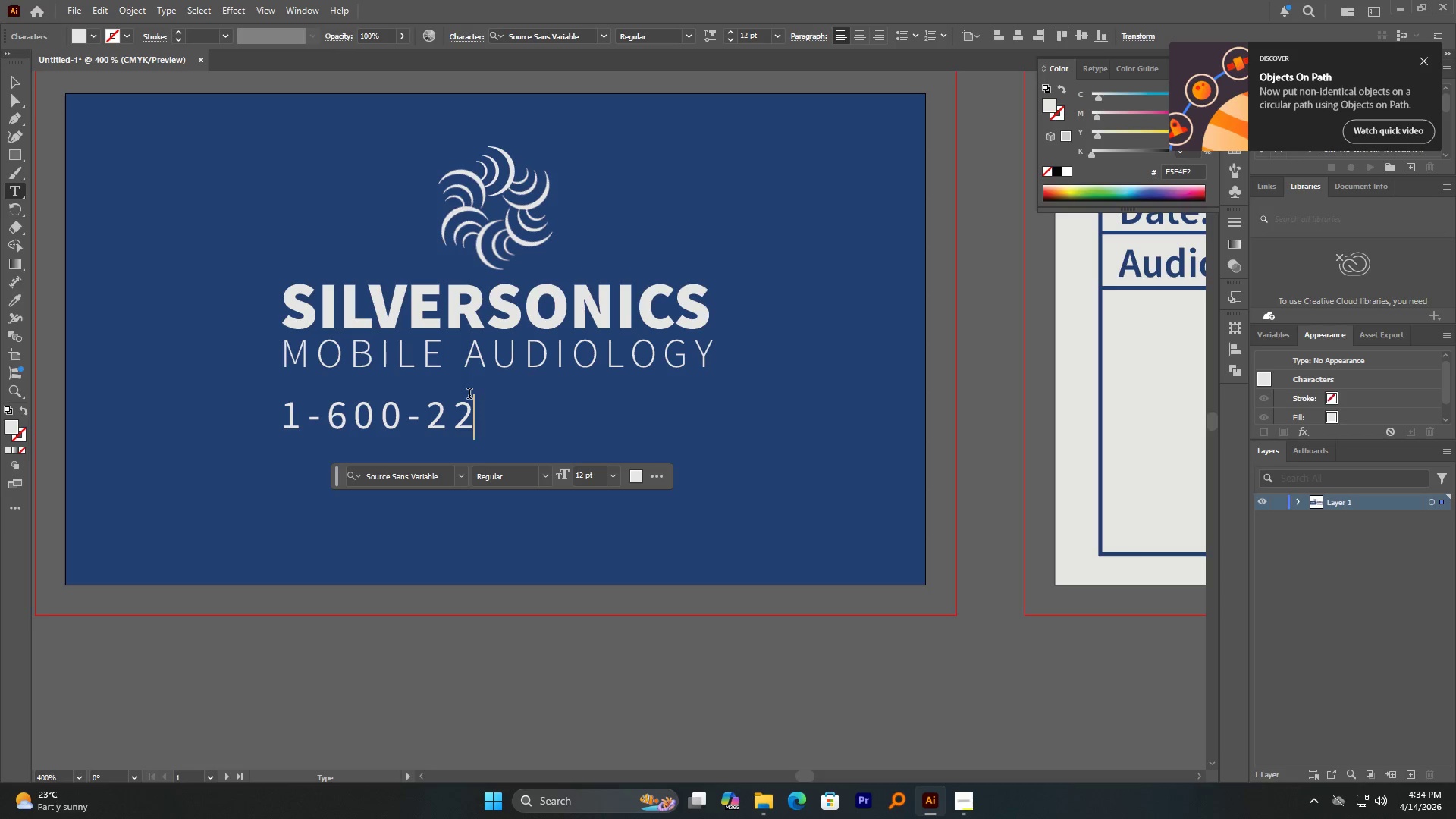 
left_click([17, 82])
 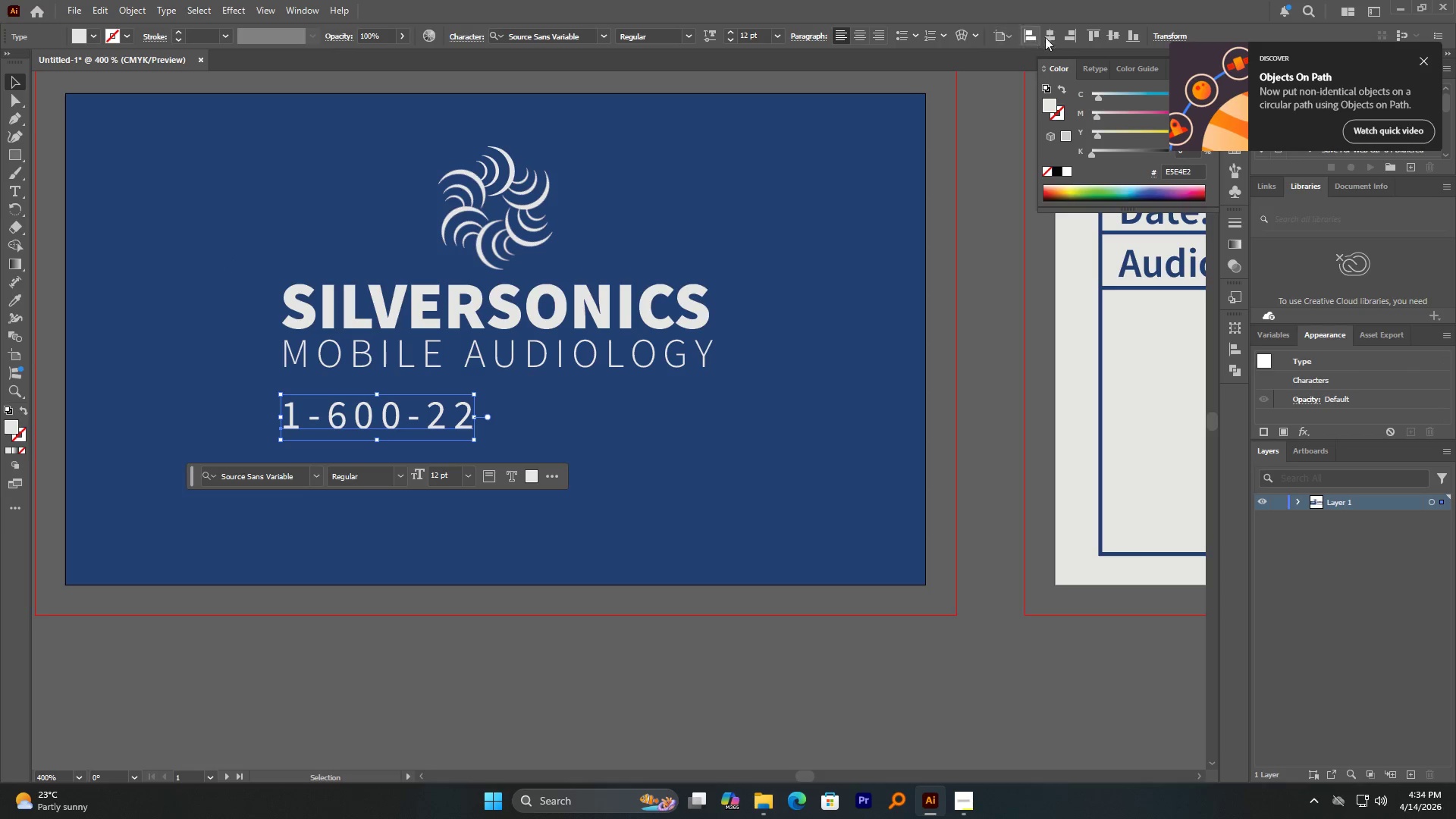 
left_click([1057, 36])
 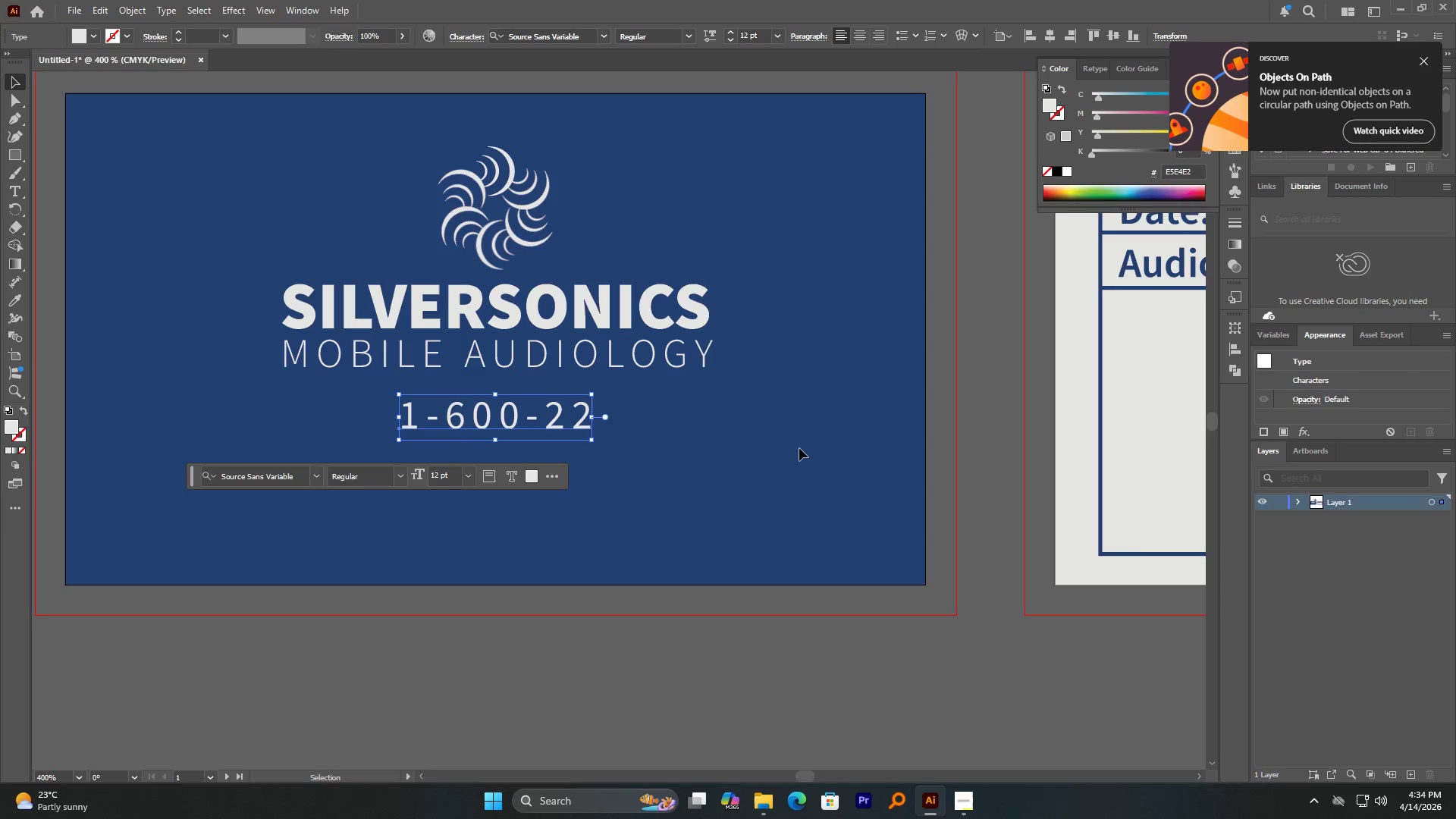 
hold_key(key=AltLeft, duration=1.41)
 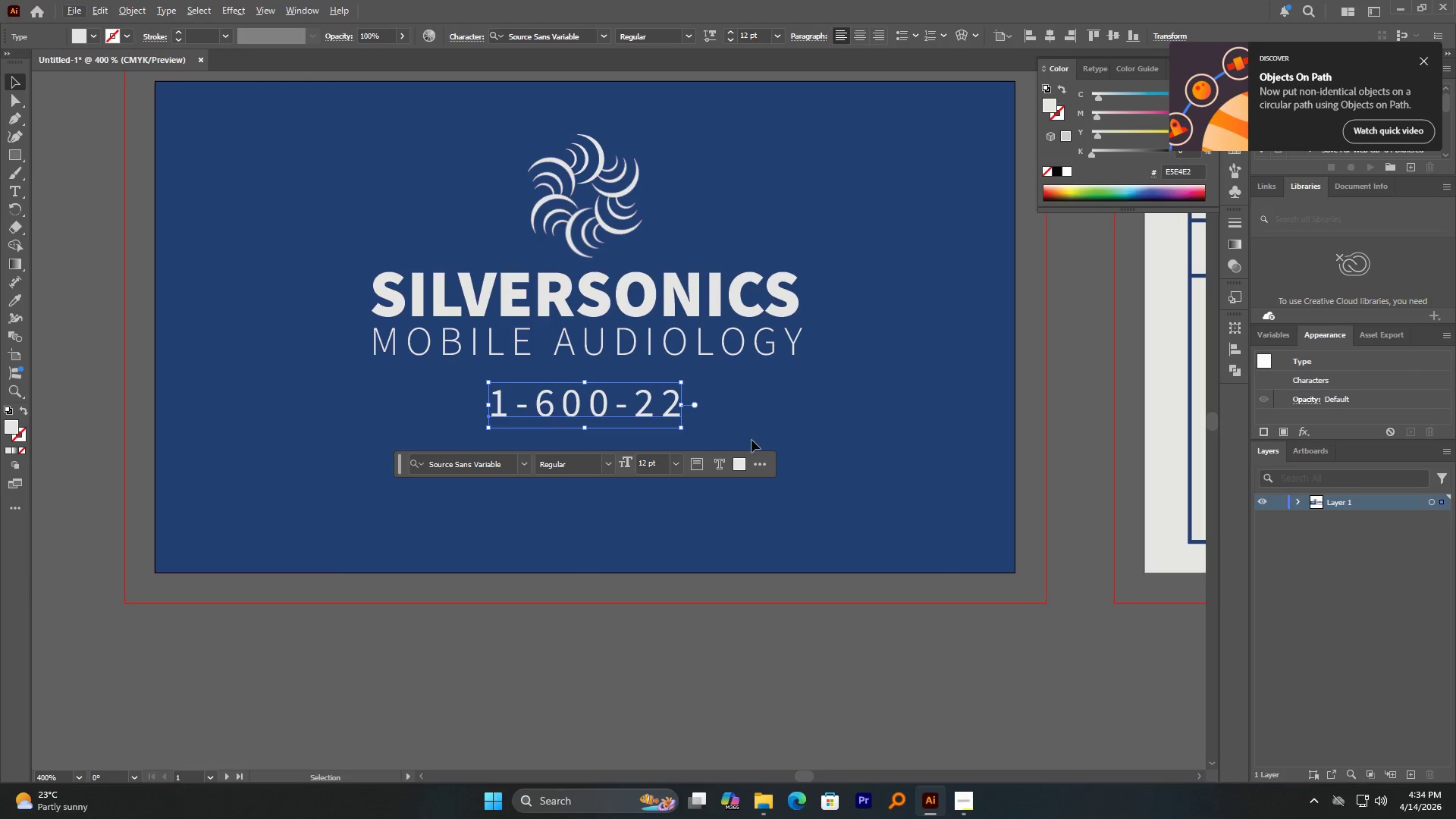 
hold_key(key=AltLeft, duration=1.81)
left_click_drag(start_coordinate=[598, 409], to_coordinate=[601, 452])
 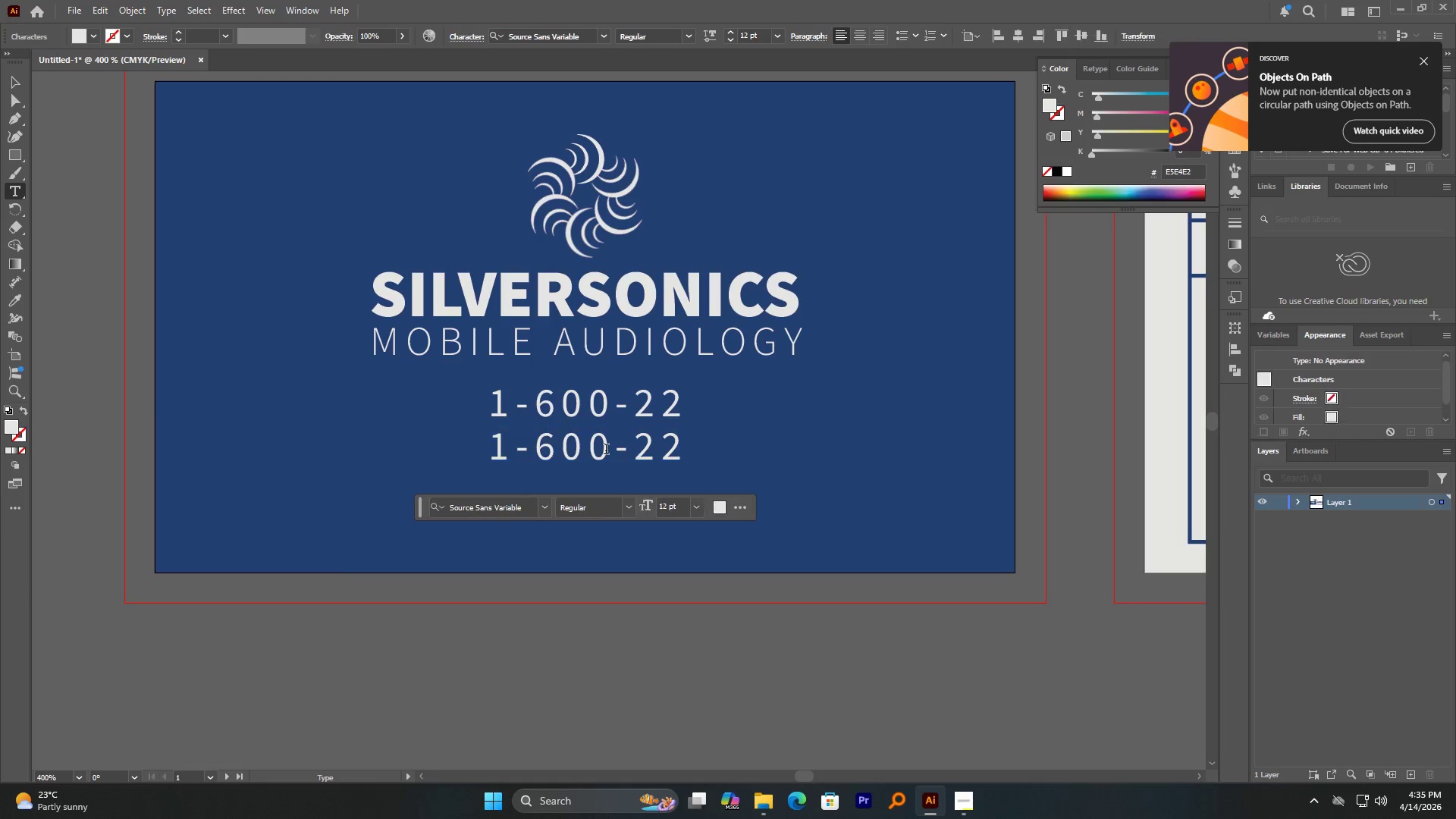 
hold_key(key=ShiftLeft, duration=1.06)
 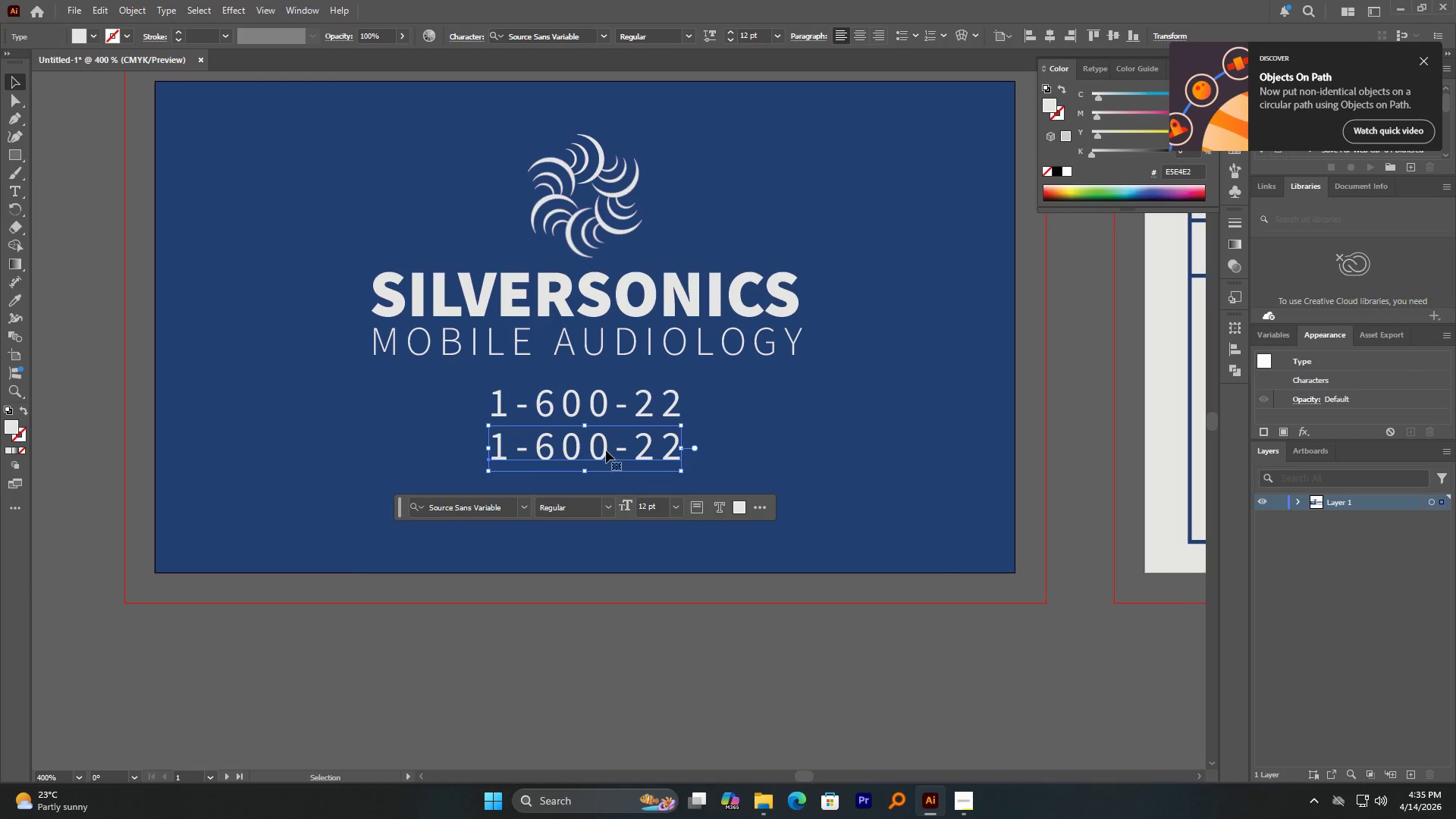 
double_click([606, 450])
 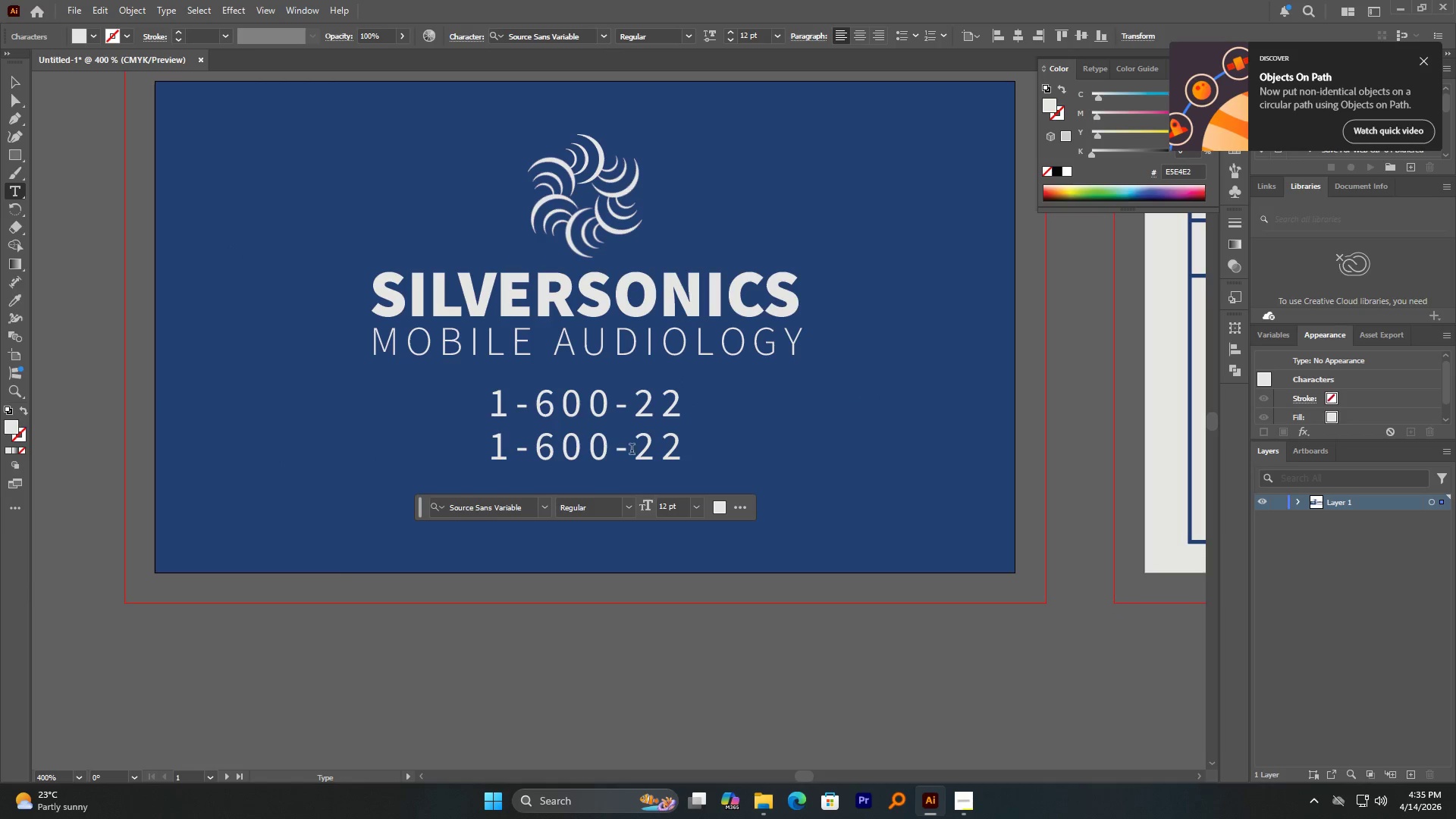 
key(Control+A)
 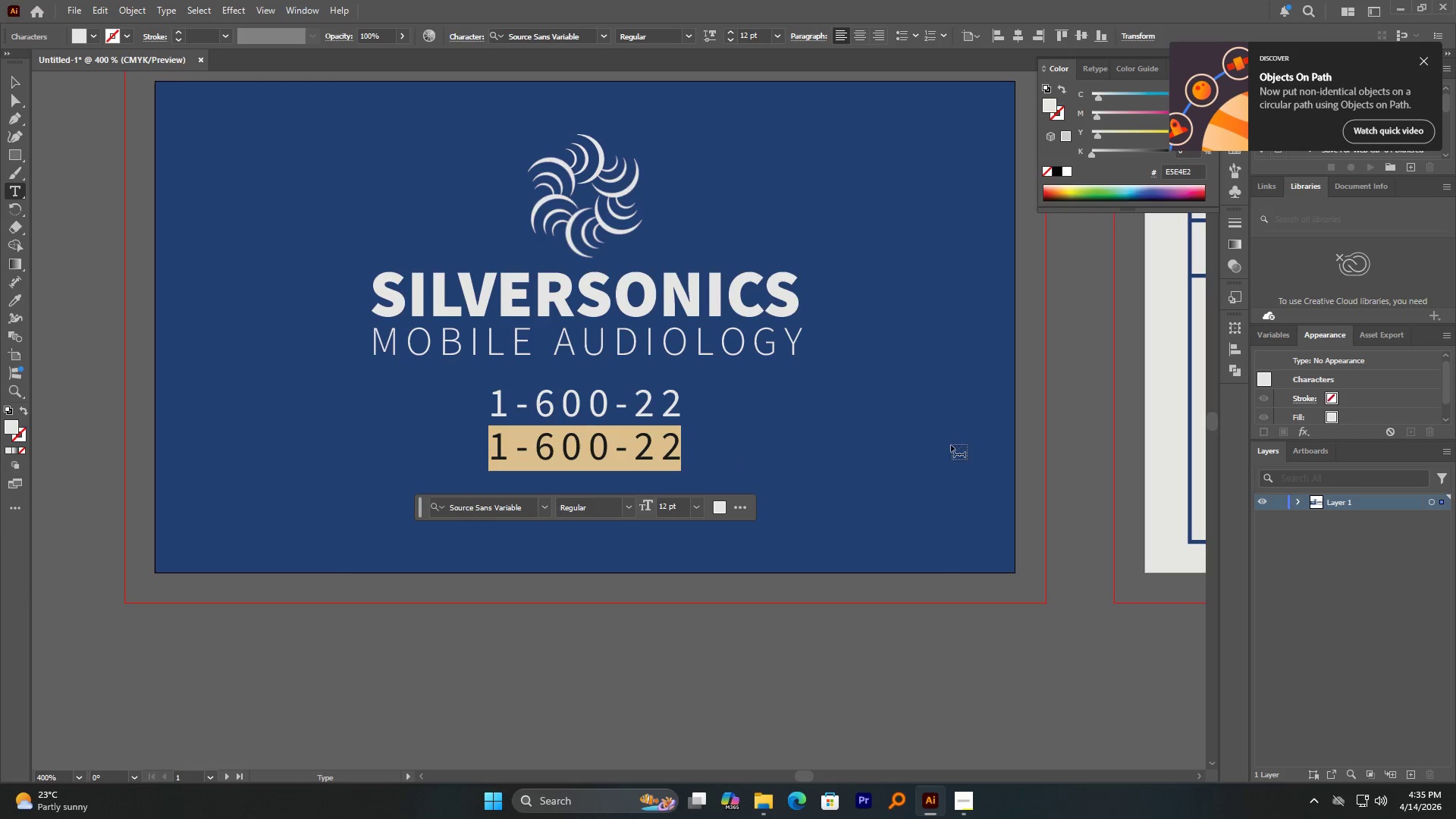 
type(Silver )
 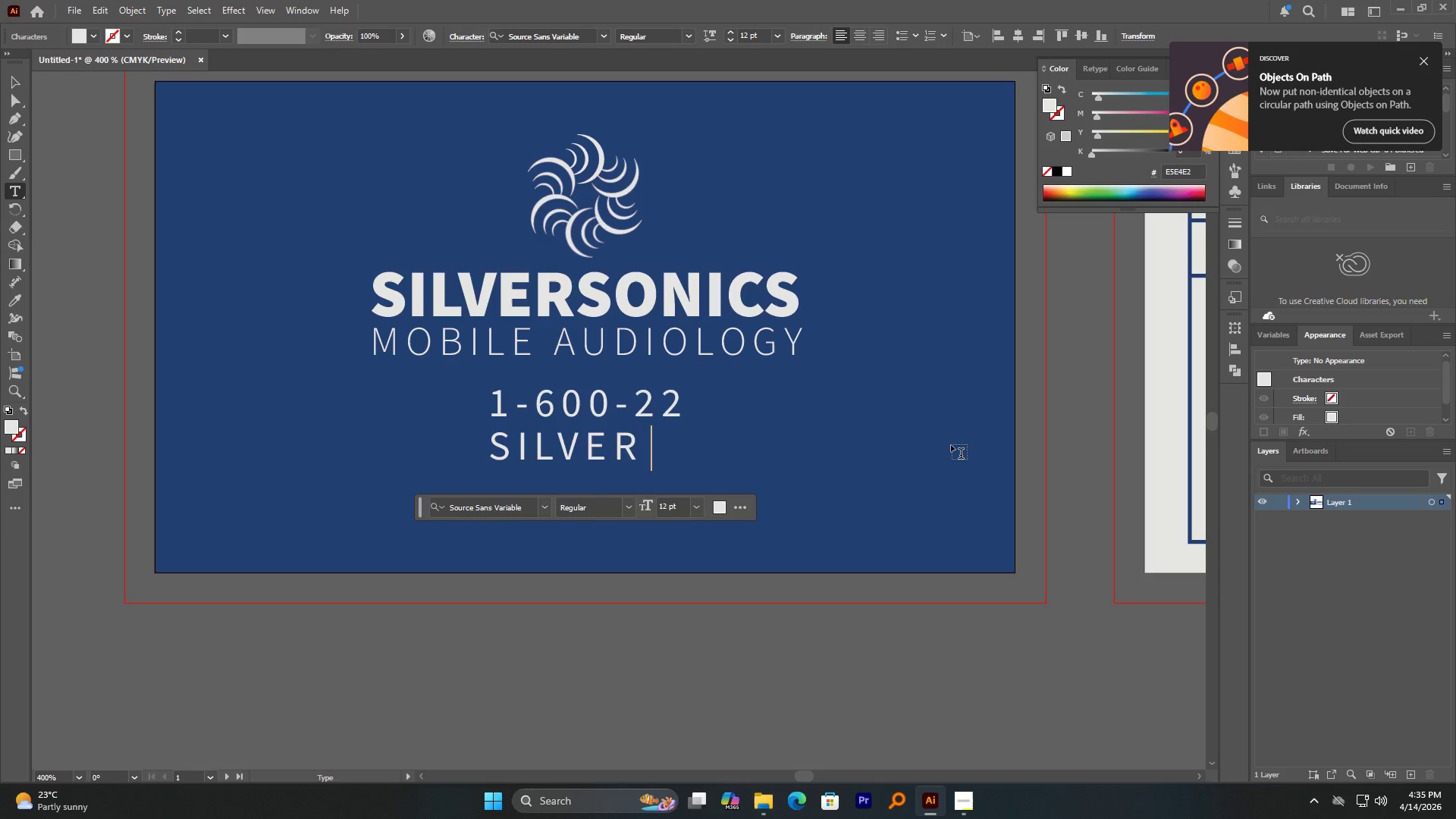 
type(sonics.com)
 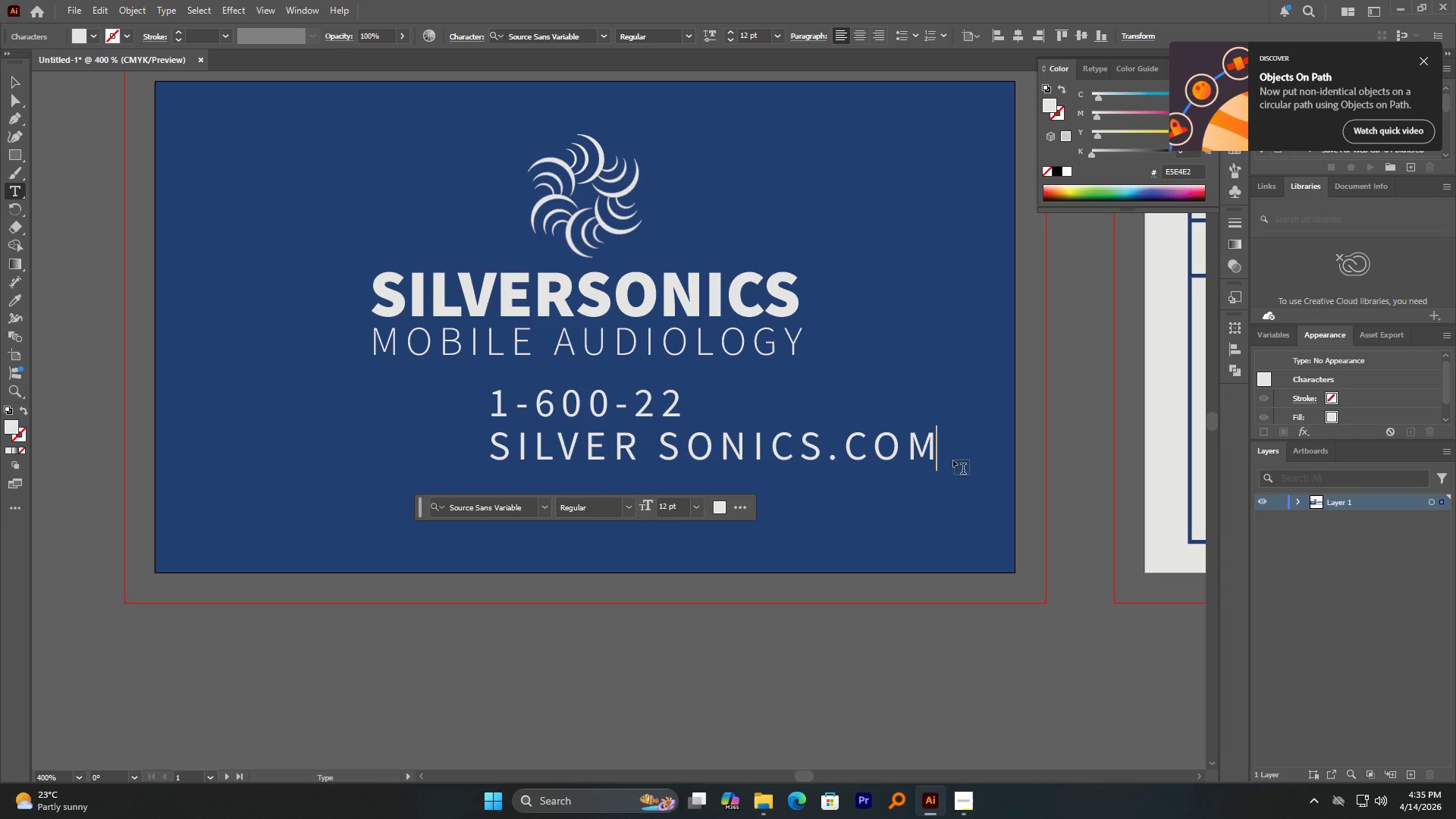 
hold_key(key=AltLeft, duration=0.78)
scroll: coordinate [805, 386], scroll_direction: down, amount: 1.0
 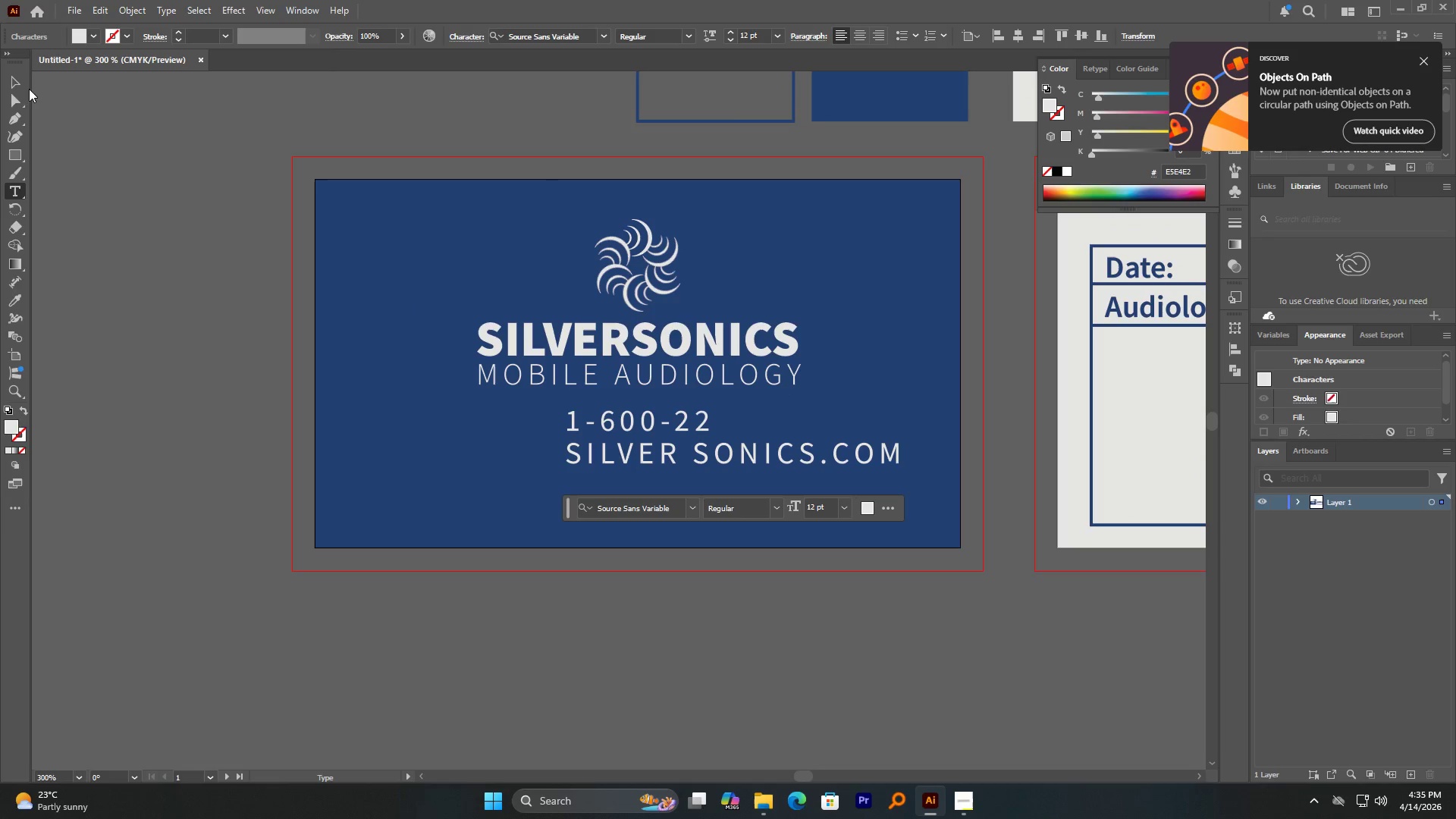 
left_click([14, 83])
 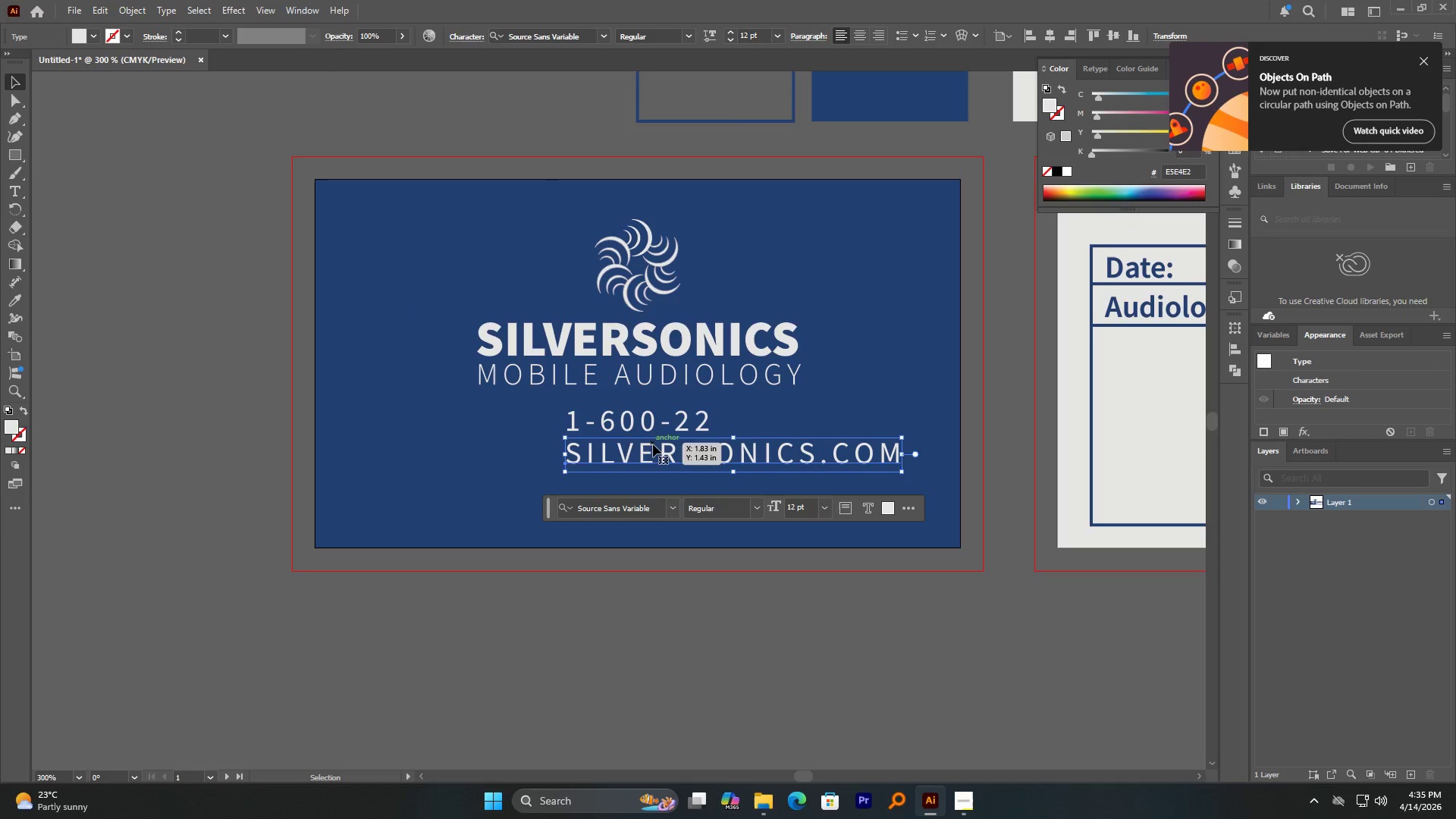 
left_click_drag(start_coordinate=[655, 453], to_coordinate=[576, 454])
 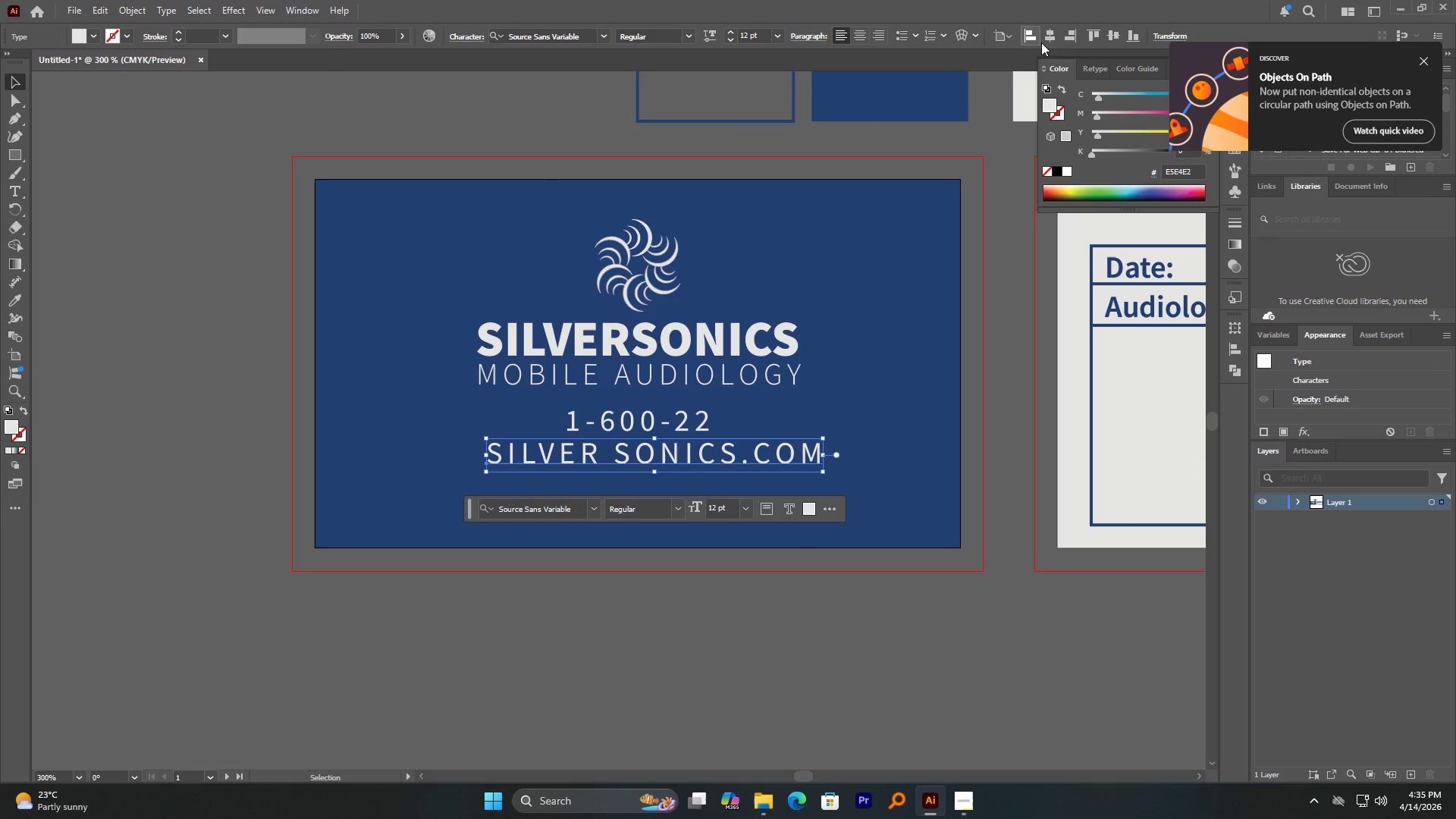 
left_click([1050, 39])
 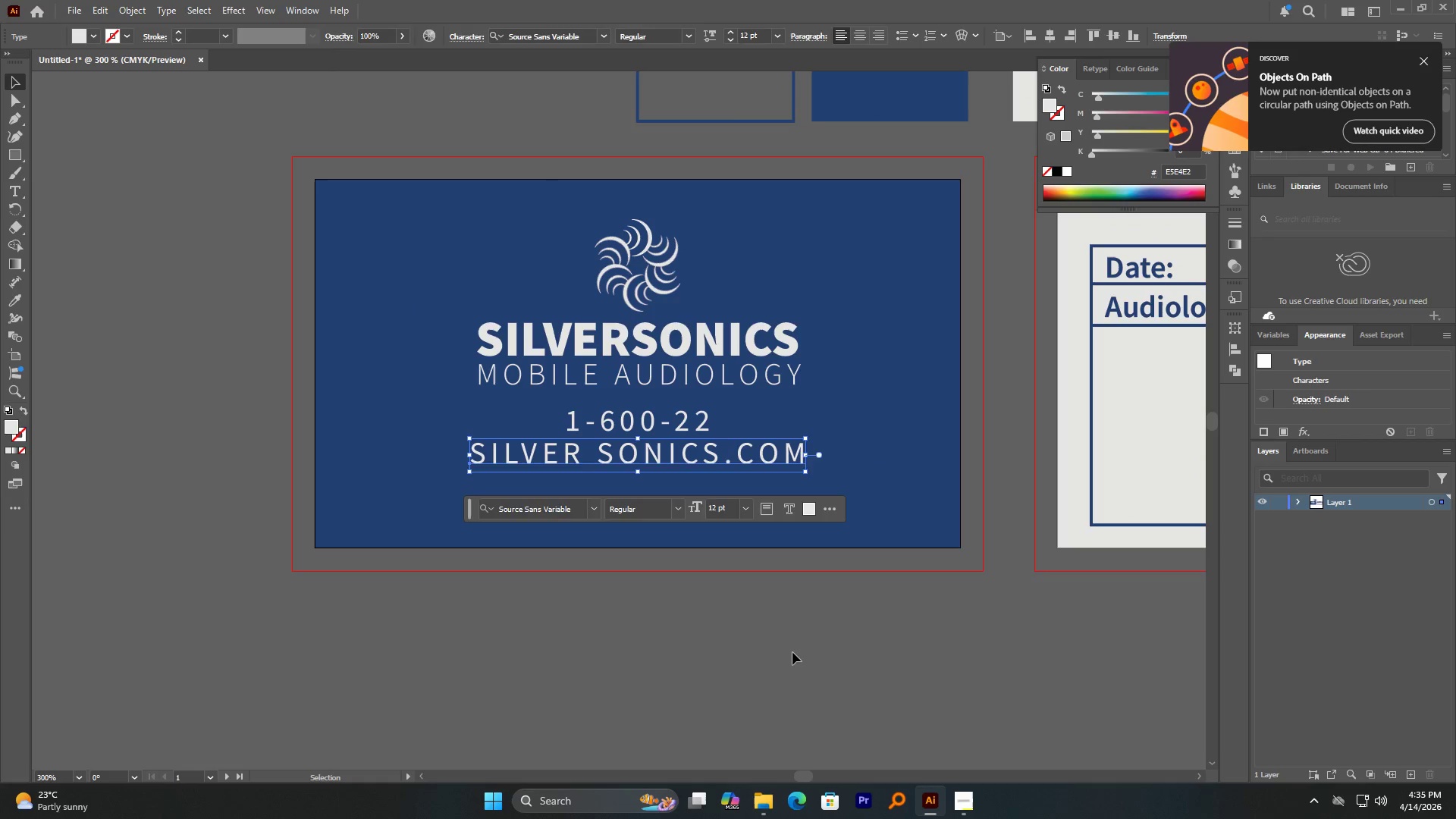 
hold_key(key=AltLeft, duration=11.08)
scroll: coordinate [736, 541], scroll_direction: down, amount: 1.0
 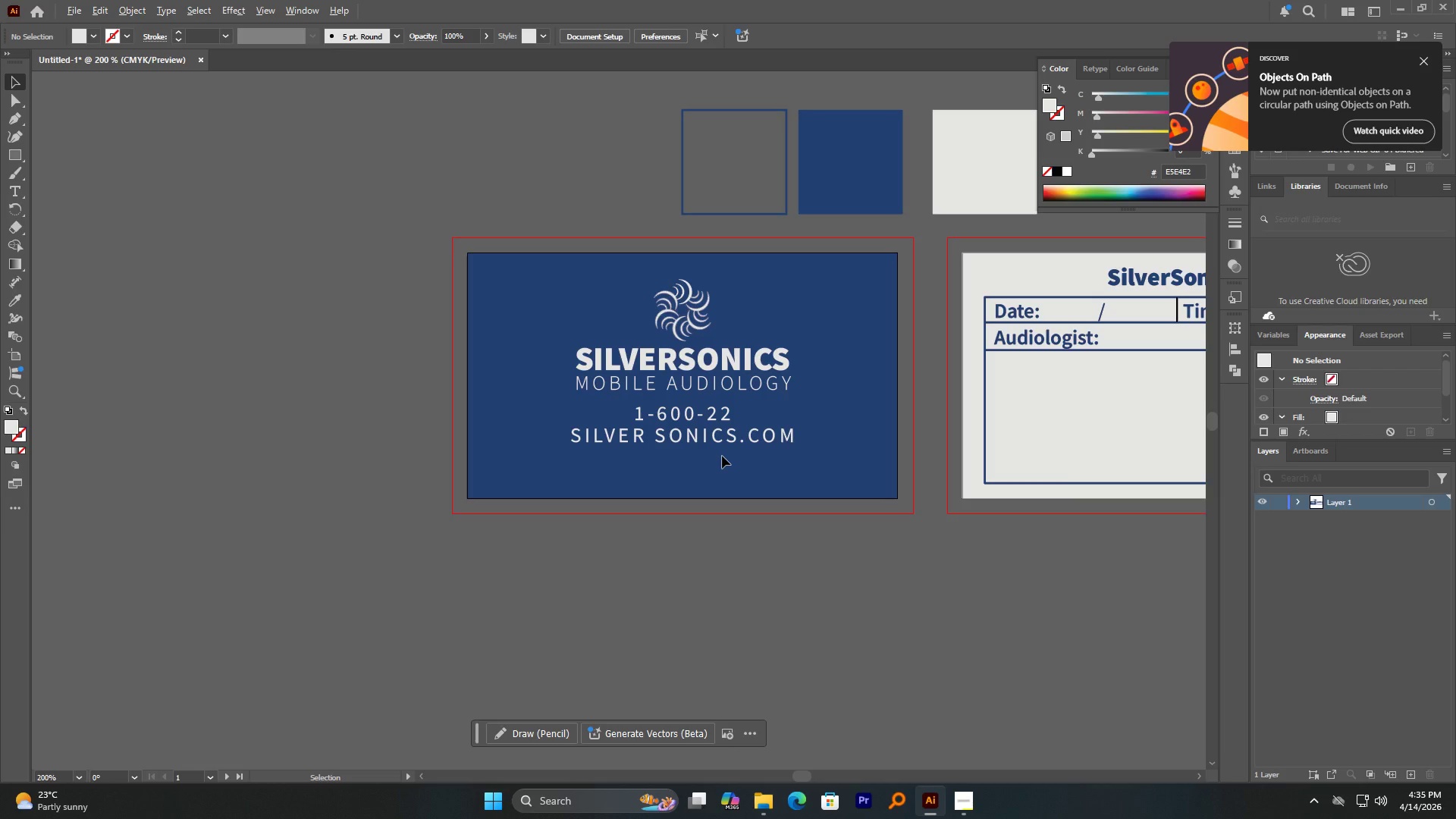 
scroll: coordinate [722, 456], scroll_direction: up, amount: 1.0
 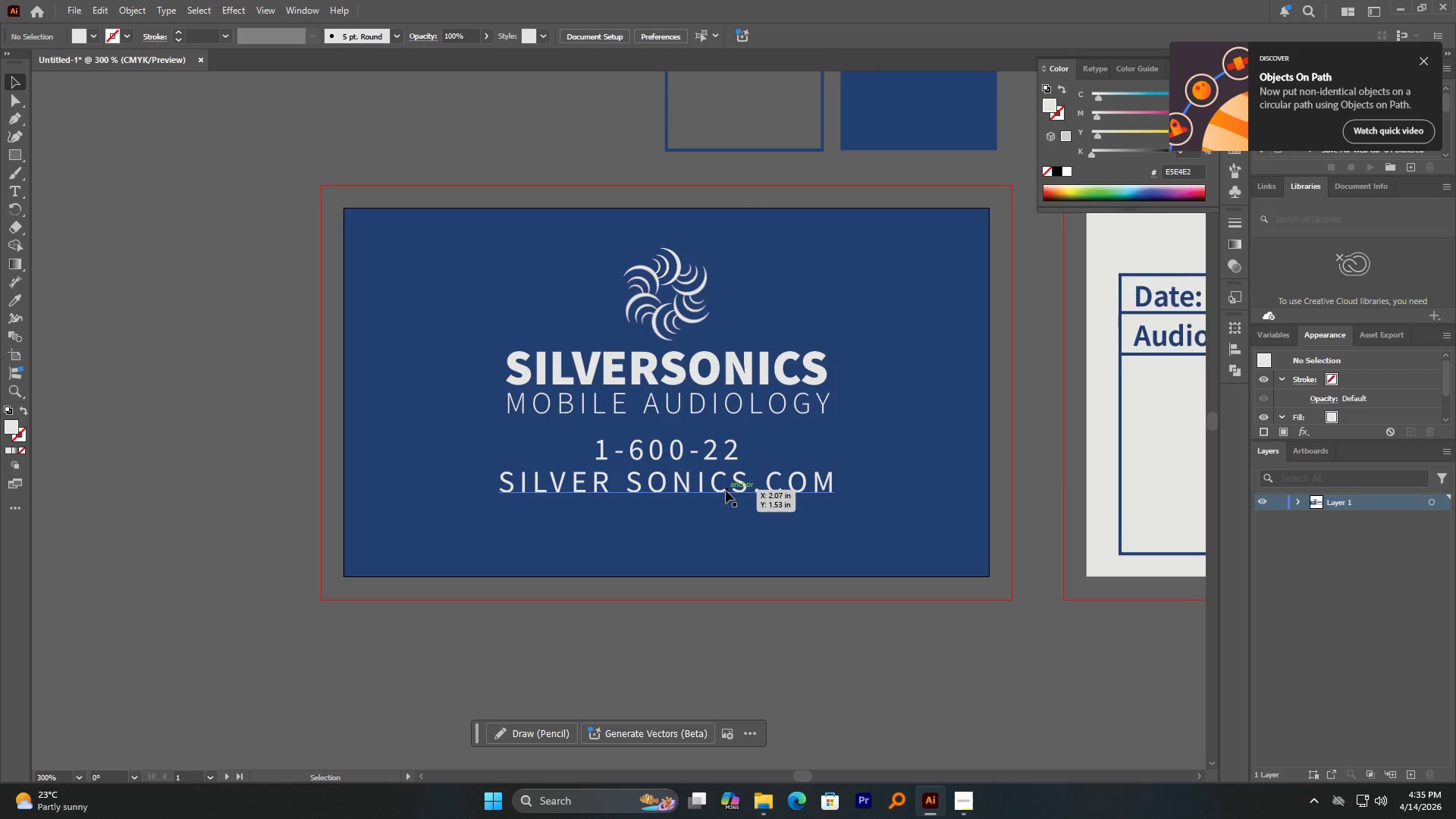 
hold_key(key=AltLeft, duration=4.98)
 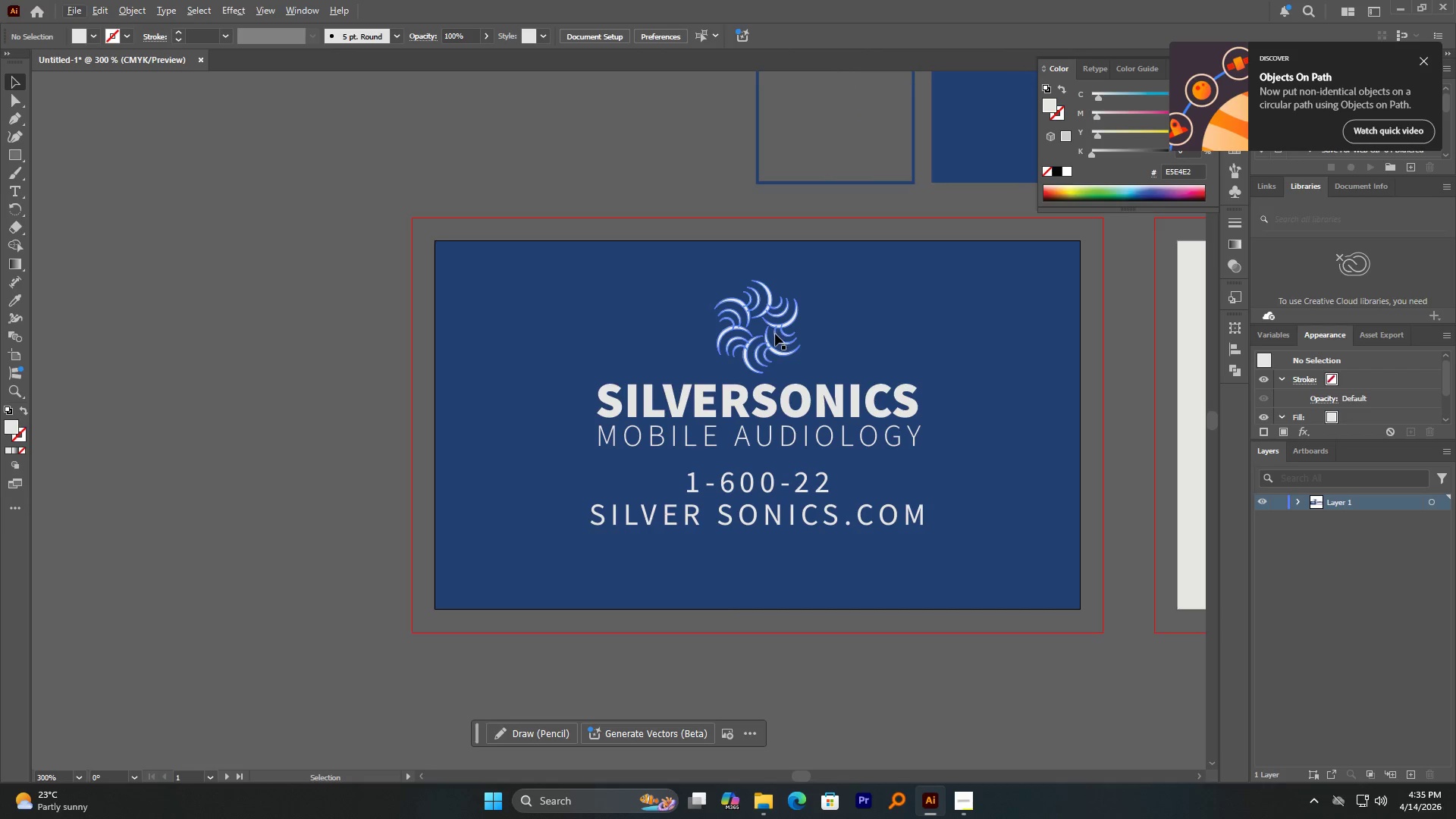 
left_click_drag(start_coordinate=[774, 335], to_coordinate=[526, 319])
 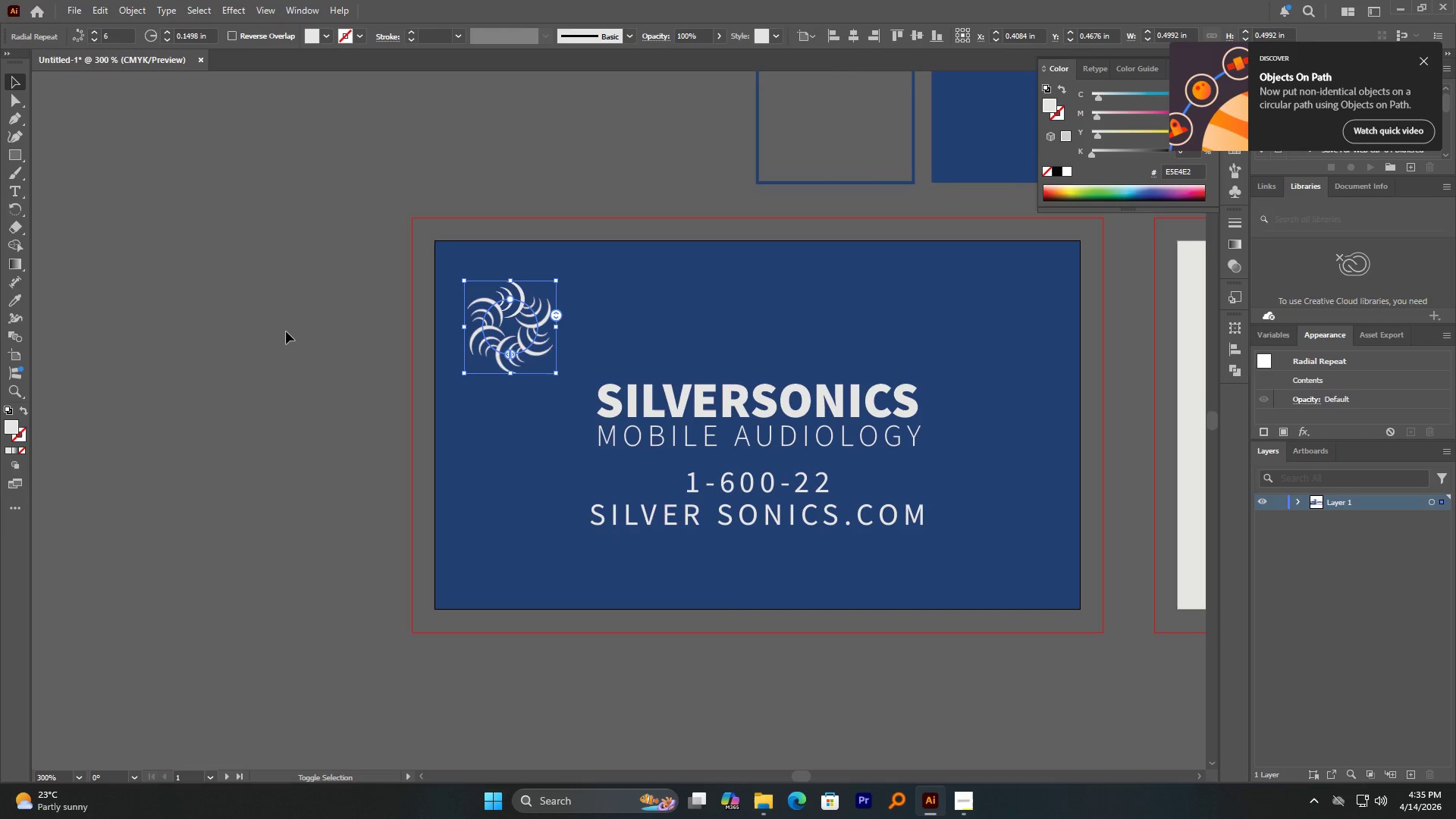 
hold_key(key=ShiftLeft, duration=2.39)
left_click([286, 331])
 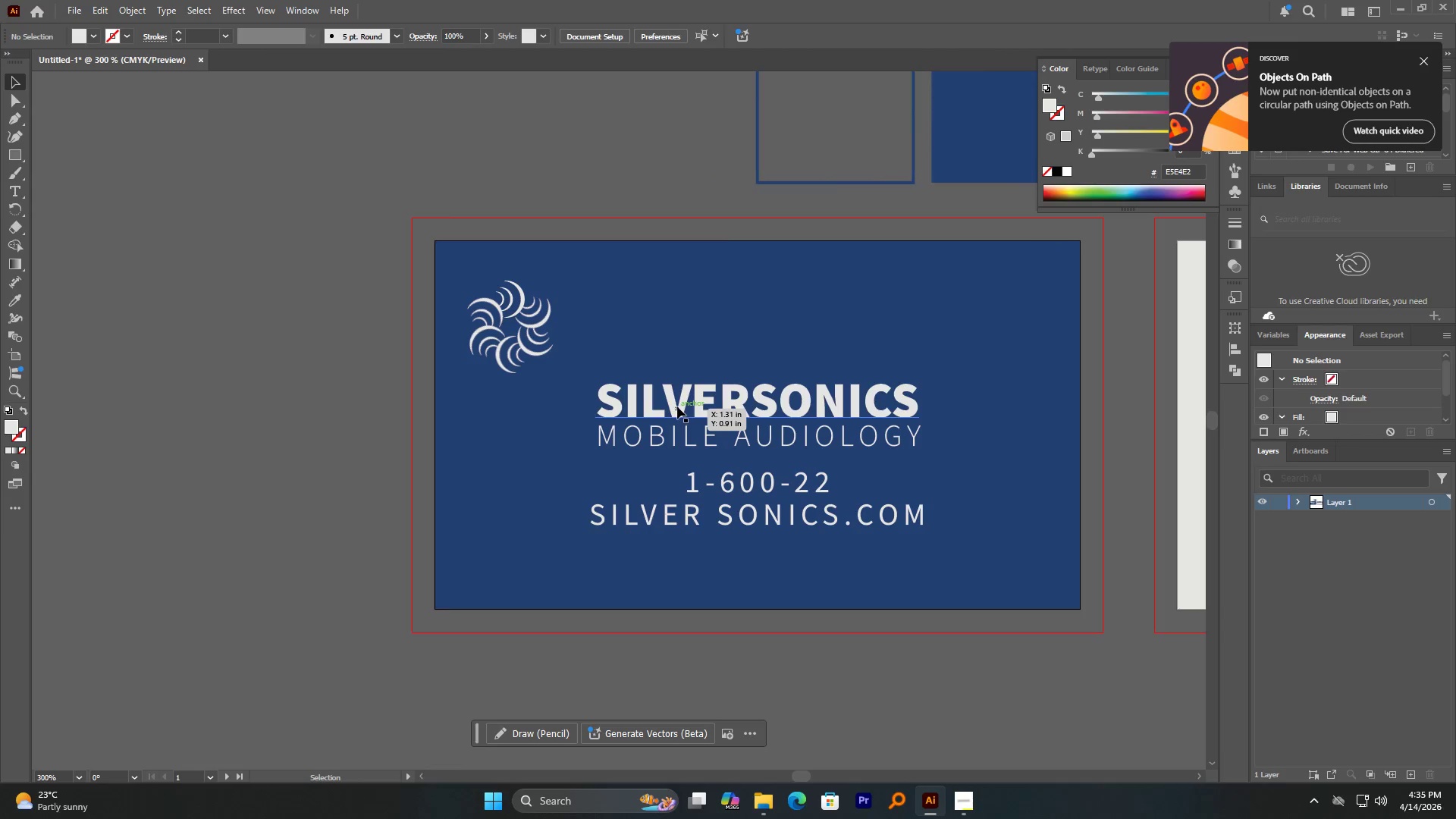 
left_click([677, 406])
 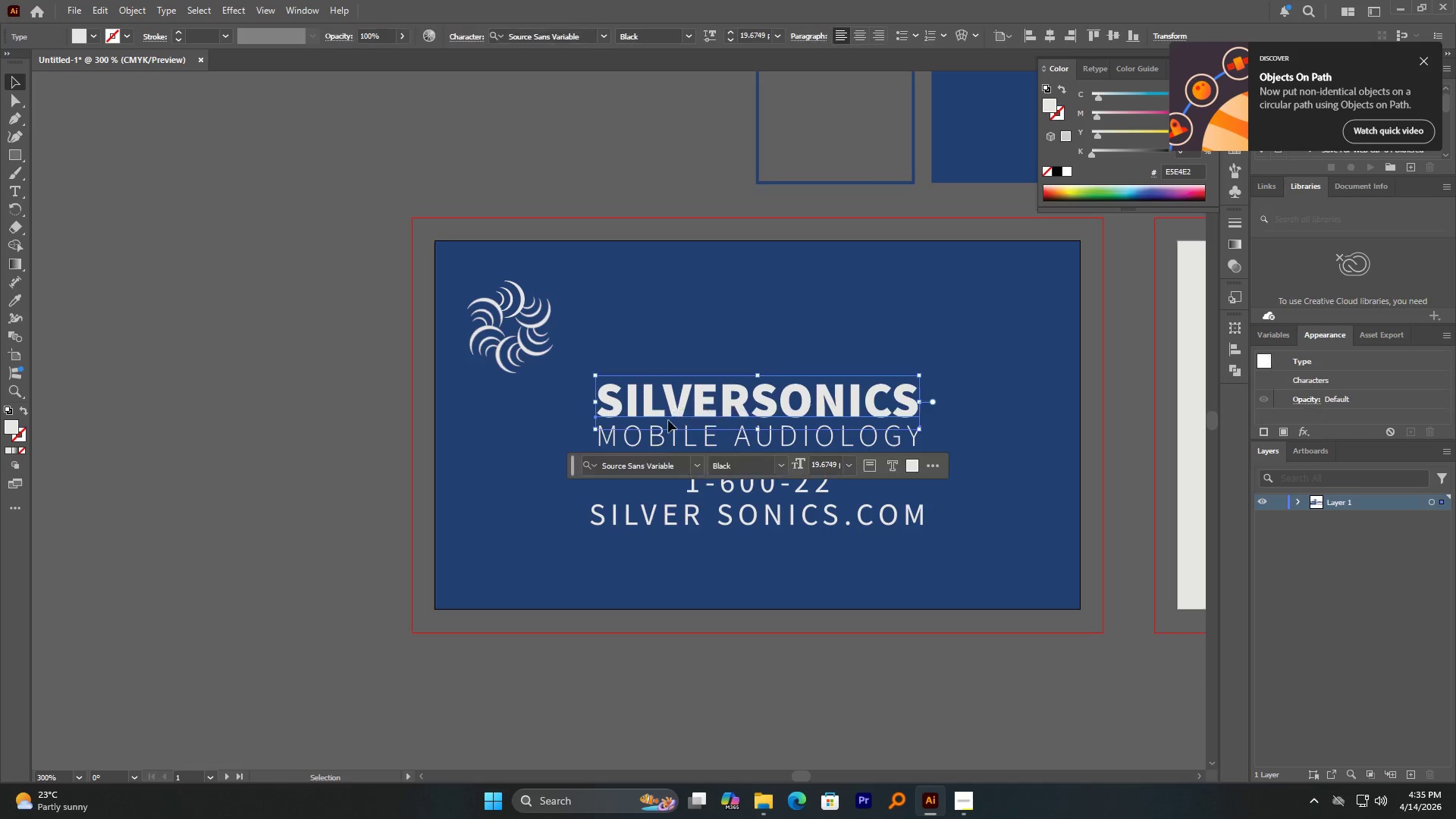 
hold_key(key=ShiftLeft, duration=0.78)
left_click([661, 443])
 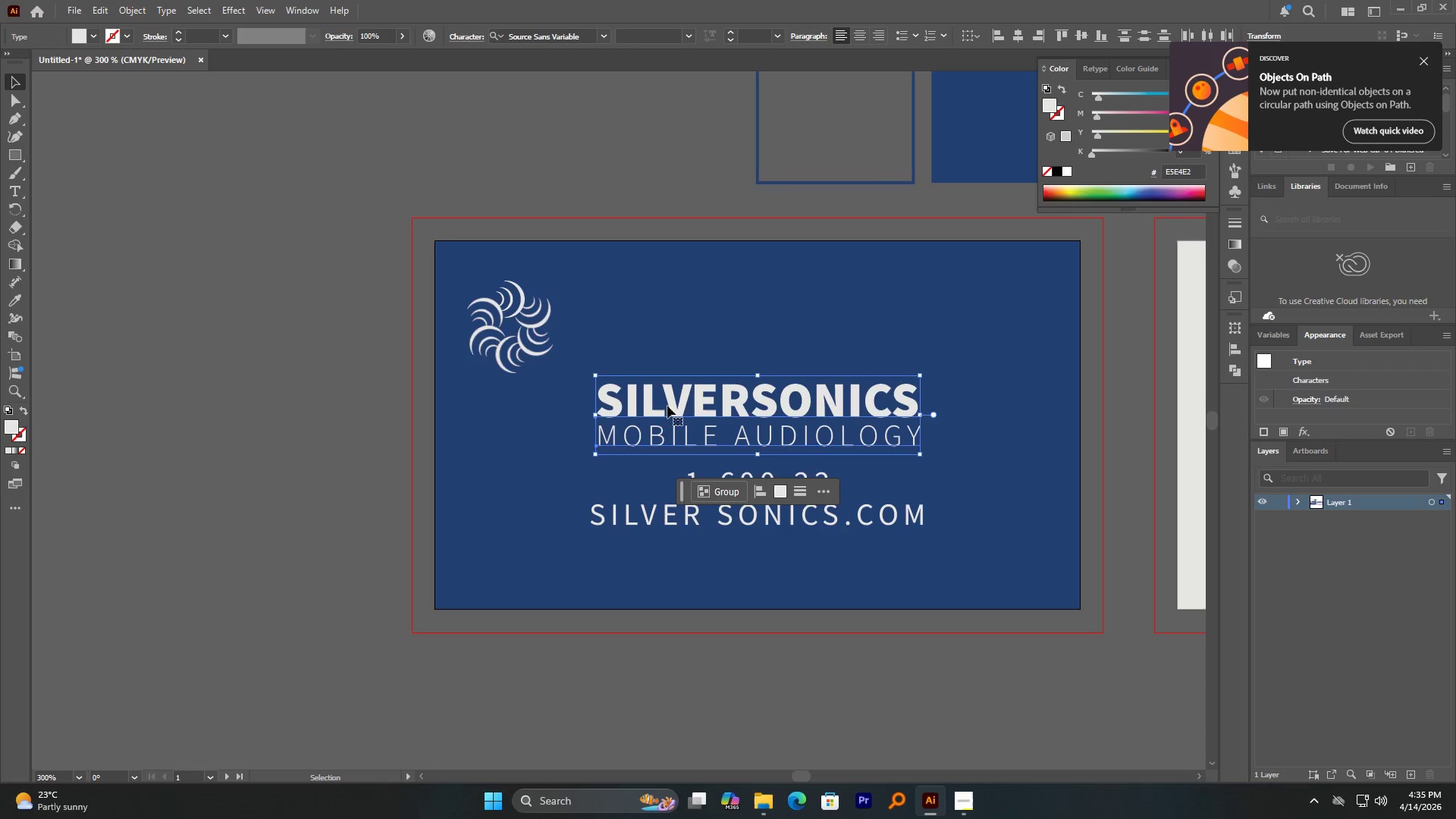 
left_click_drag(start_coordinate=[667, 406], to_coordinate=[648, 318])
 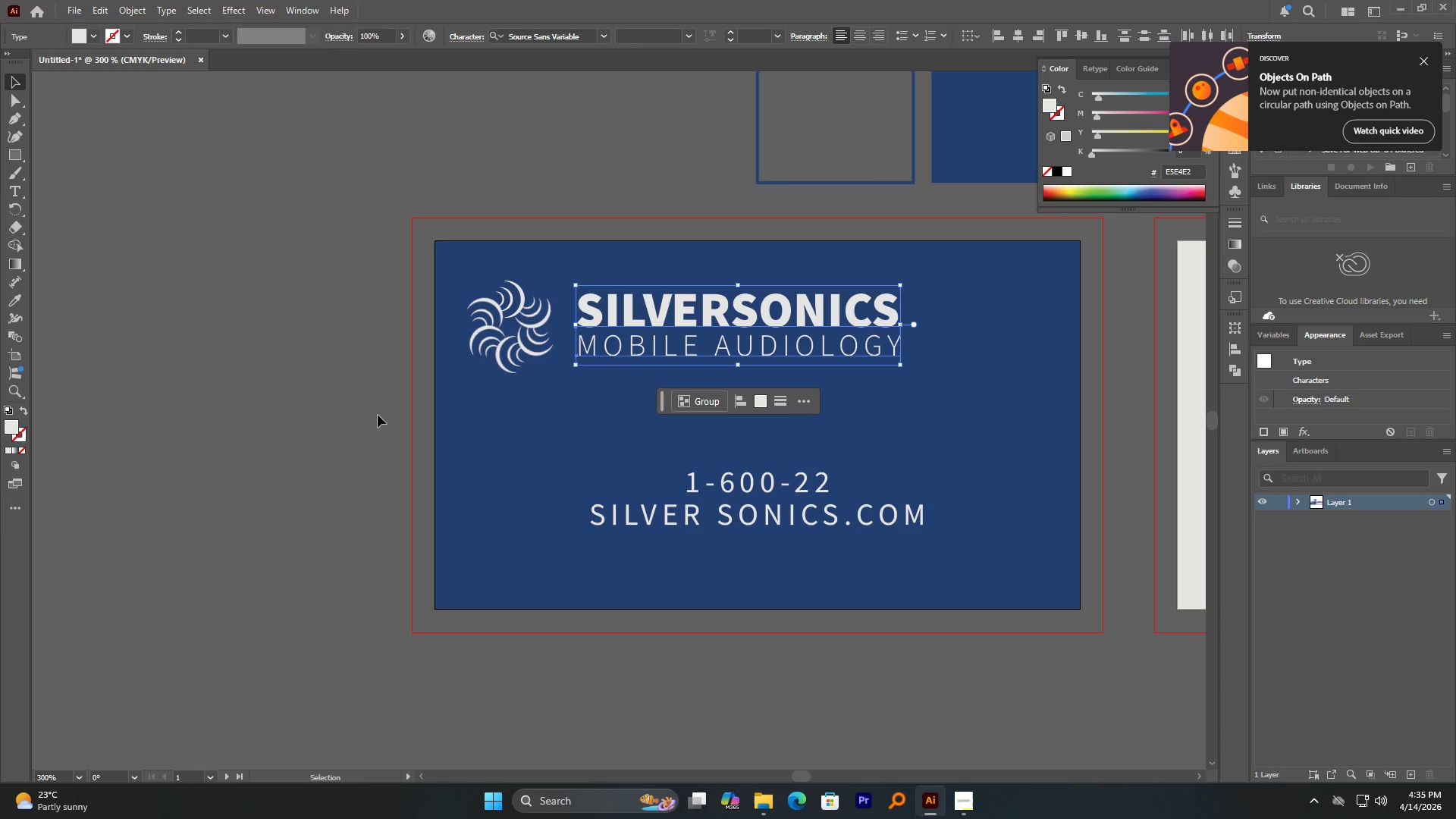 
left_click([376, 416])
 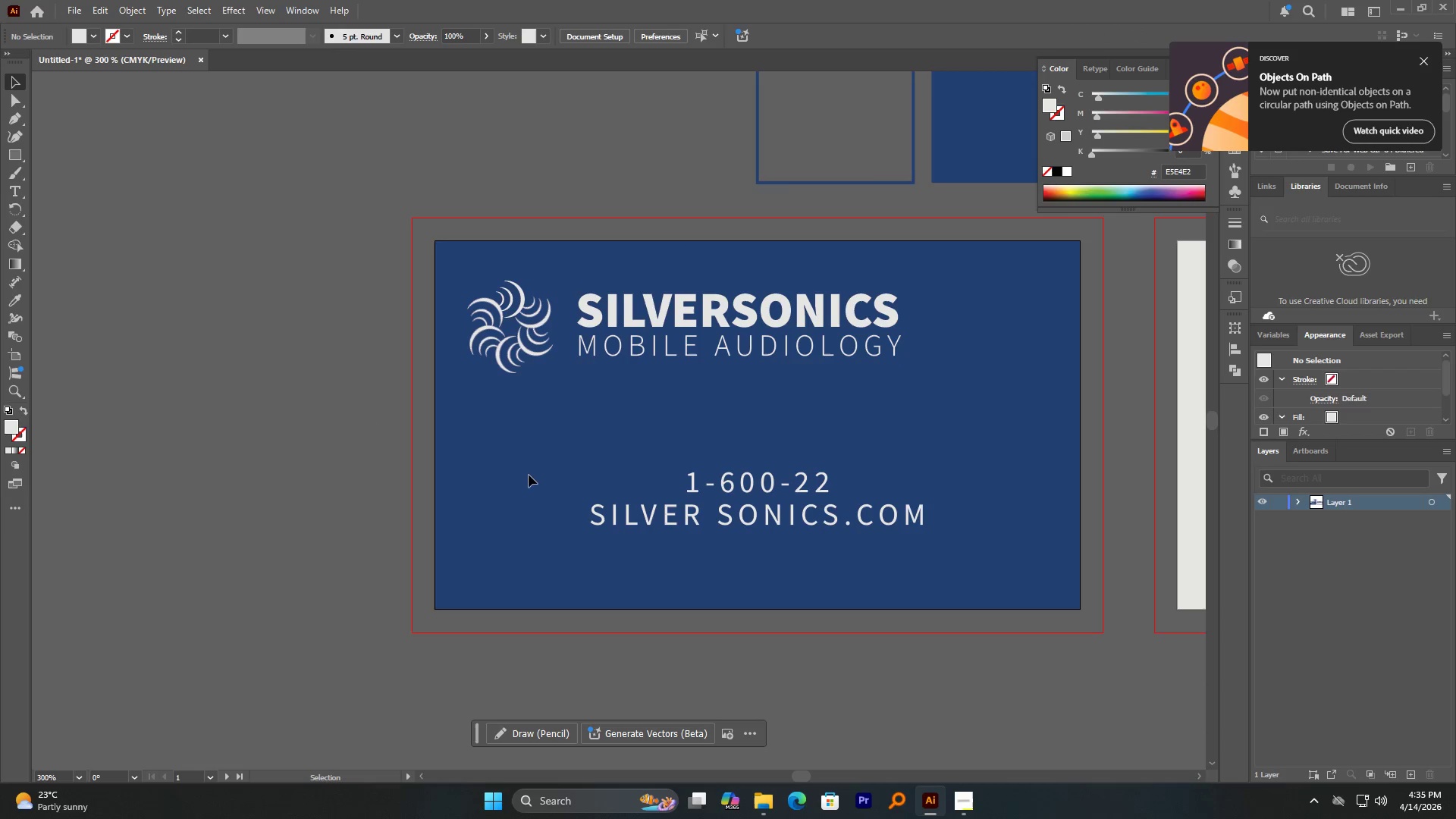 
hold_key(key=AltLeft, duration=0.7)
 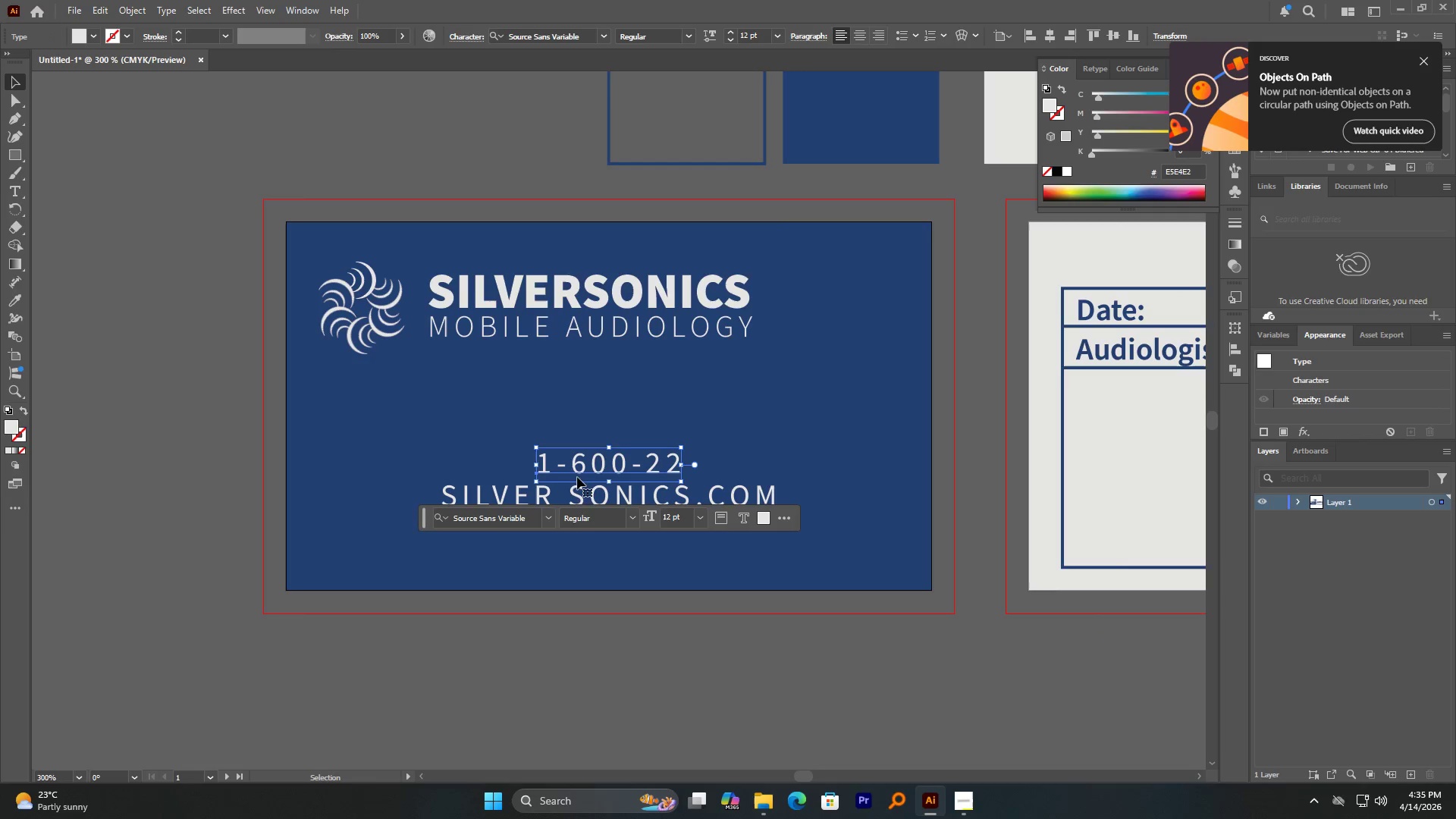 
hold_key(key=ShiftLeft, duration=1.2)
left_click([601, 494])
 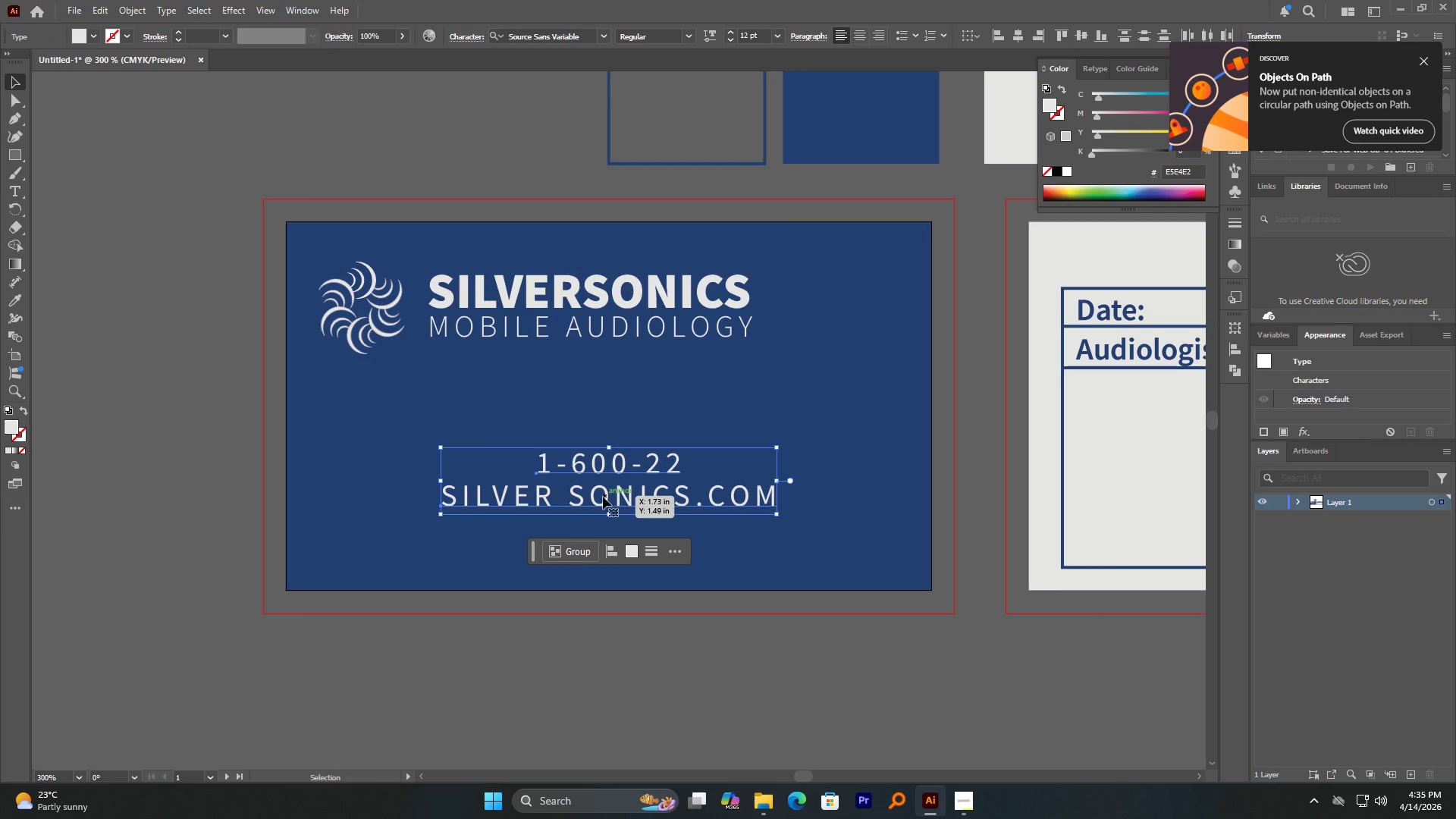 
left_click_drag(start_coordinate=[601, 499], to_coordinate=[591, 545])
 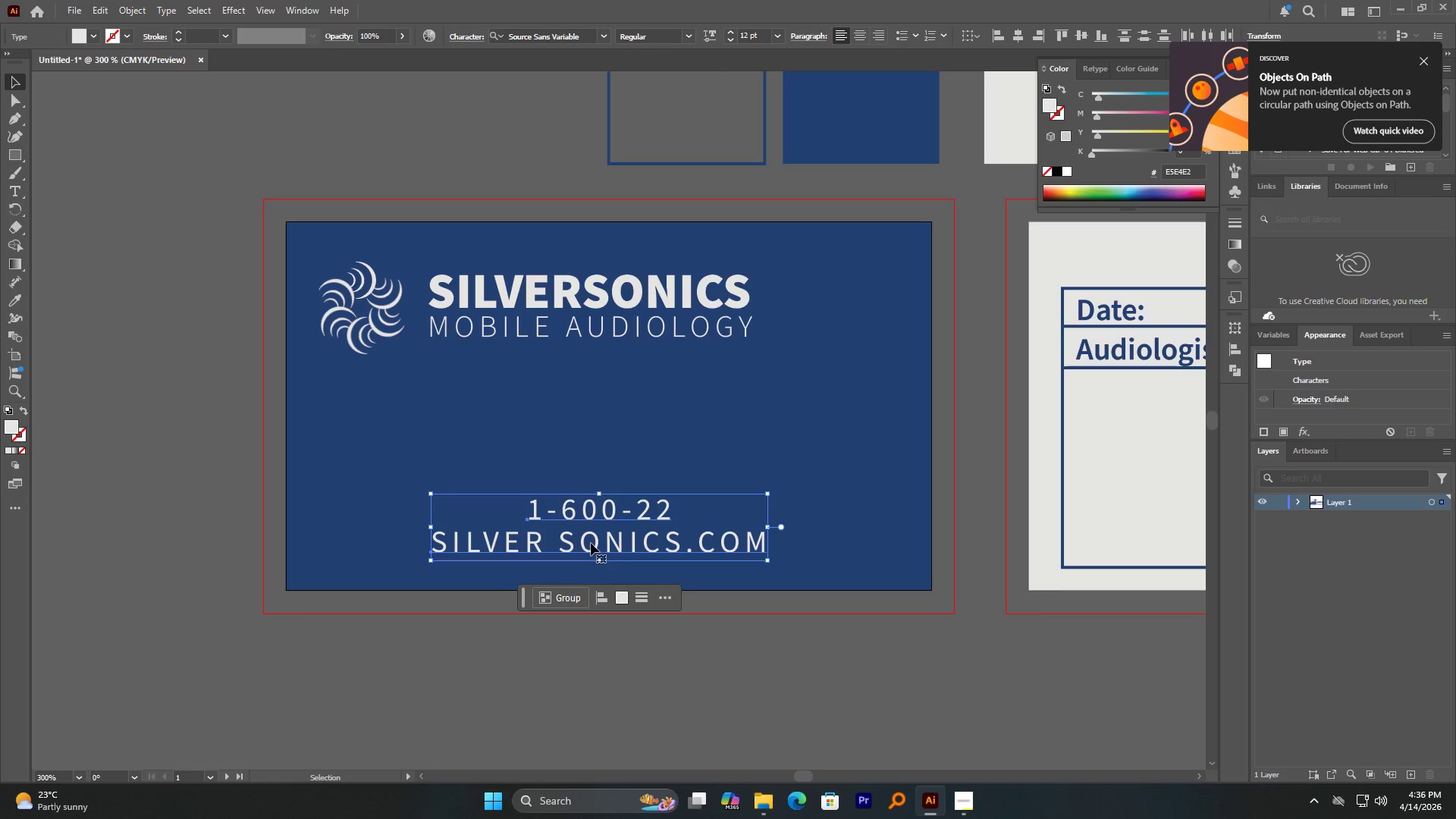 
hold_key(key=ShiftLeft, duration=0.94)
 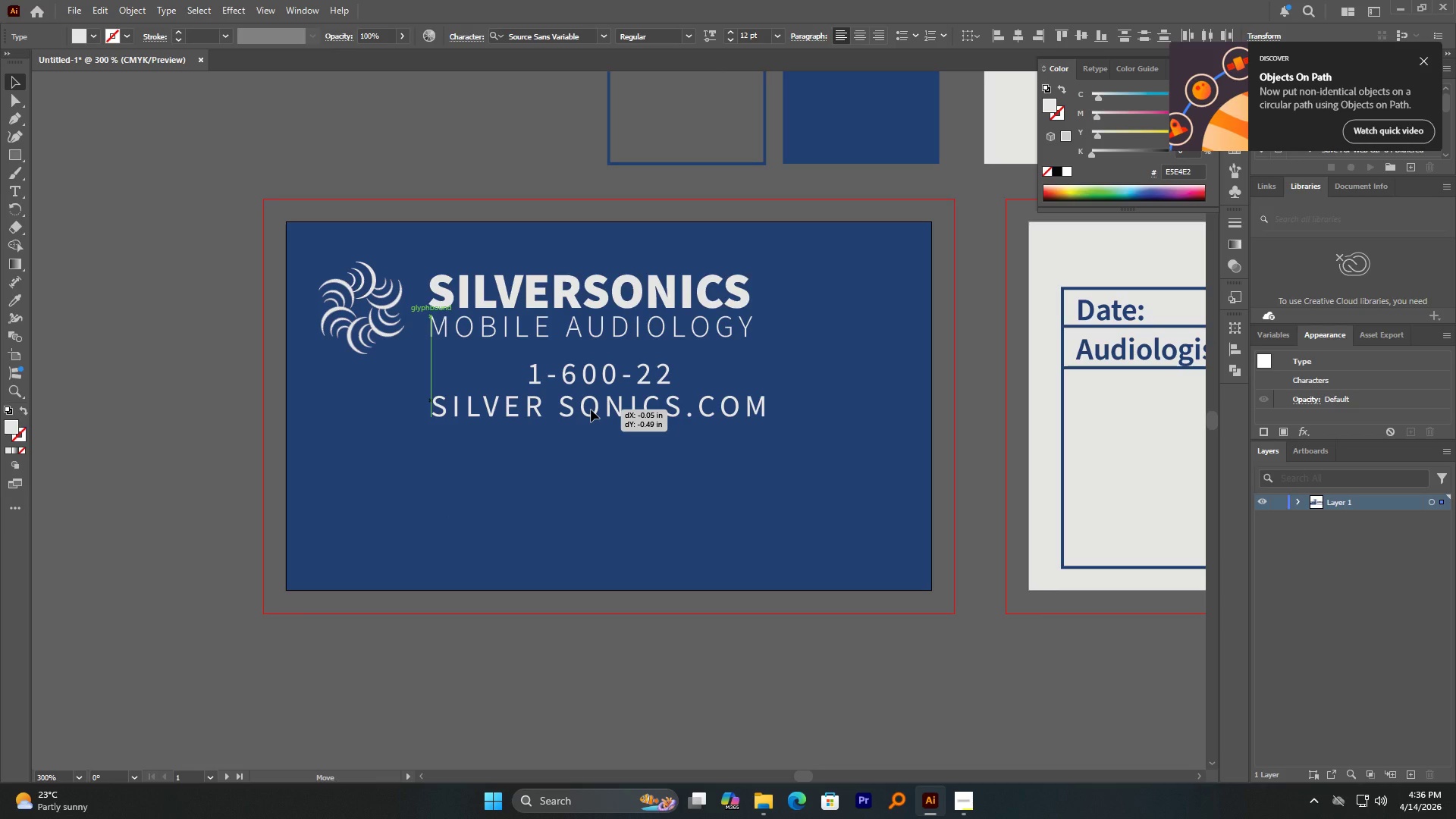 
hold_key(key=ShiftLeft, duration=0.78)
 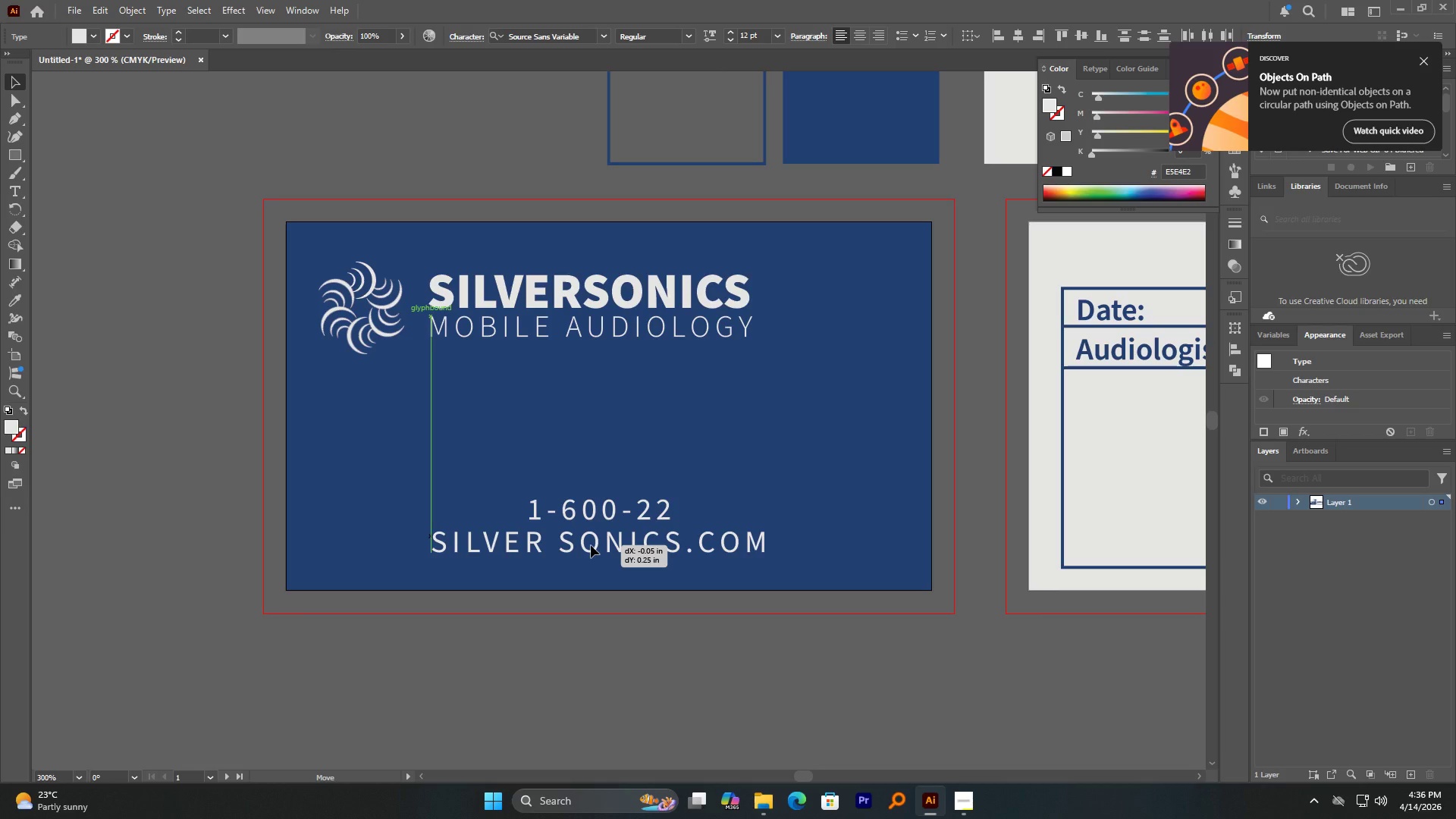 
left_click([201, 439])
 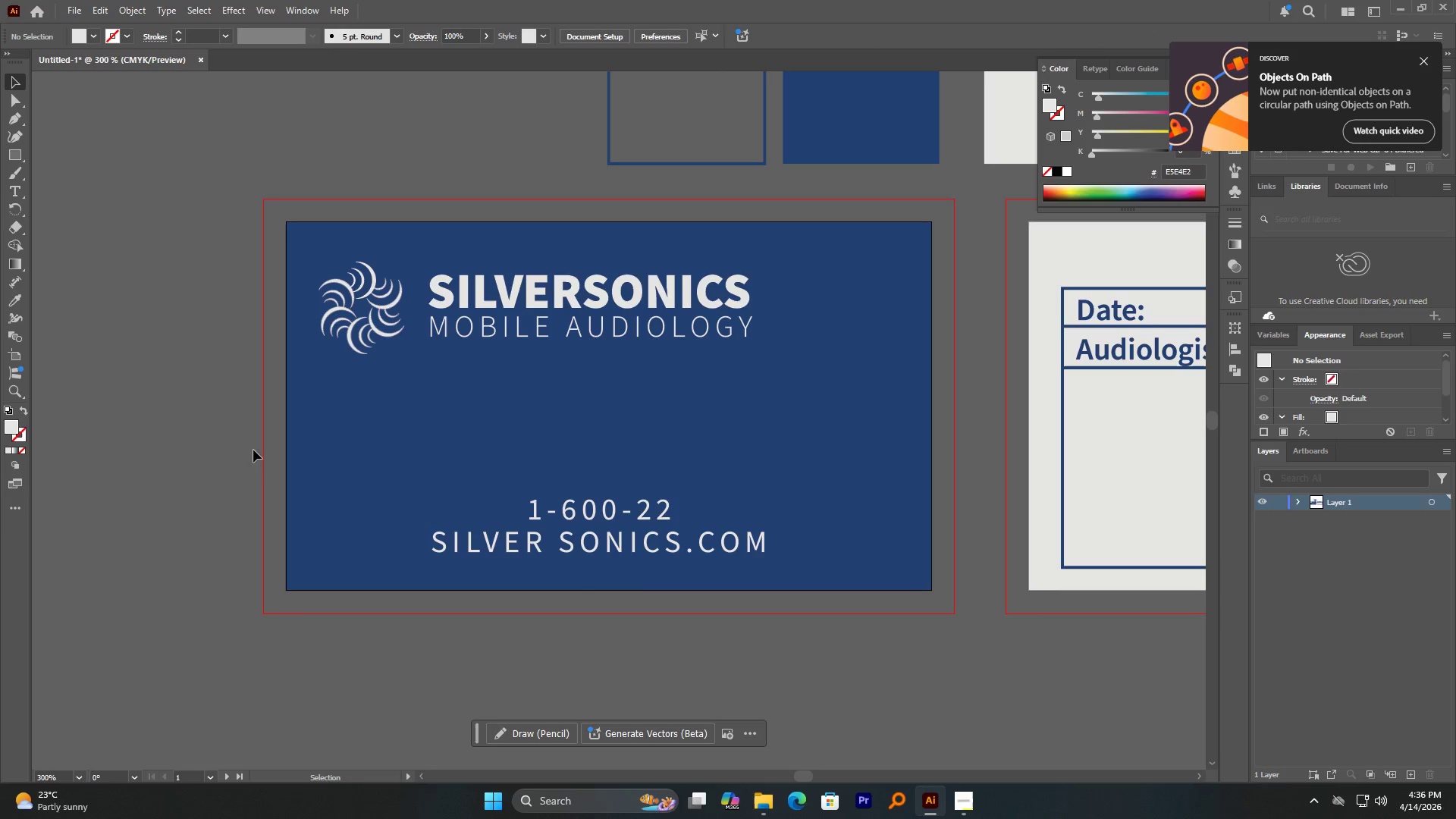 
hold_key(key=AltLeft, duration=9.47)
scroll: coordinate [672, 510], scroll_direction: down, amount: 1.0
 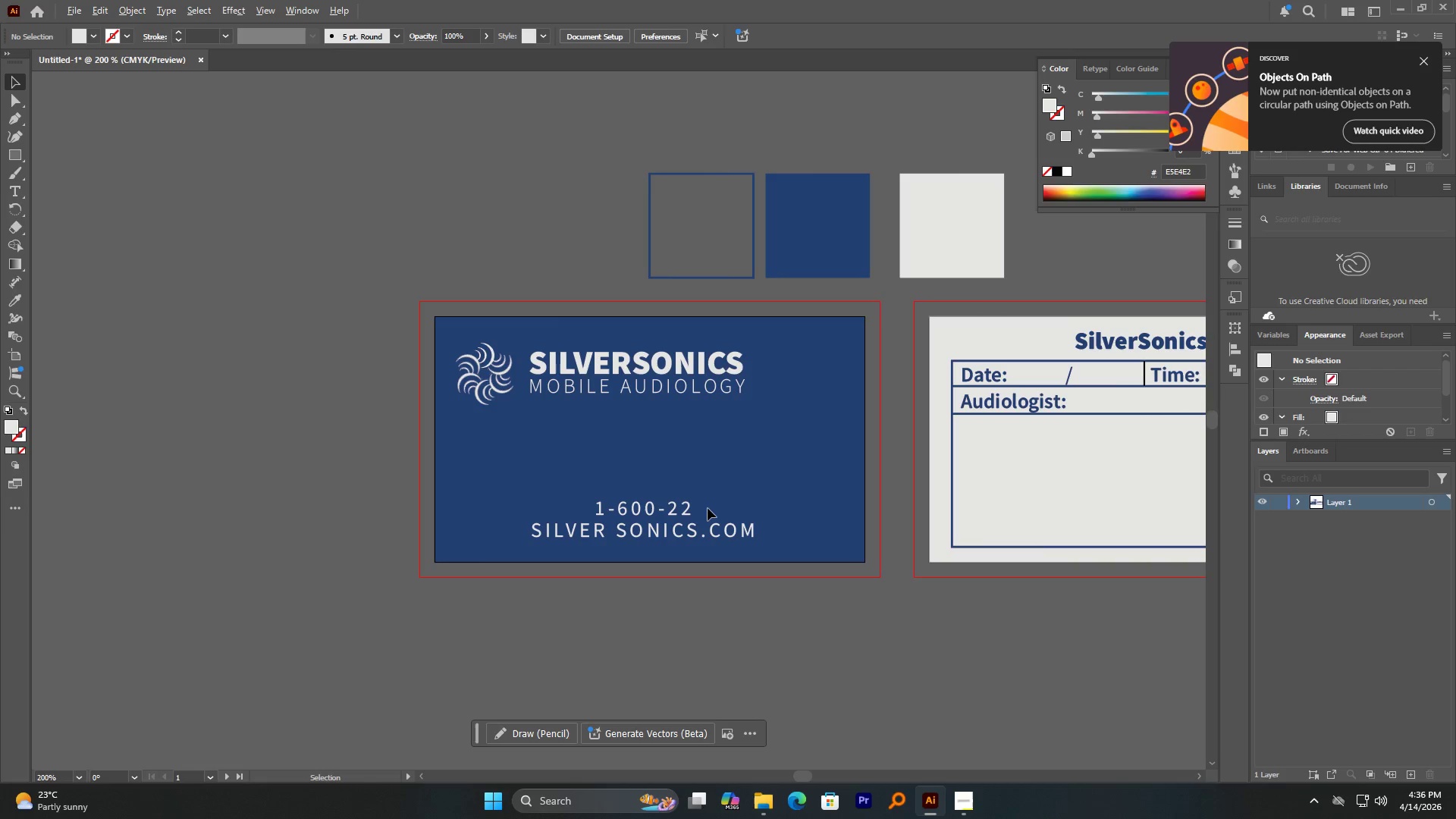 
scroll: coordinate [697, 492], scroll_direction: up, amount: 1.0
 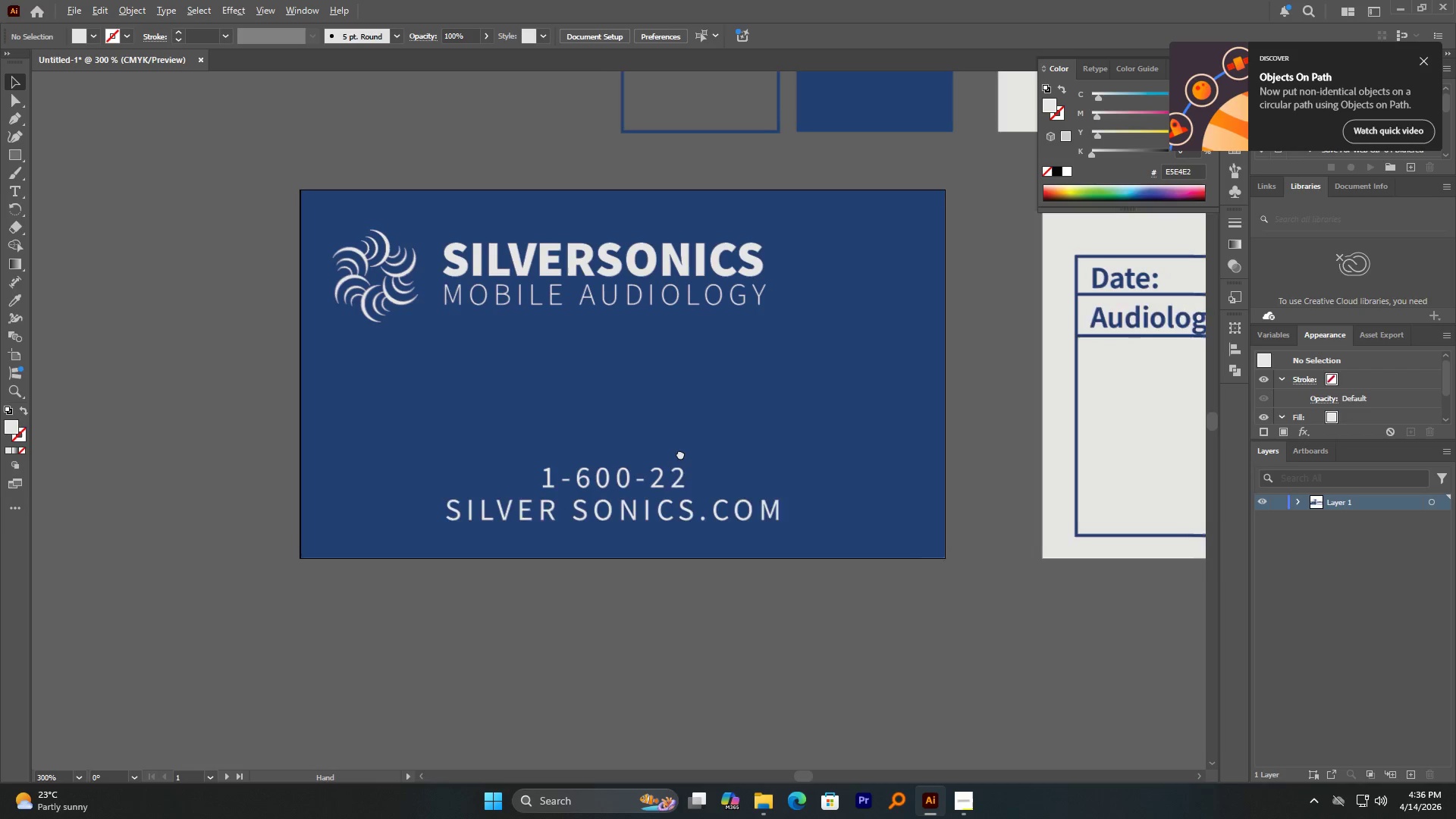 
left_click_drag(start_coordinate=[592, 481], to_coordinate=[328, 508])
 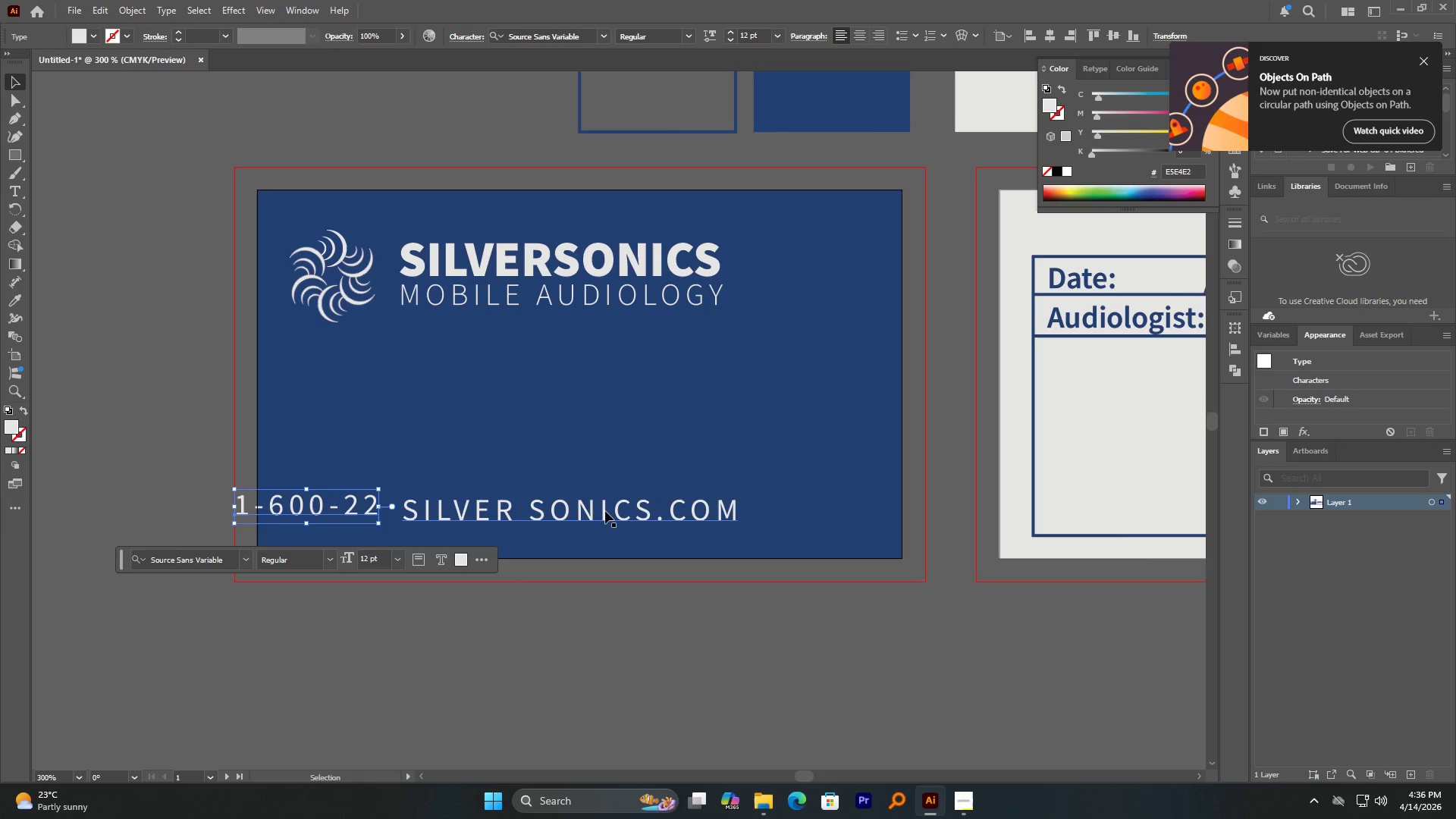 
left_click_drag(start_coordinate=[605, 511], to_coordinate=[714, 497])
 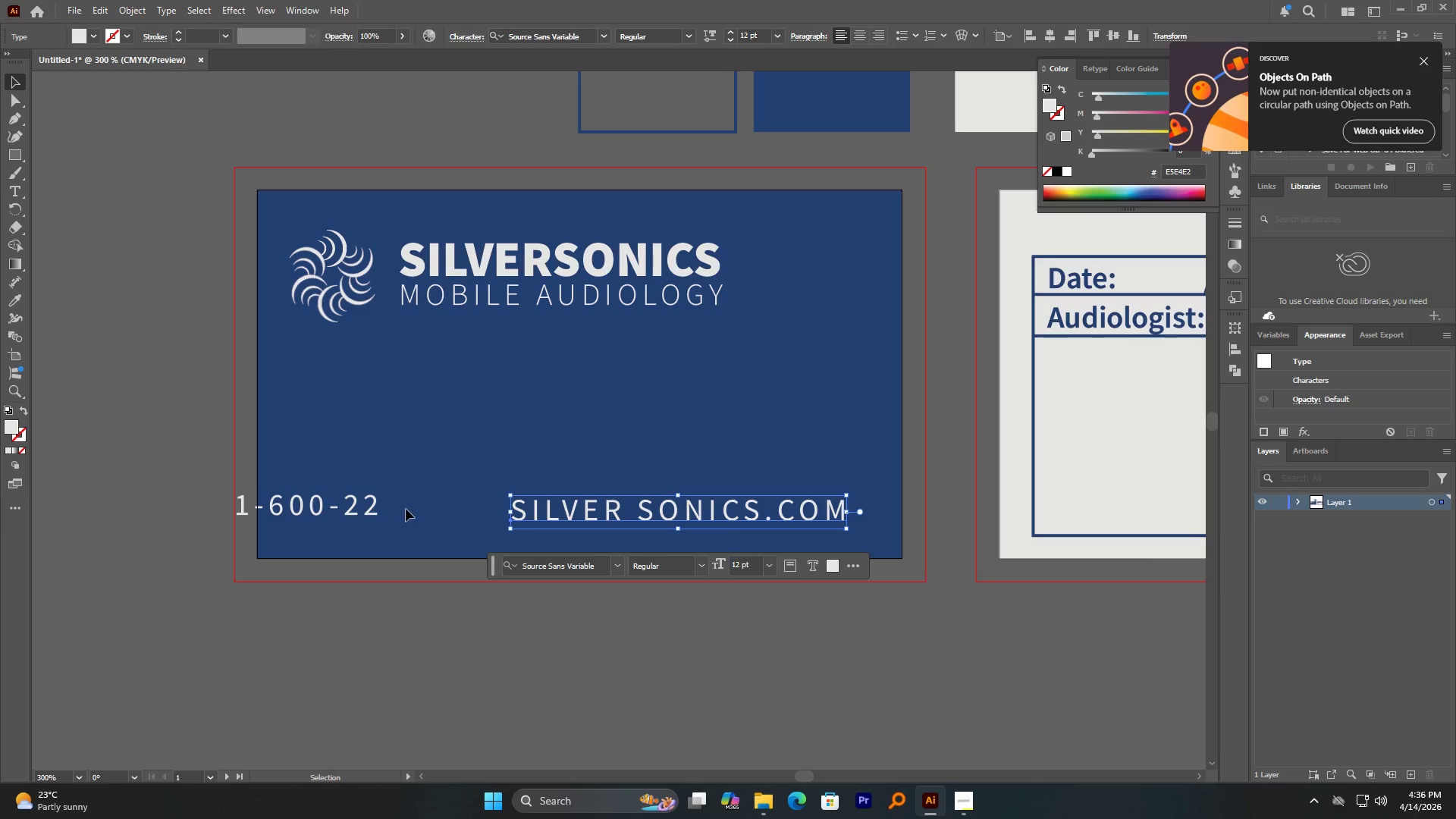 
hold_key(key=ShiftLeft, duration=2.44)
 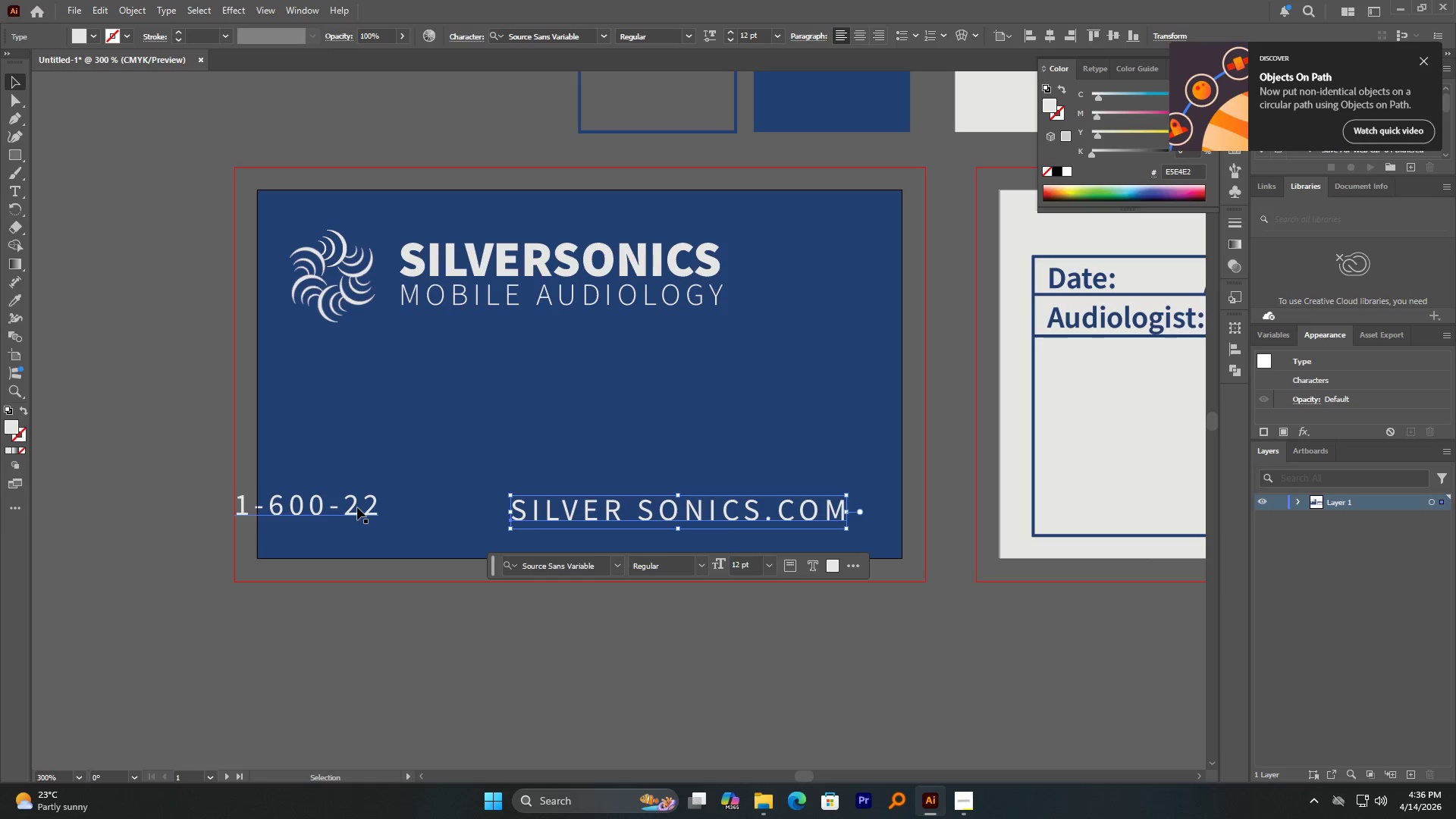 
left_click_drag(start_coordinate=[357, 507], to_coordinate=[417, 513])
 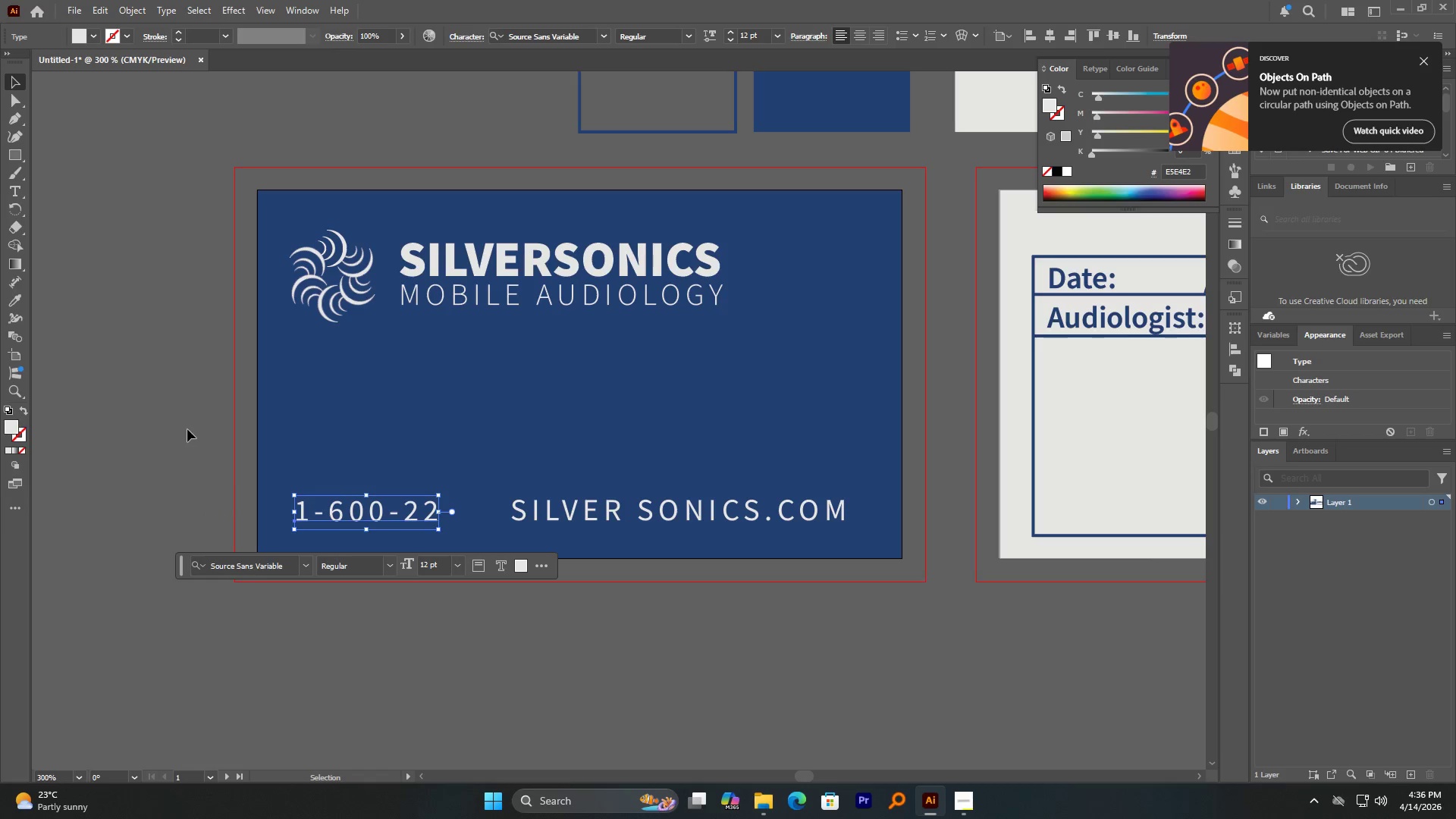 
hold_key(key=ShiftLeft, duration=0.5)
 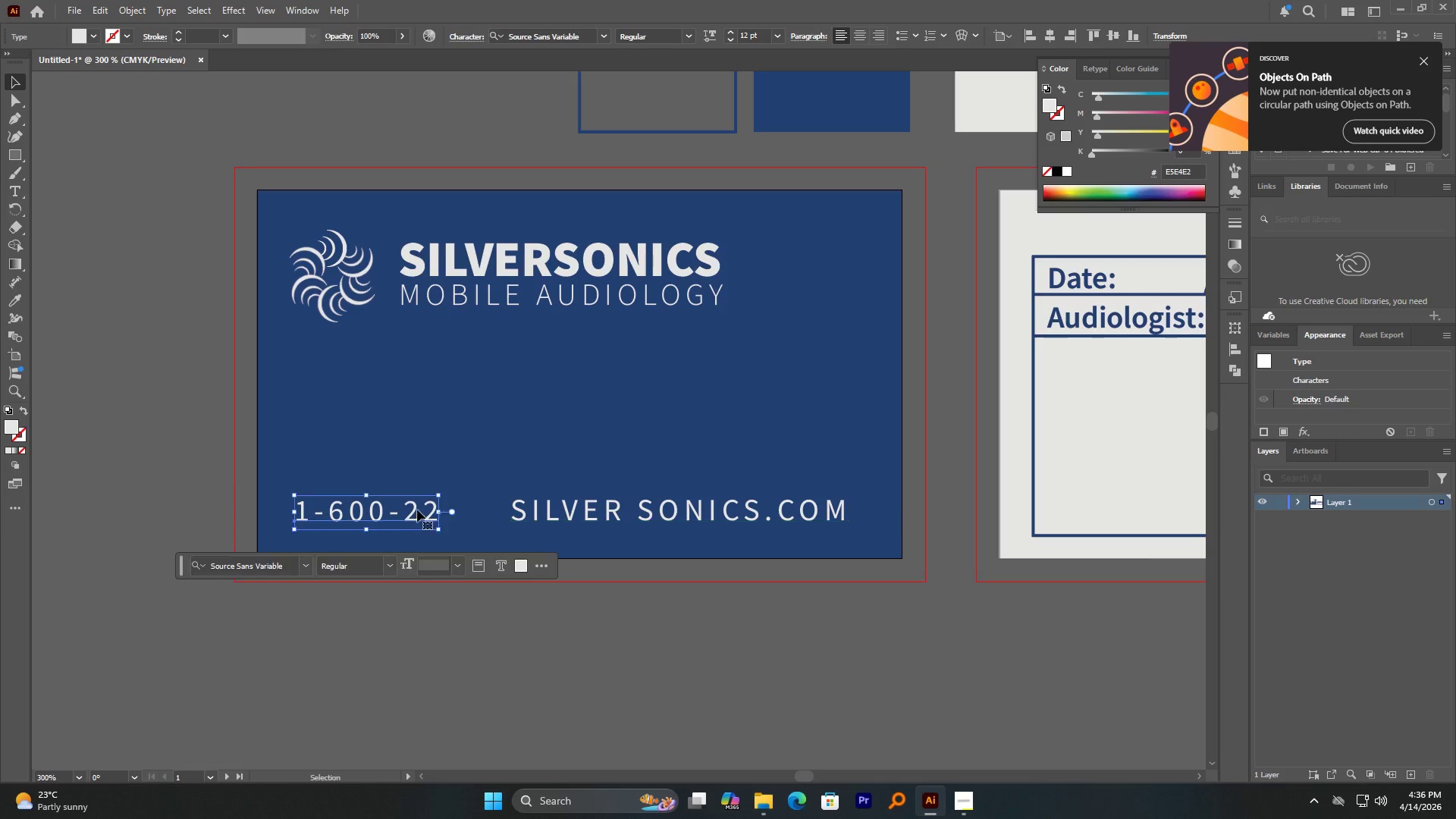 
left_click([187, 429])
 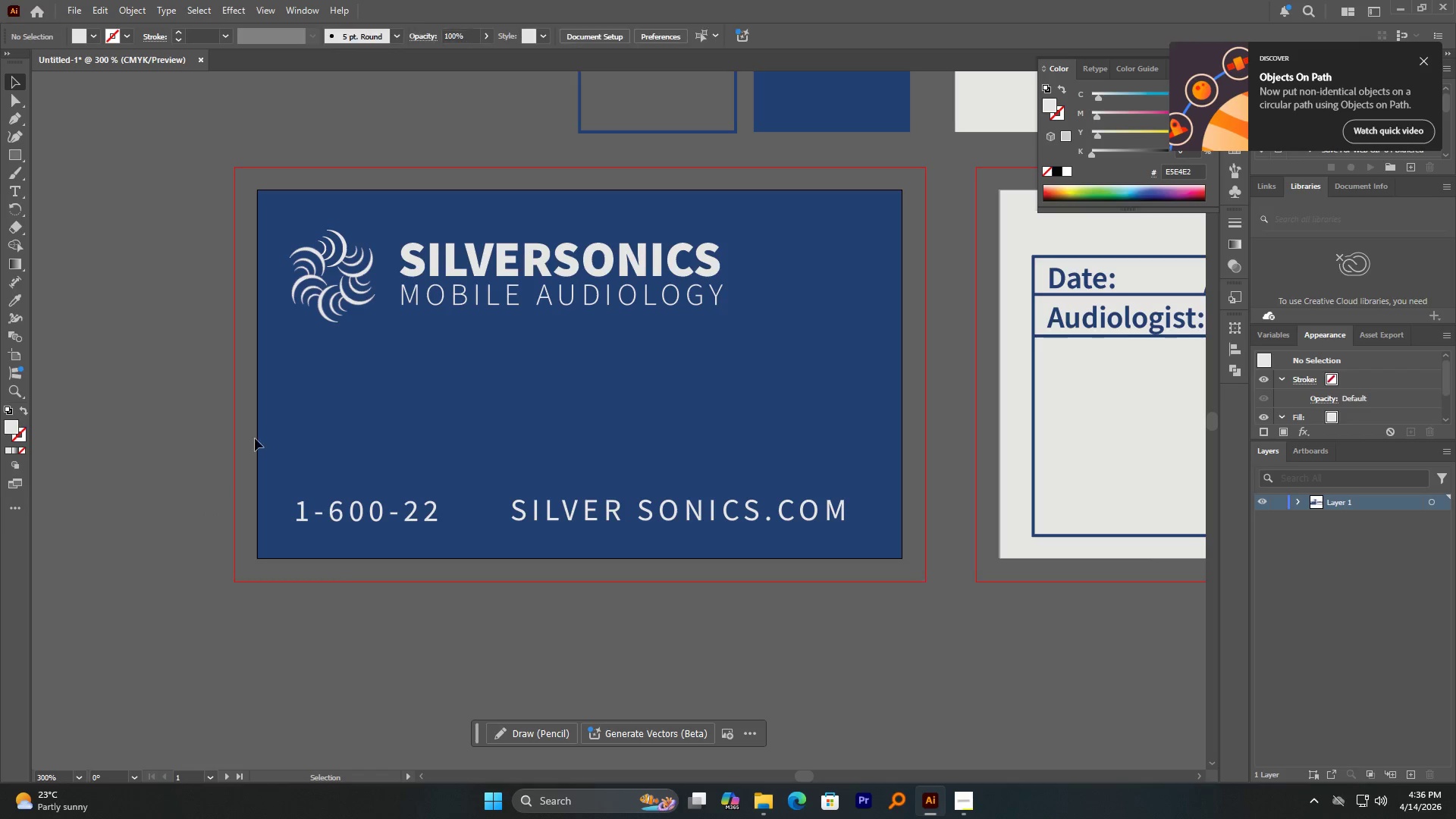 
hold_key(key=AltLeft, duration=0.81)
 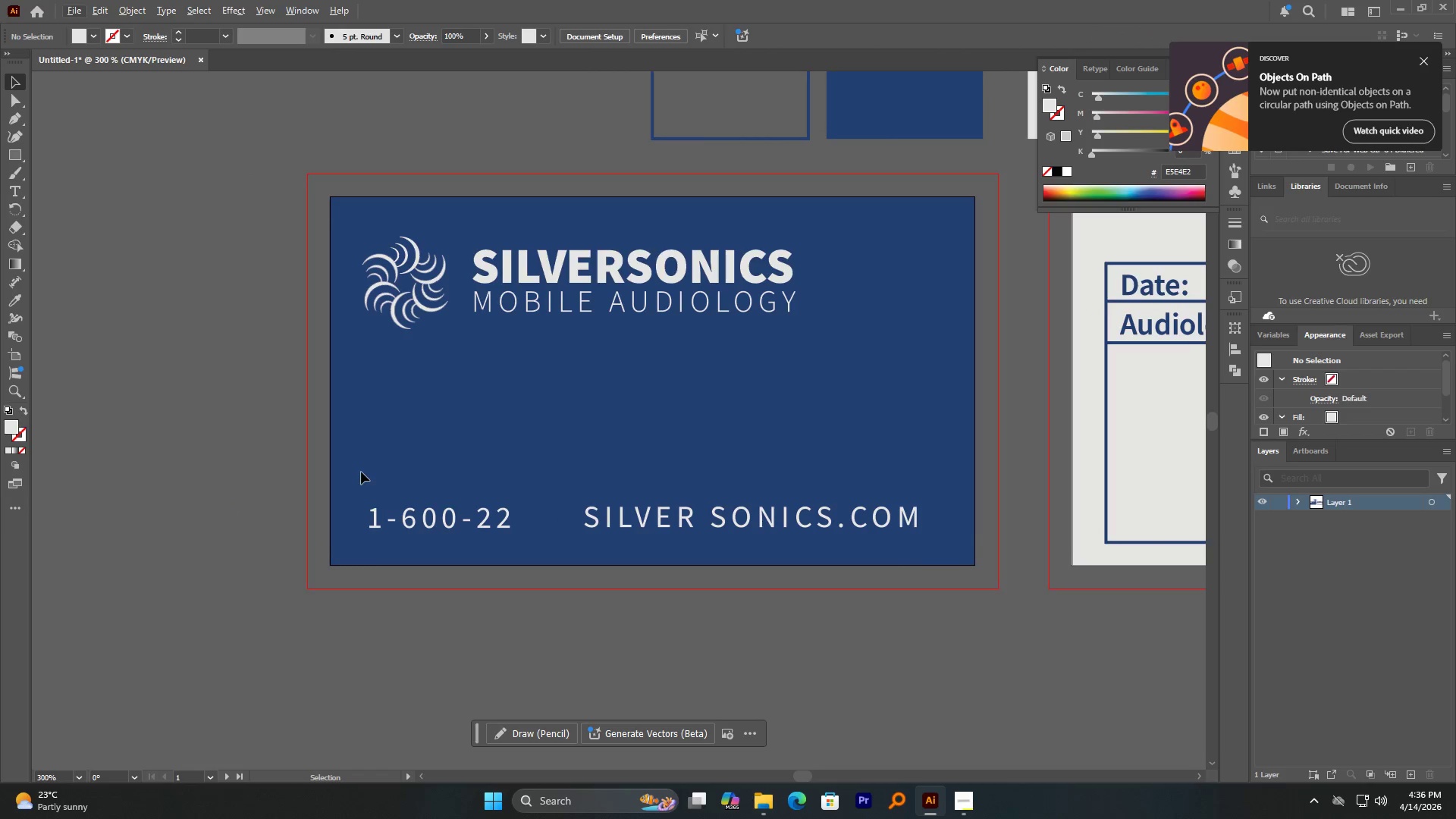 
hold_key(key=AltLeft, duration=7.76)
 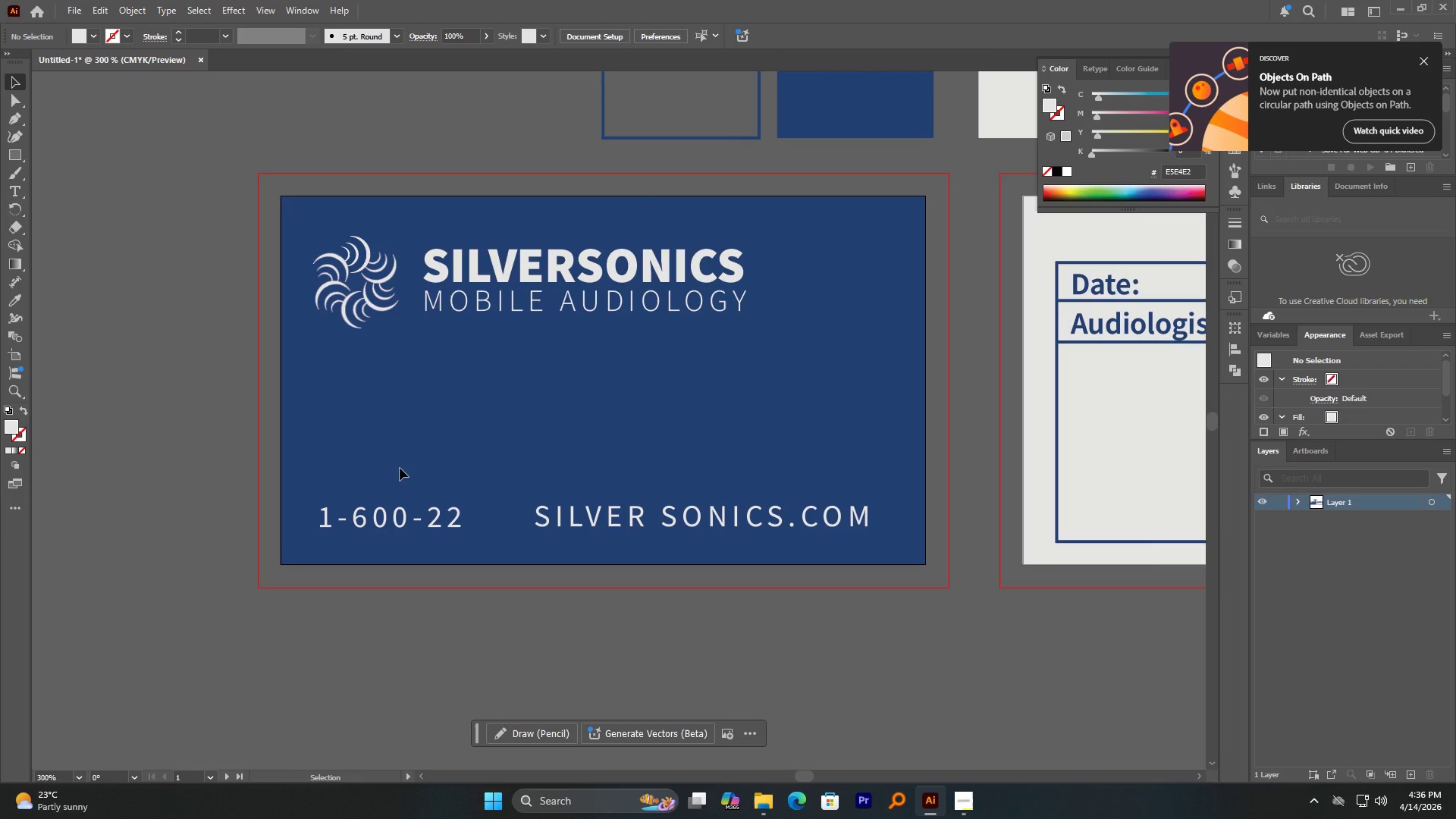 
wait(10.16)
 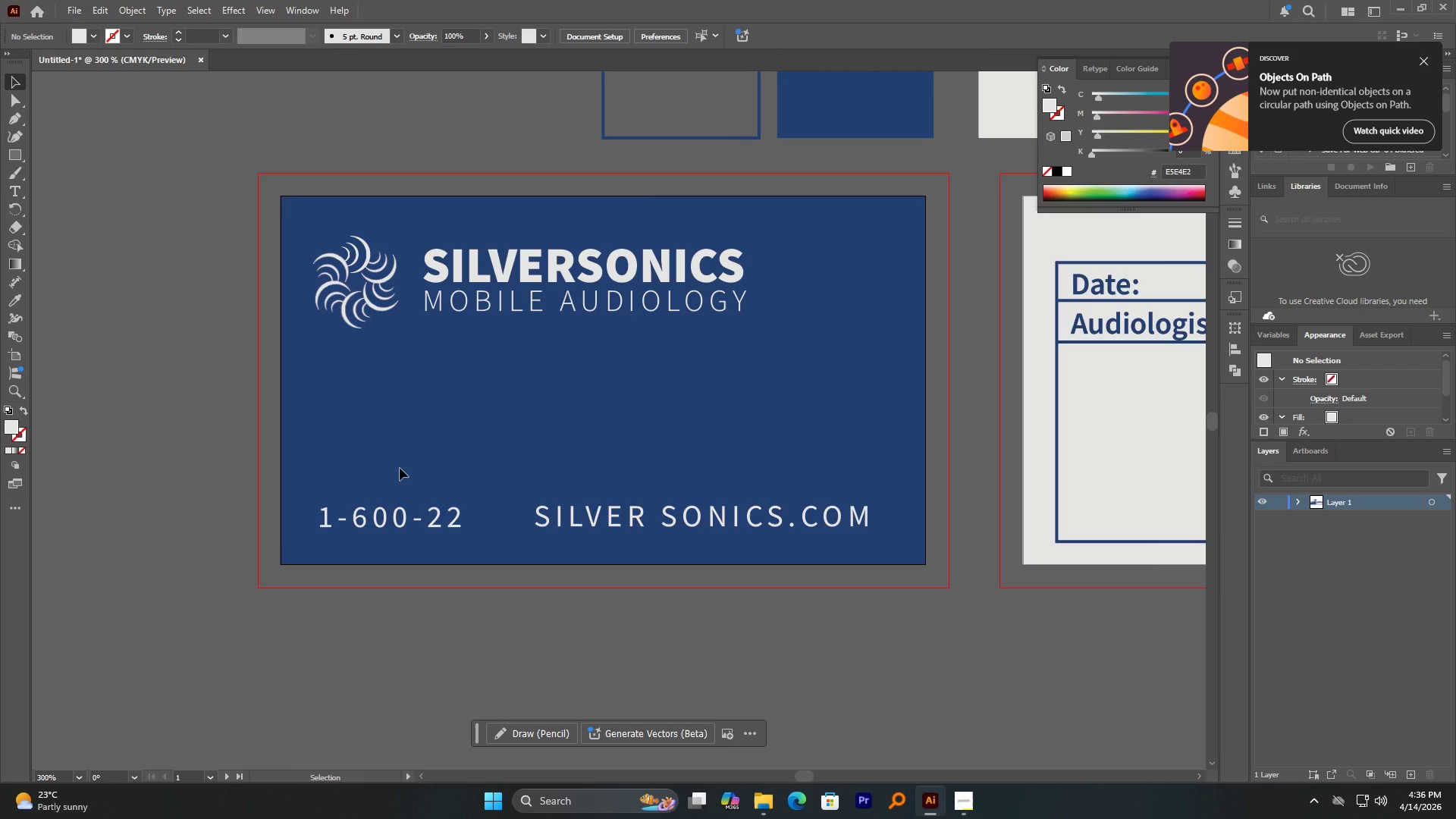 
left_click([535, 296])
 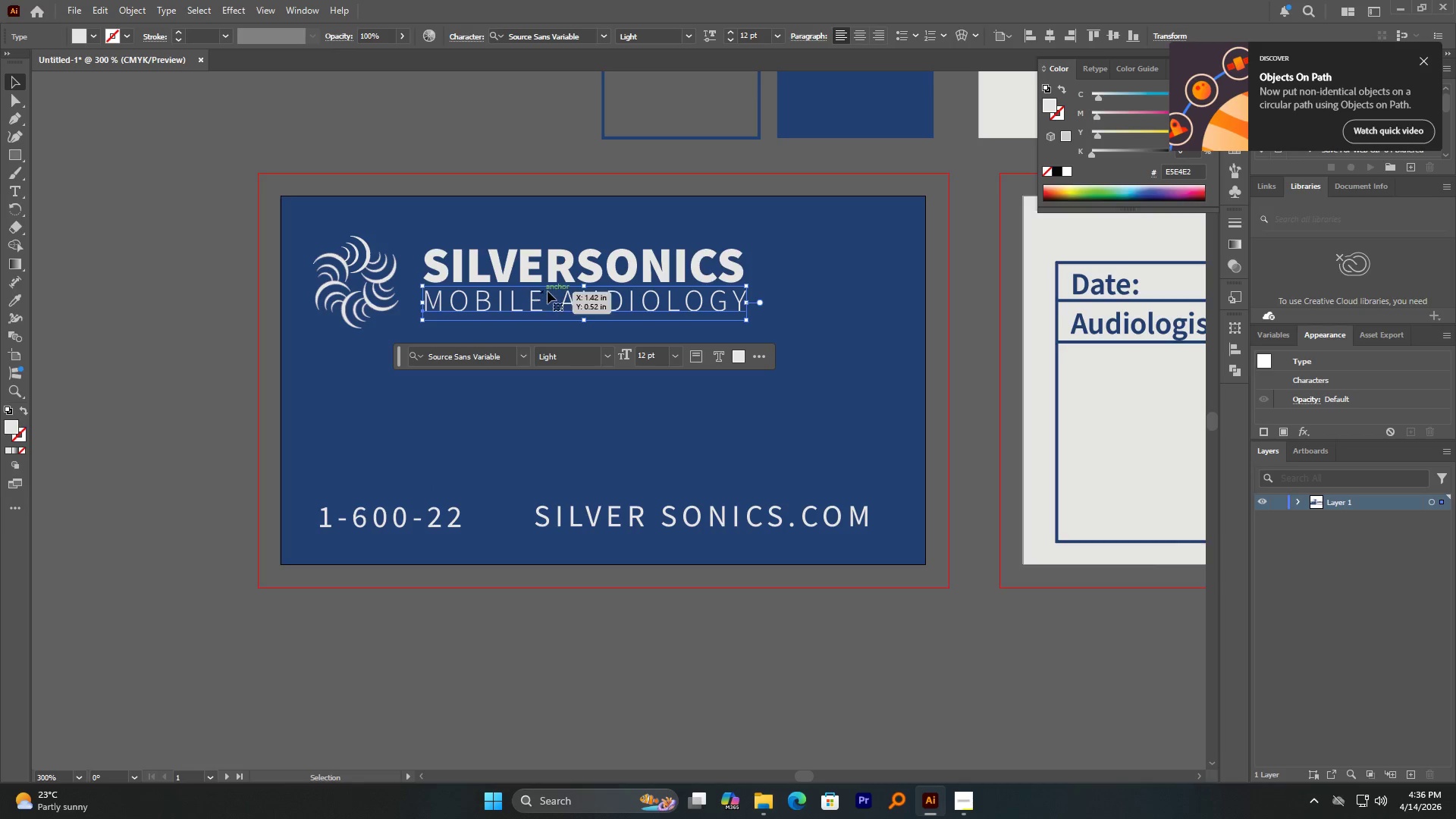 
left_click([577, 265])
 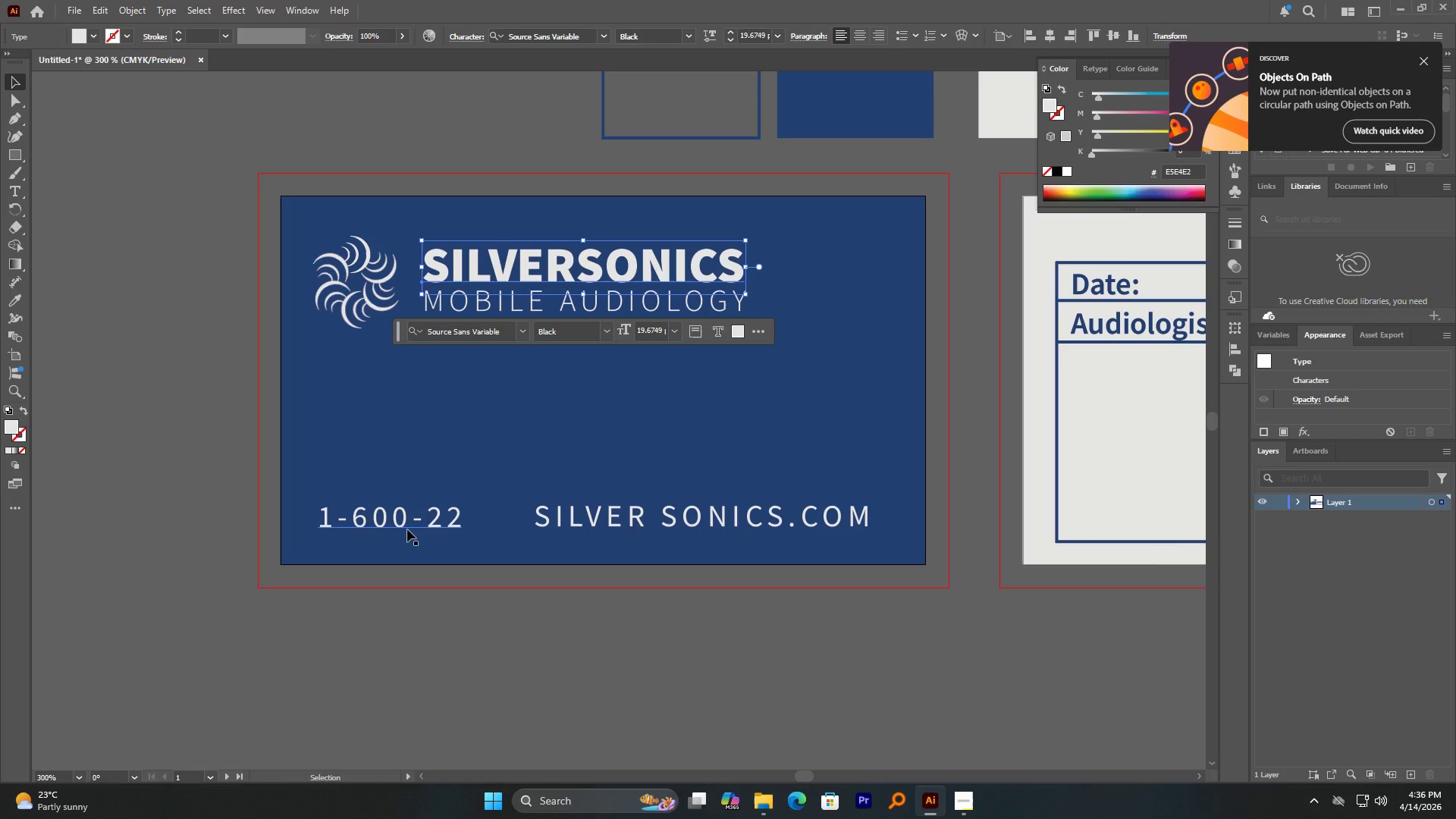 
left_click([410, 522])
 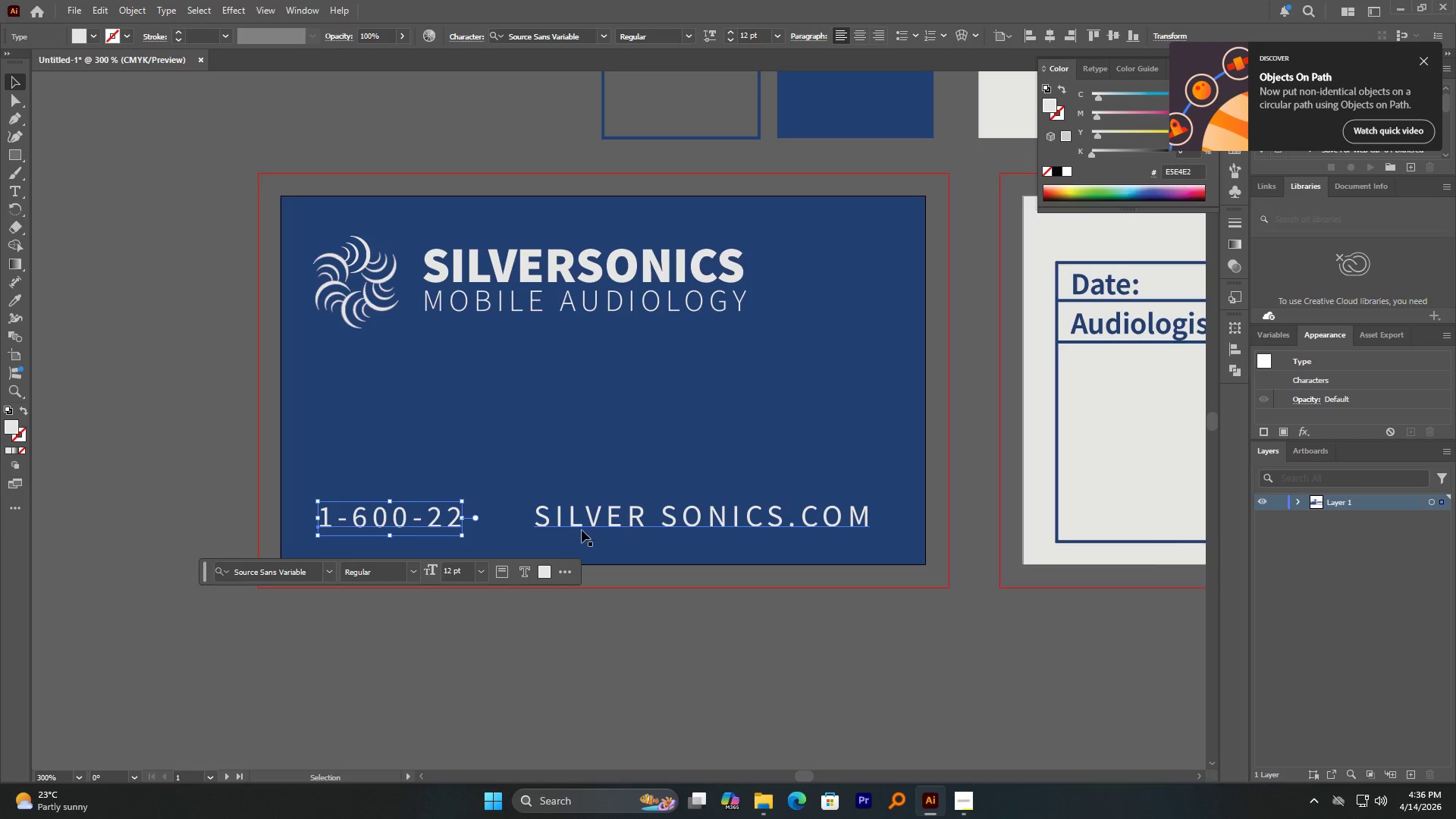 
left_click([585, 525])
 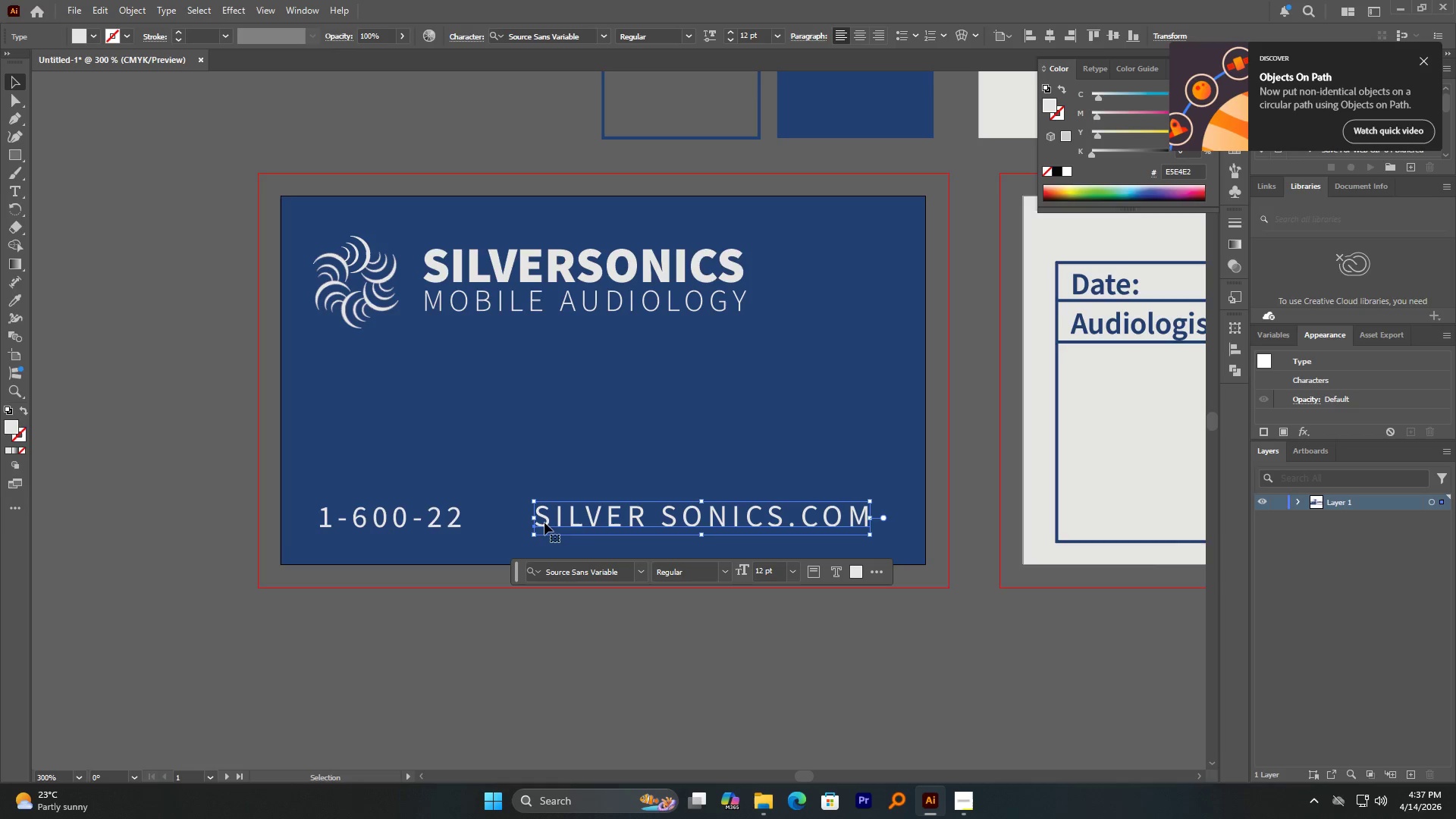 
left_click([221, 469])
 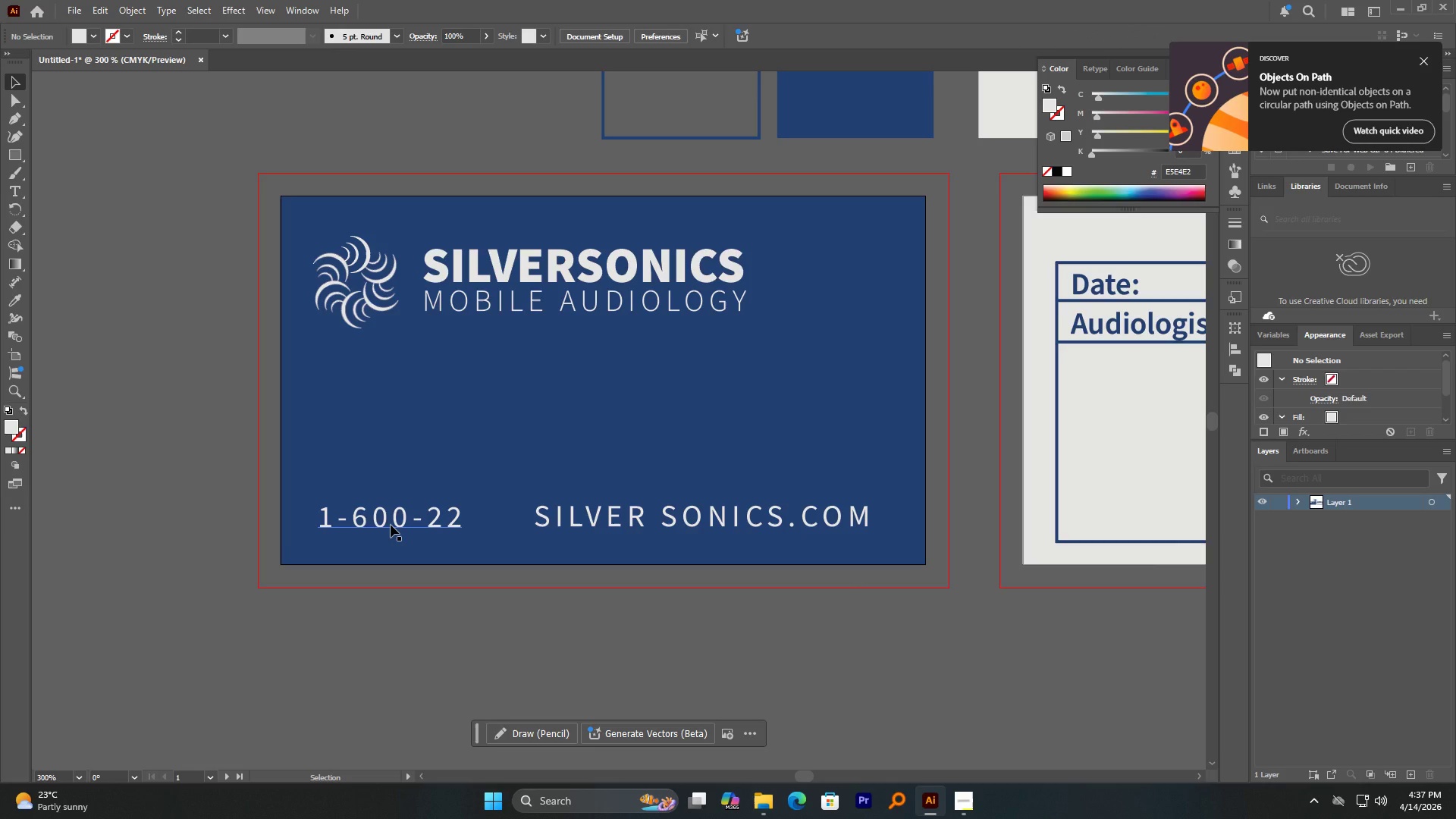 
left_click([391, 525])
 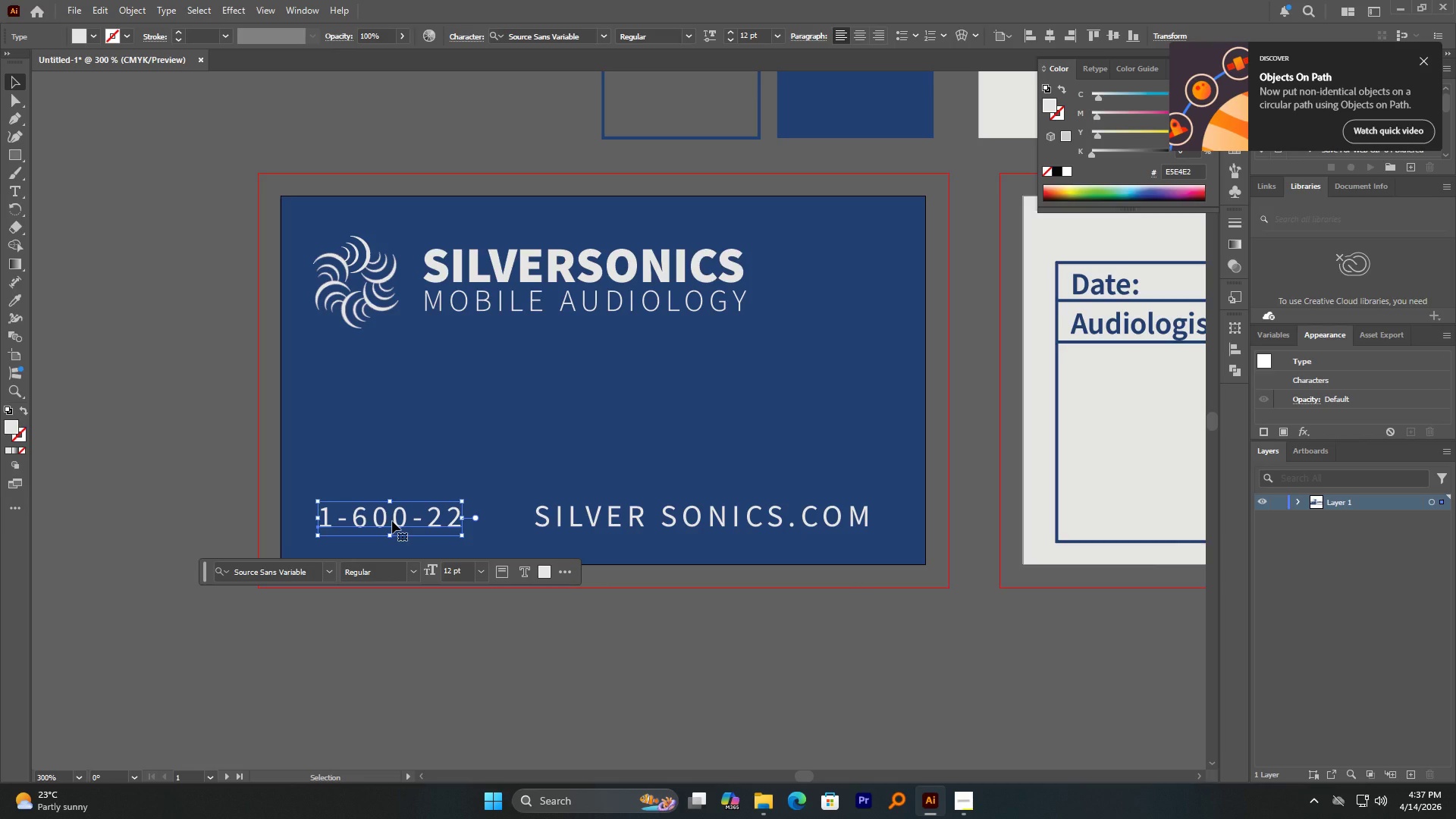 
left_click_drag(start_coordinate=[392, 521], to_coordinate=[501, 344])
 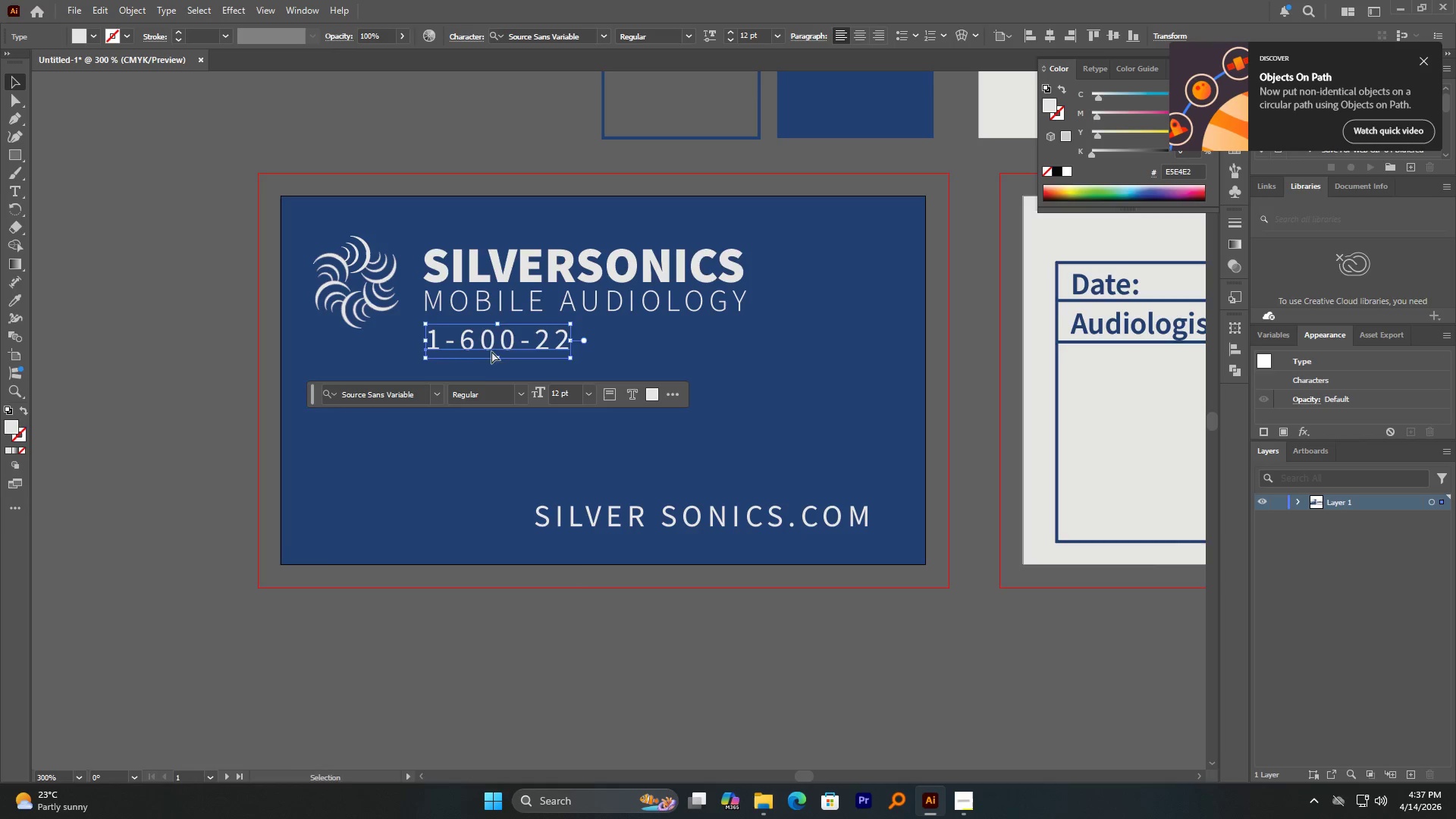 
key(Control+Z)
 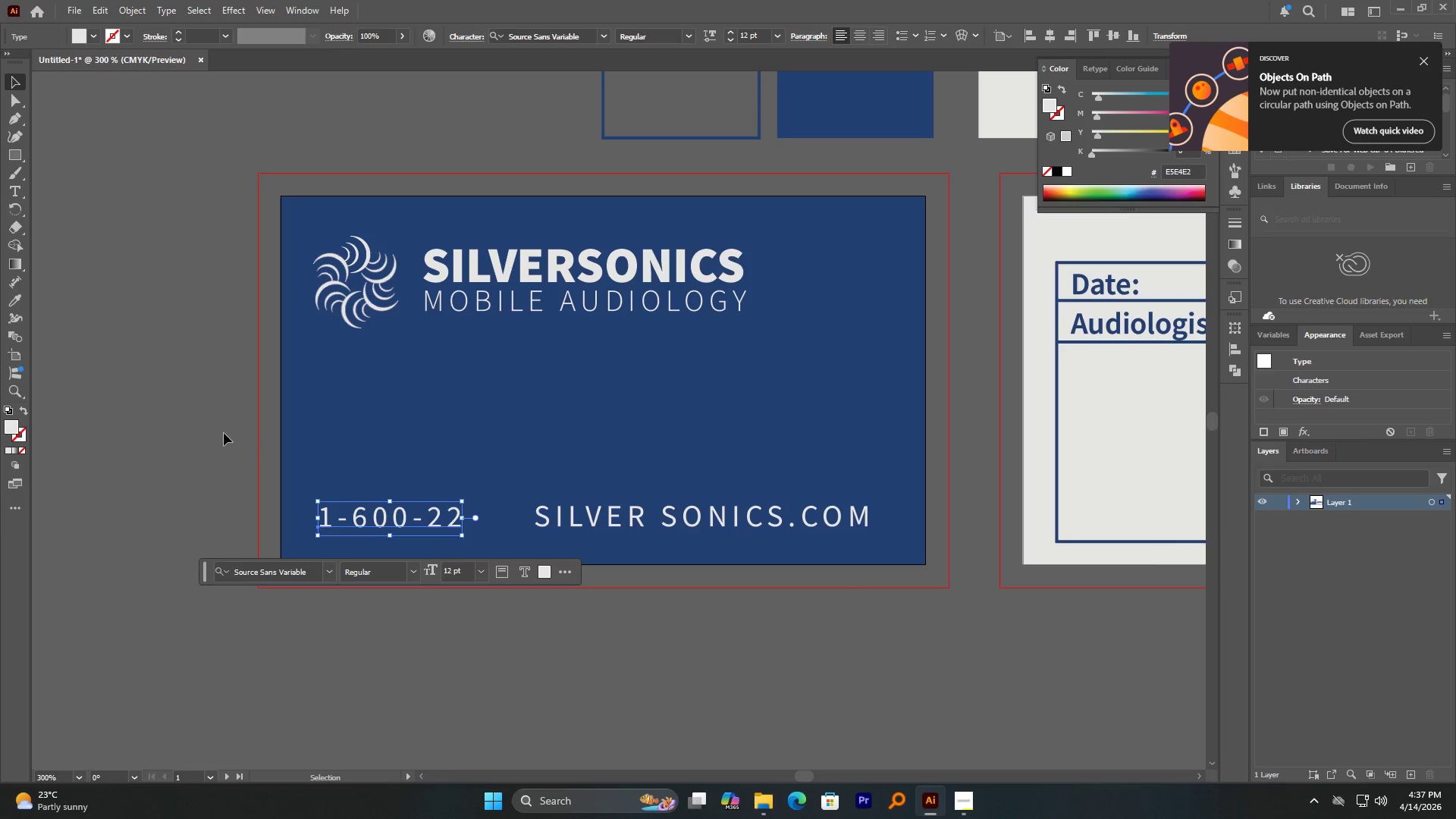 
left_click([190, 430])
 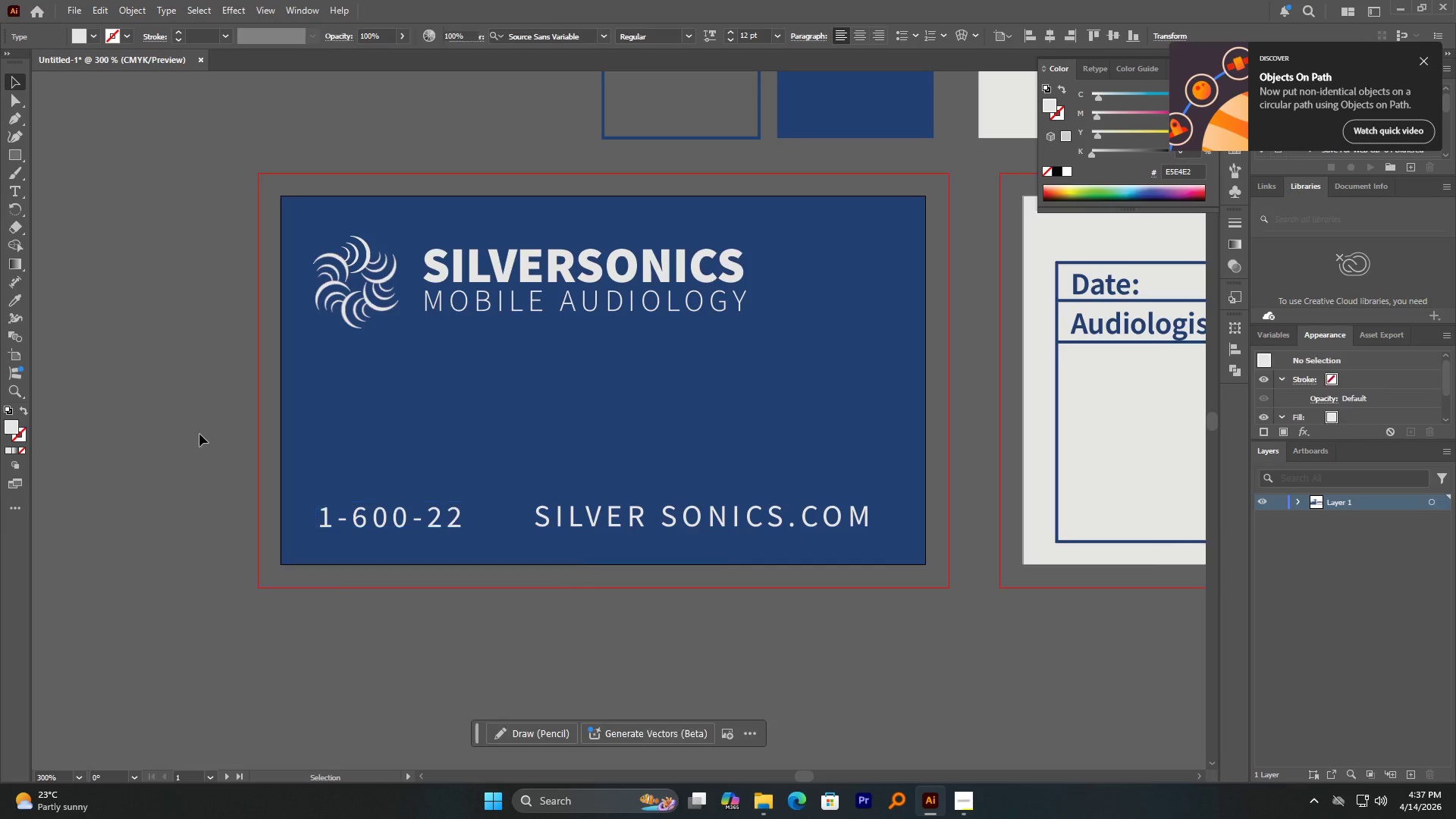 
hold_key(key=AltLeft, duration=9.45)
scroll: coordinate [402, 486], scroll_direction: down, amount: 2.0
 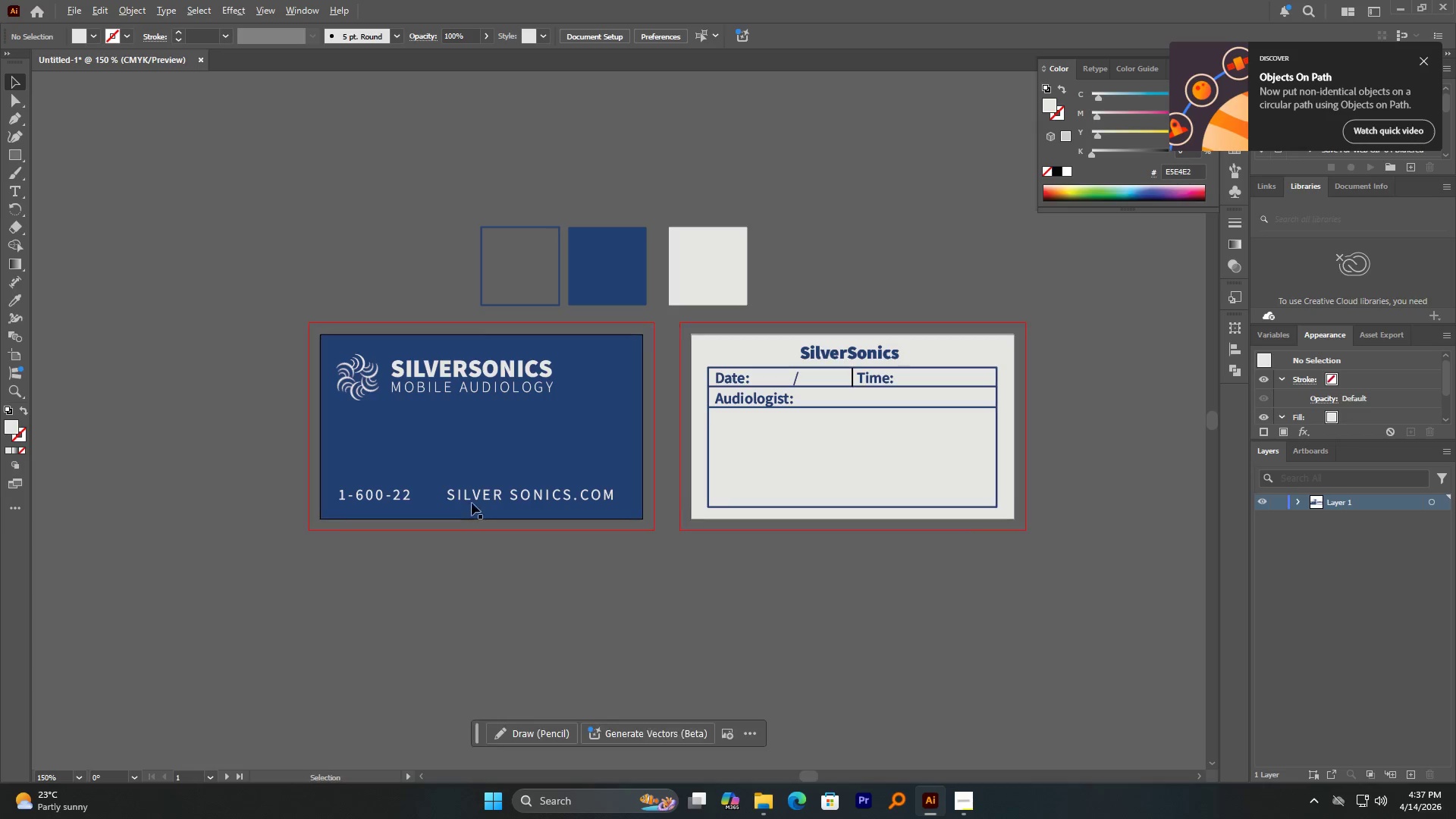 
scroll: coordinate [472, 487], scroll_direction: up, amount: 1.0
 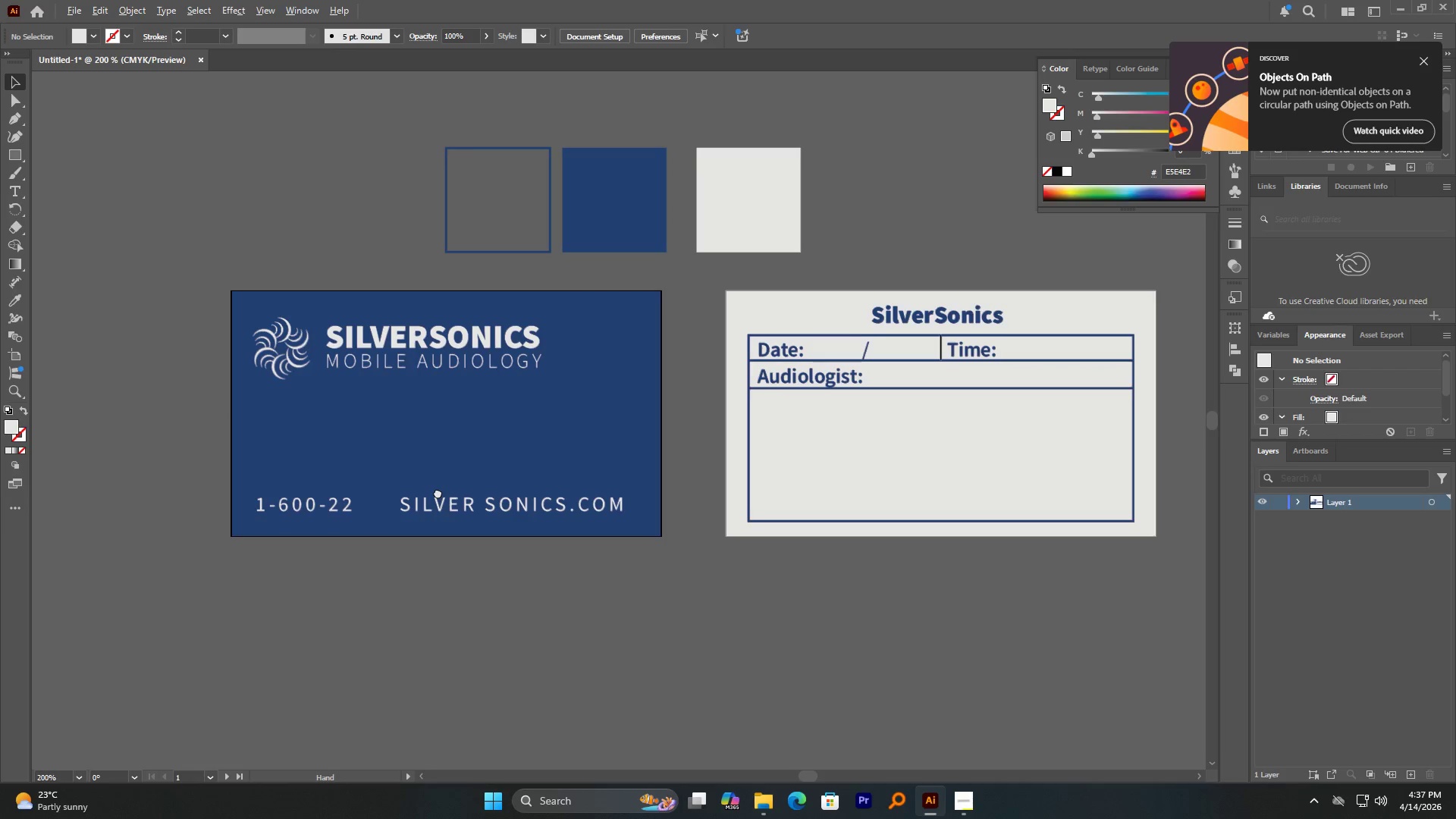 
hold_key(key=AltLeft, duration=1.19)
 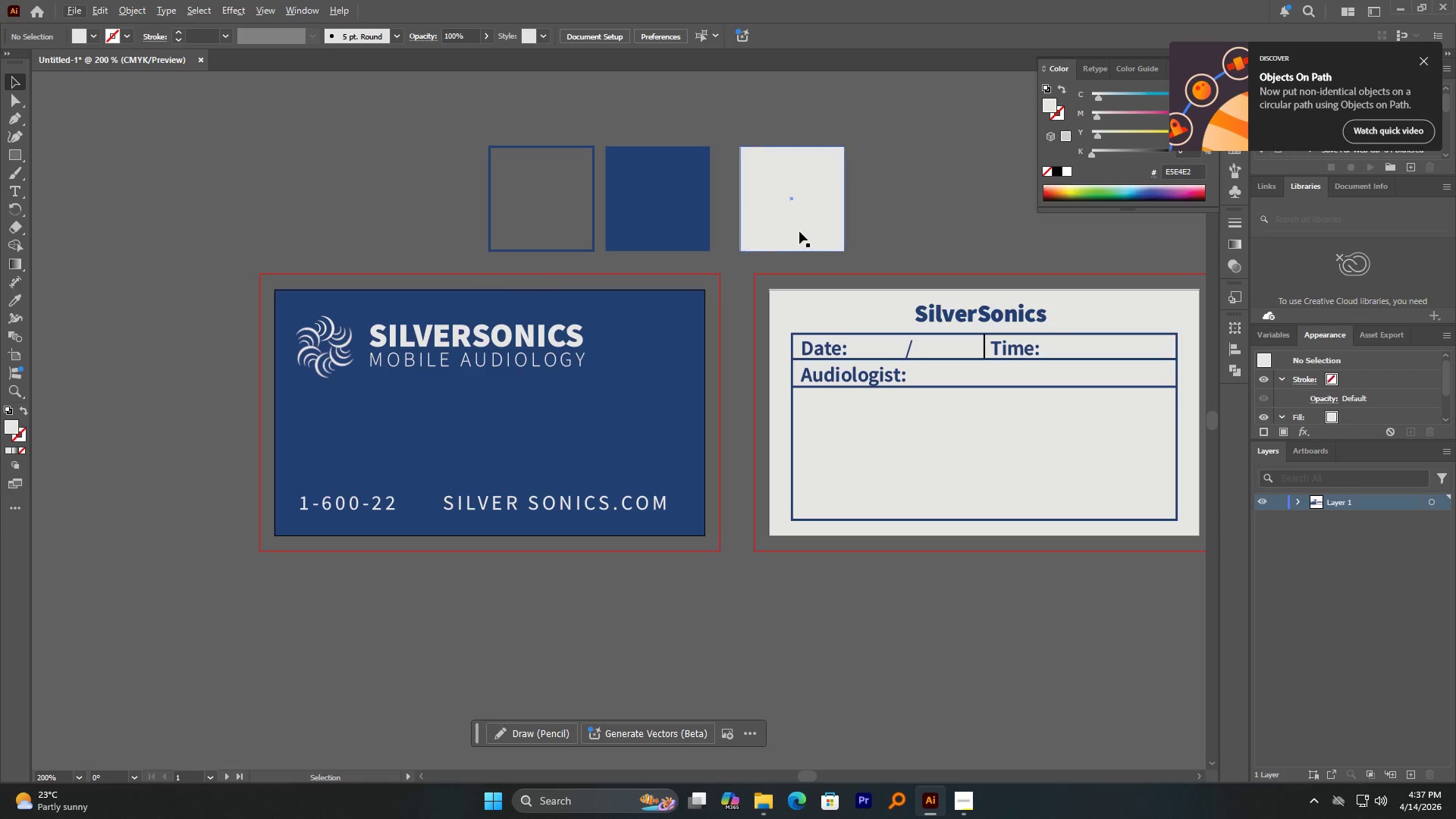 
hold_key(key=AltLeft, duration=1.56)
left_click_drag(start_coordinate=[787, 228], to_coordinate=[921, 232])
 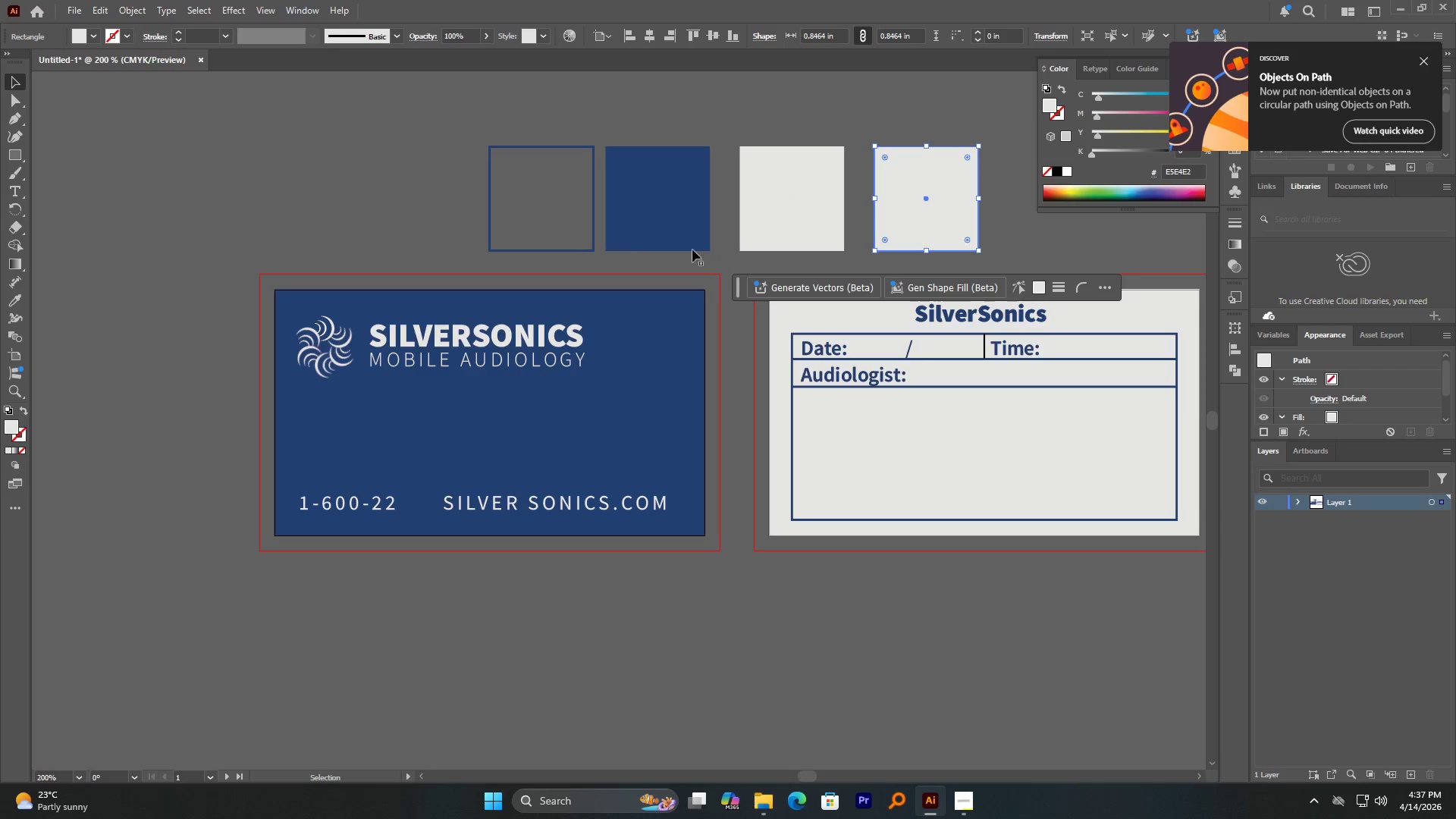 
hold_key(key=ShiftLeft, duration=1.11)
 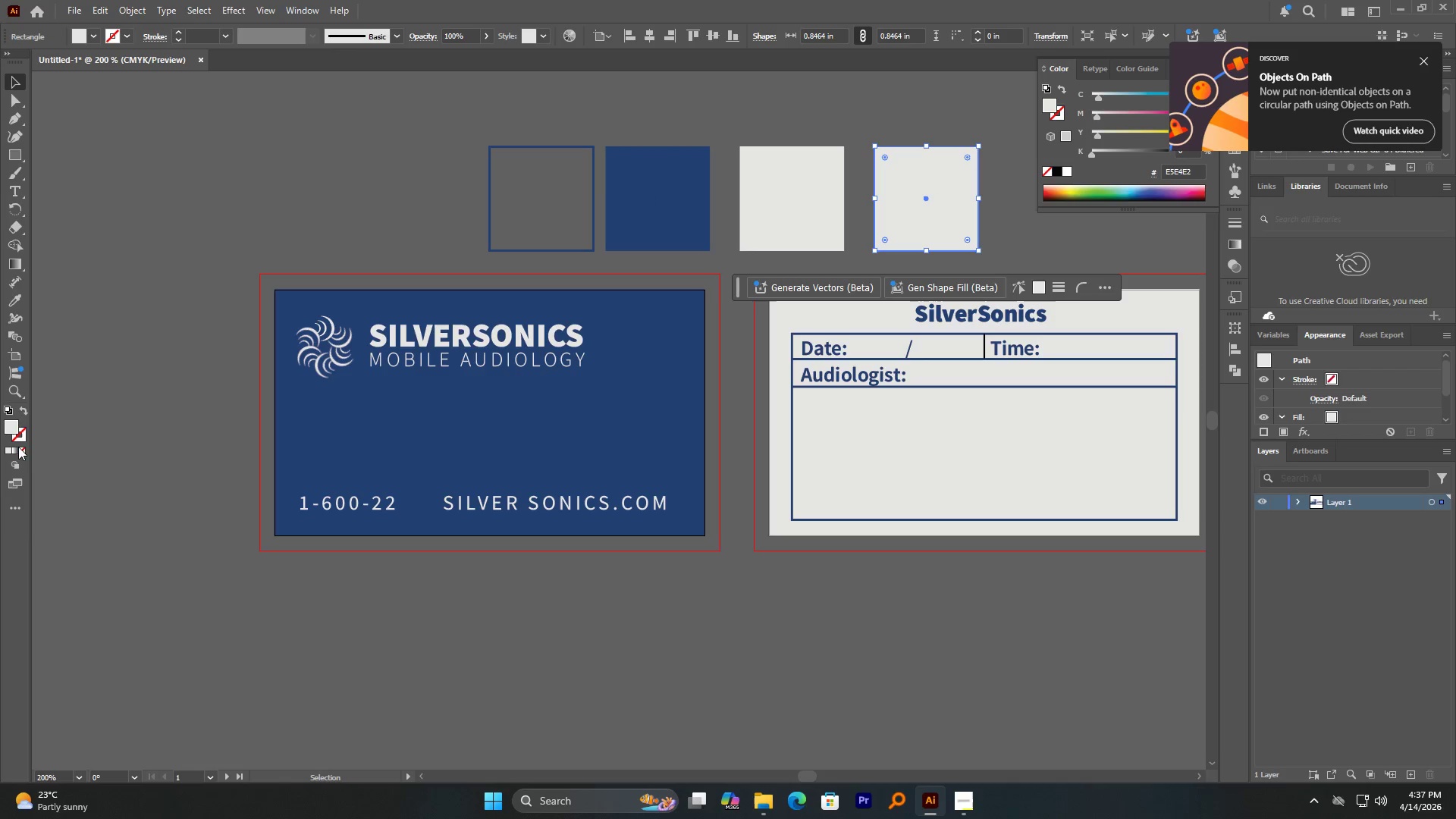 
double_click([23, 438])
 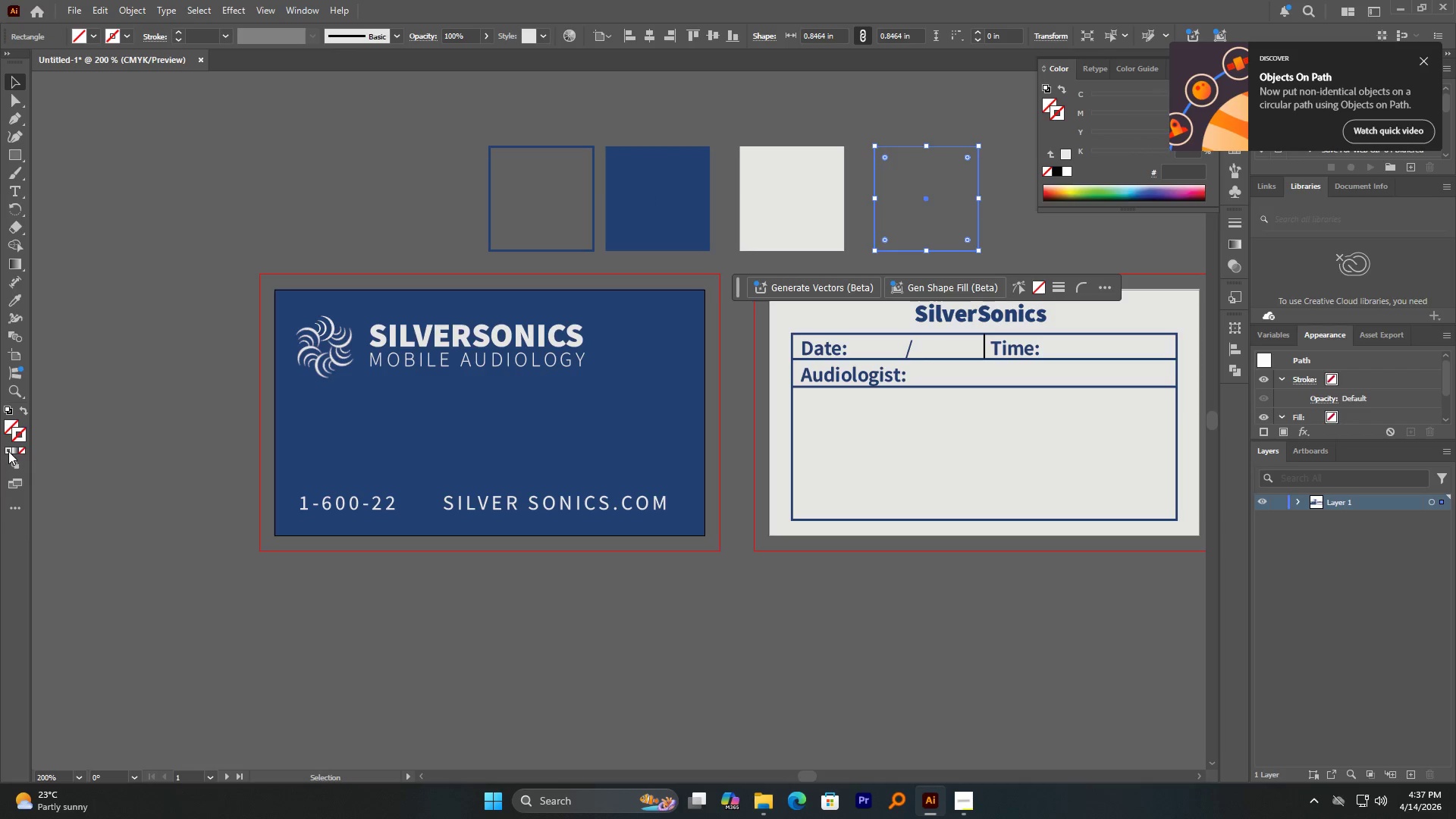 
left_click([8, 452])
 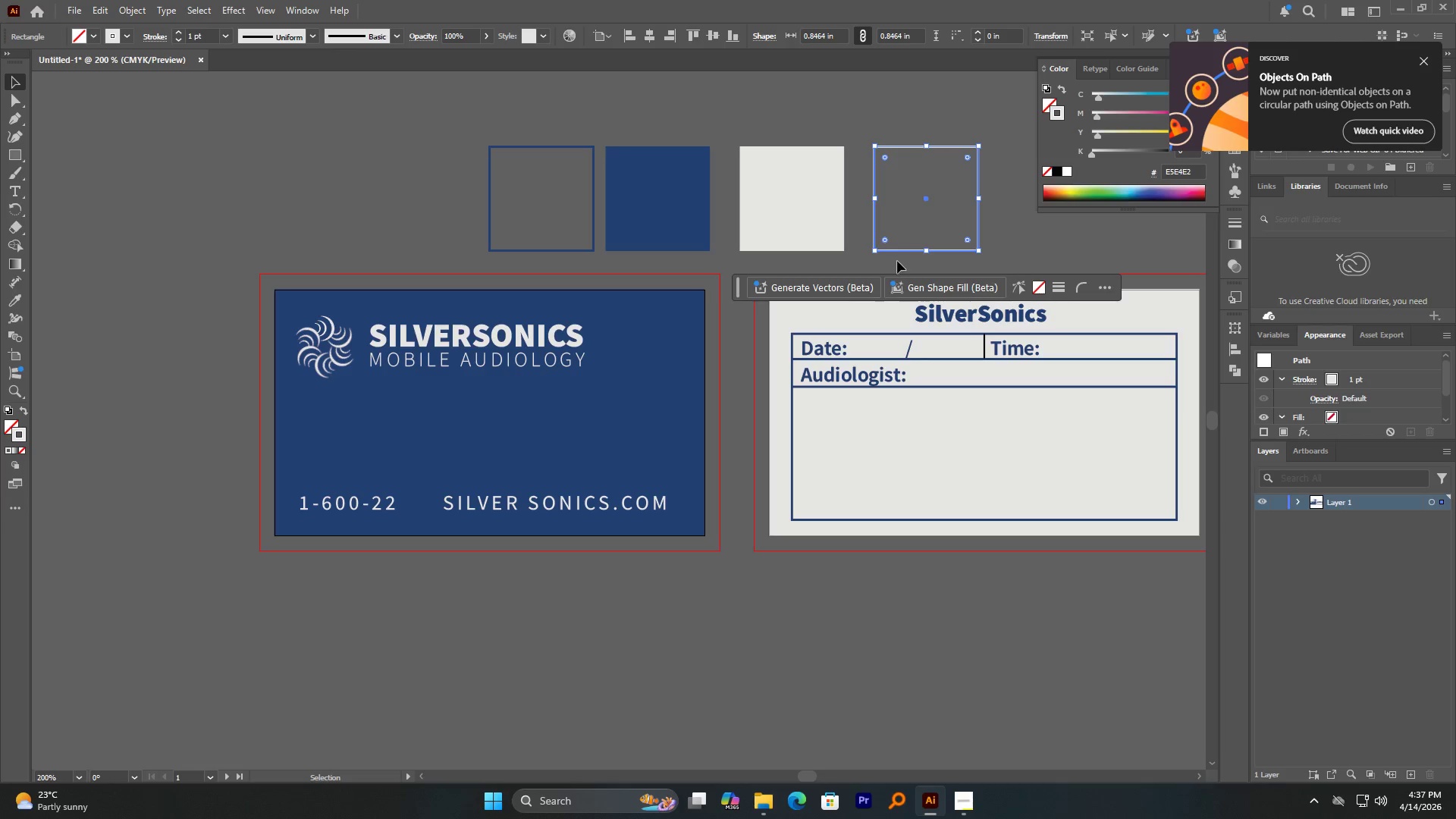 
hold_key(key=AltLeft, duration=4.02)
left_click_drag(start_coordinate=[886, 253], to_coordinate=[428, 478])
 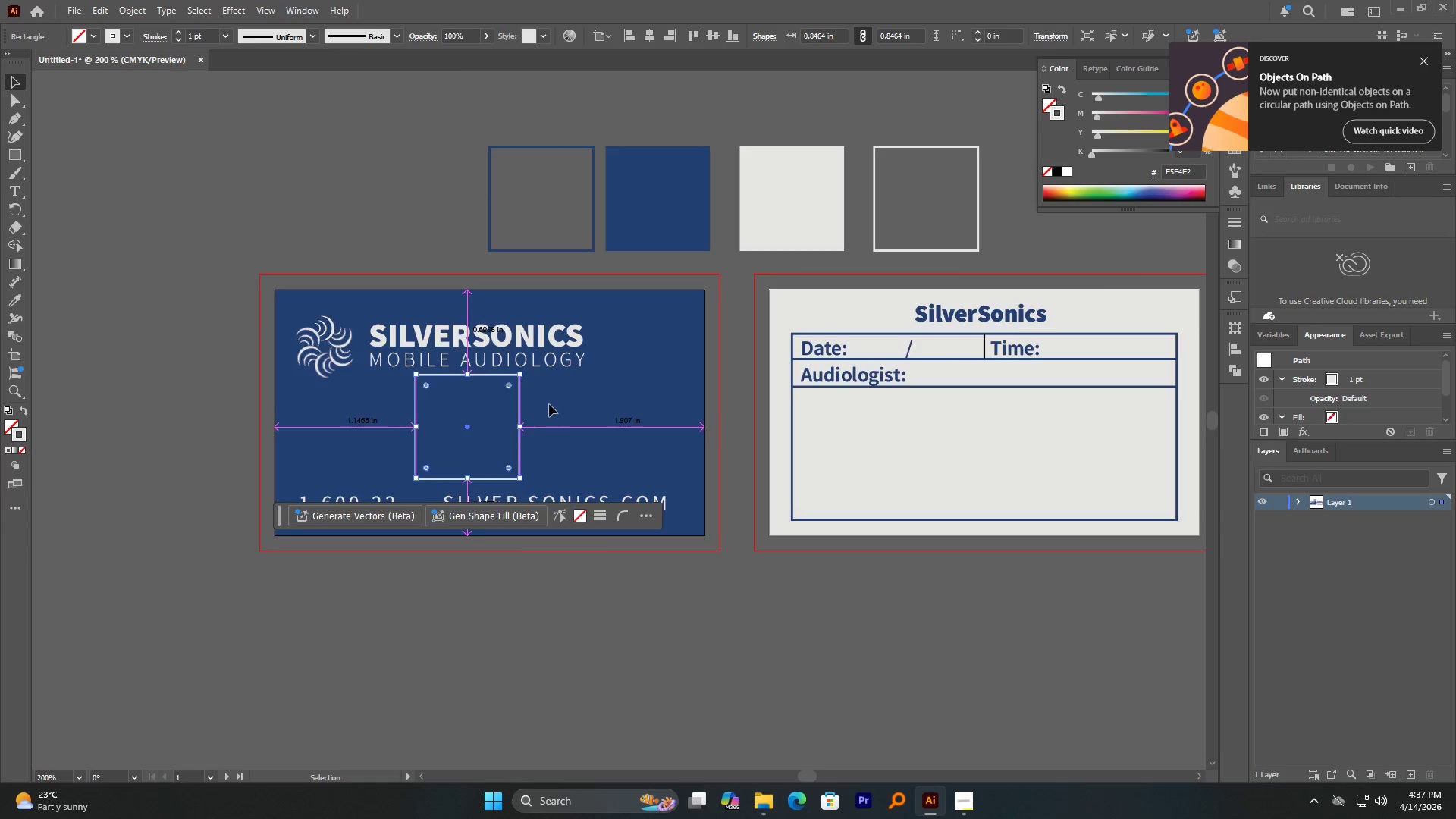 
scroll: coordinate [549, 404], scroll_direction: up, amount: 1.0
 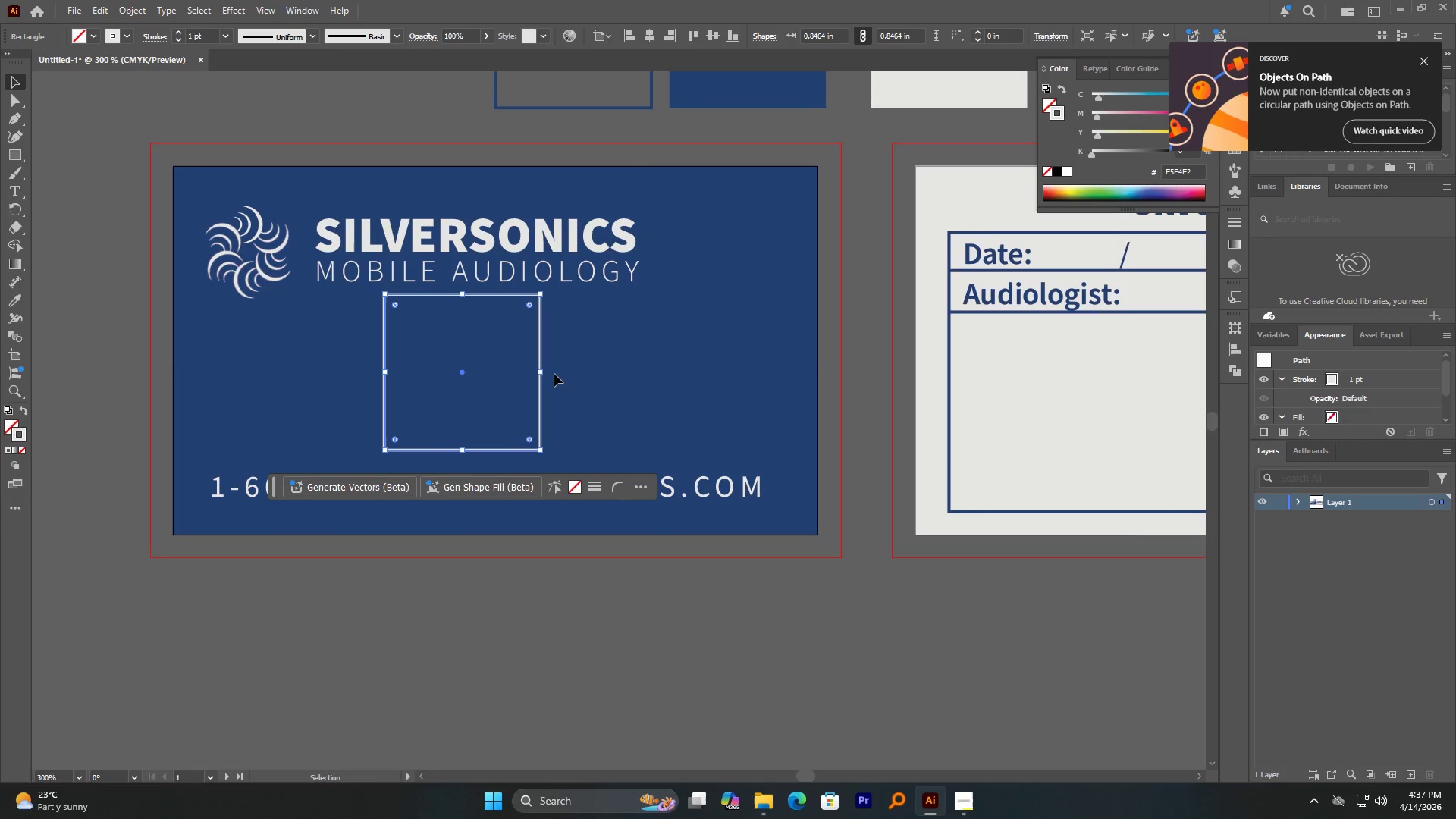 
left_click_drag(start_coordinate=[538, 394], to_coordinate=[741, 397])
 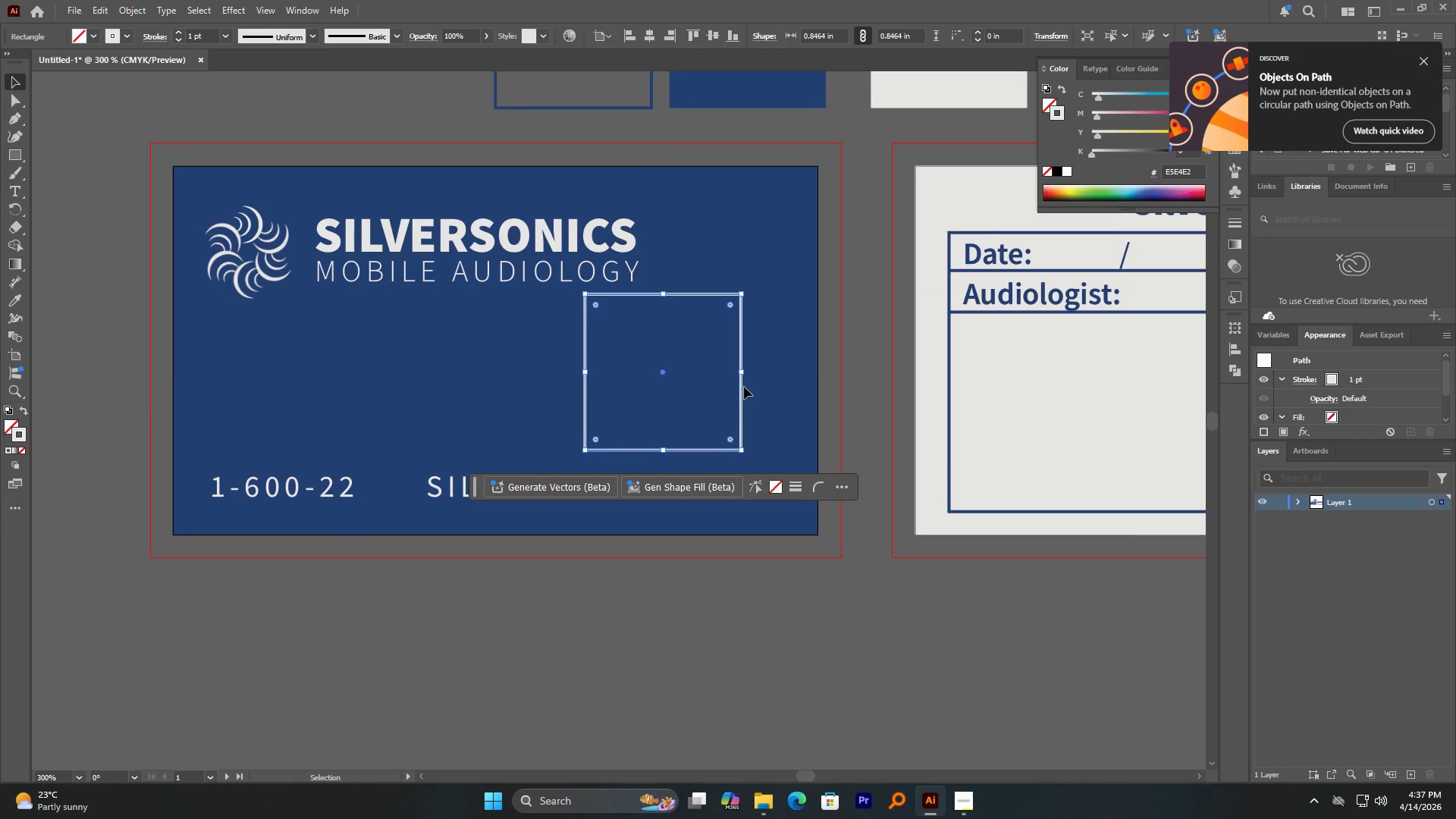 
hold_key(key=AltLeft, duration=2.92)
left_click_drag(start_coordinate=[742, 373], to_coordinate=[704, 373])
 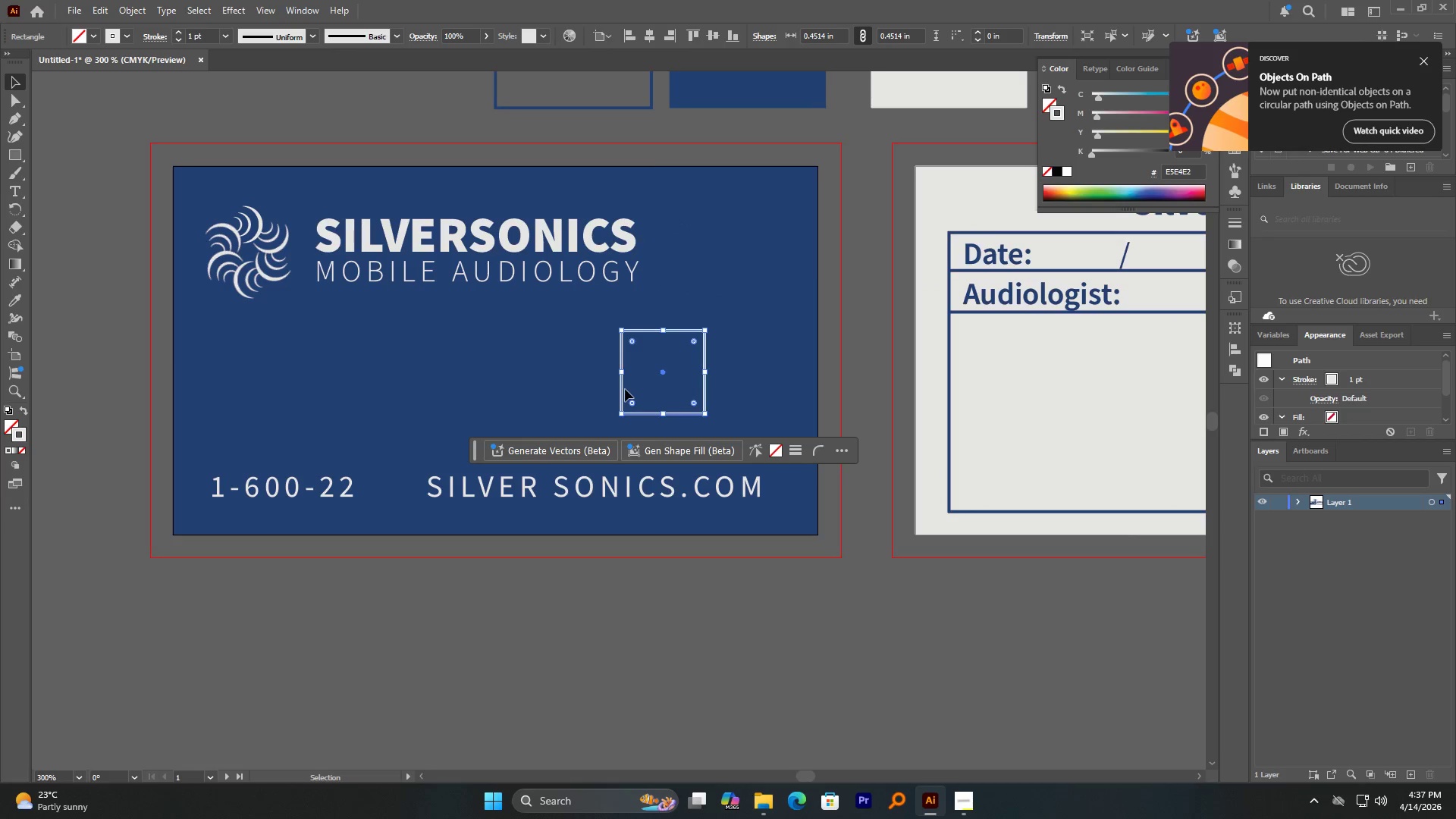 
hold_key(key=ShiftLeft, duration=1.91)
 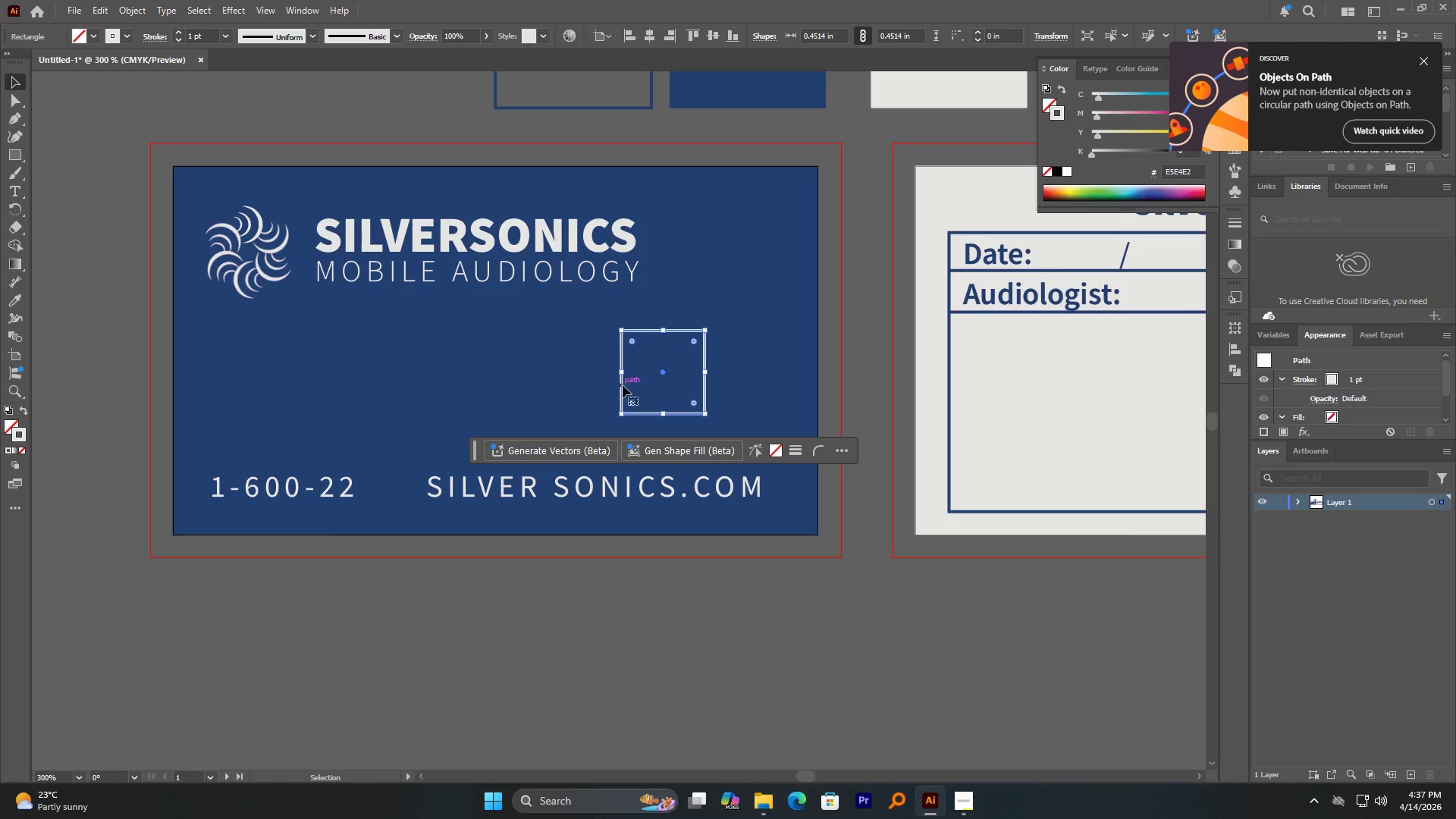 
left_click_drag(start_coordinate=[622, 385], to_coordinate=[676, 381])
 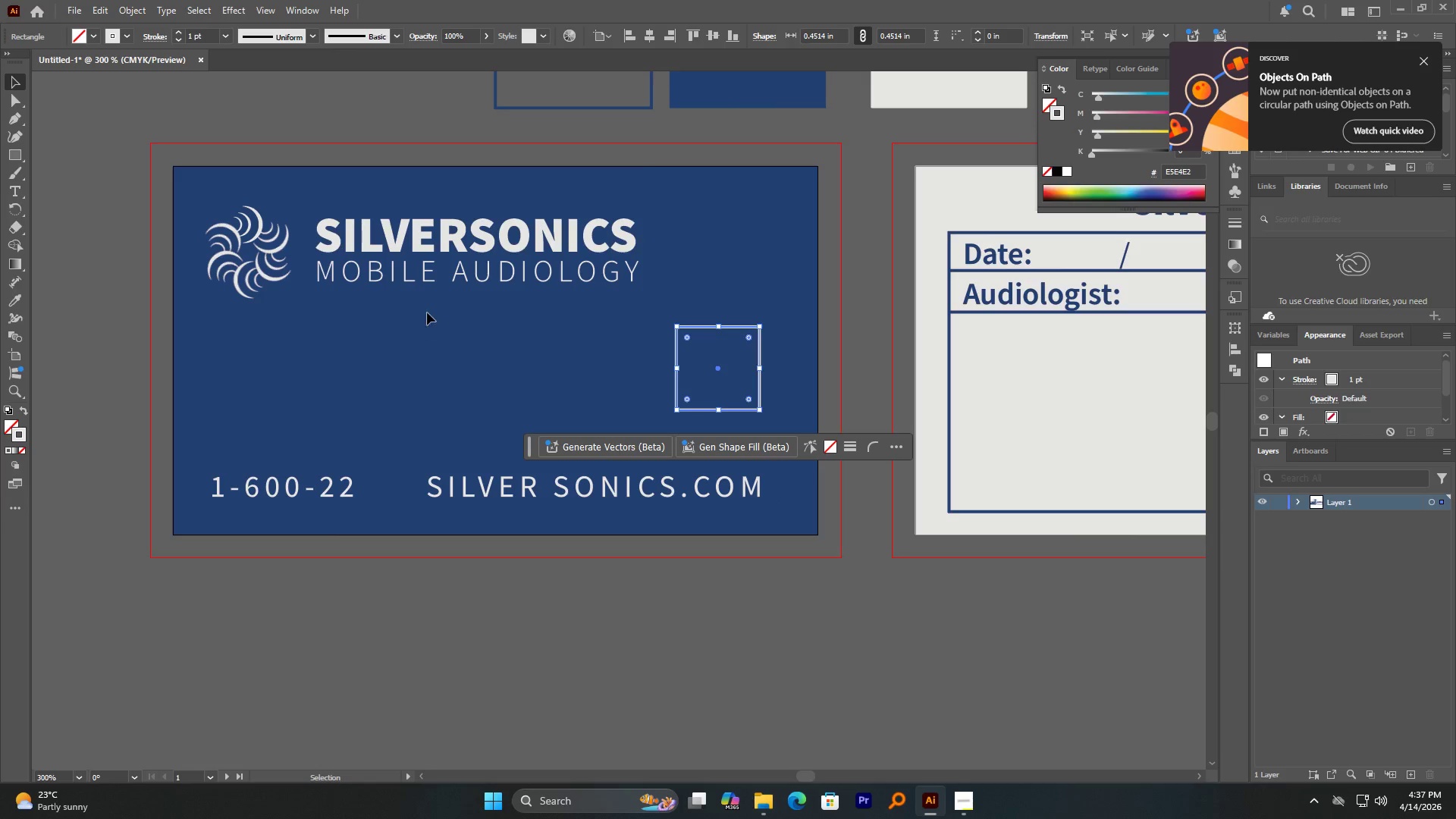 
hold_key(key=AltLeft, duration=3.28)
left_click_drag(start_coordinate=[457, 281], to_coordinate=[450, 382])
 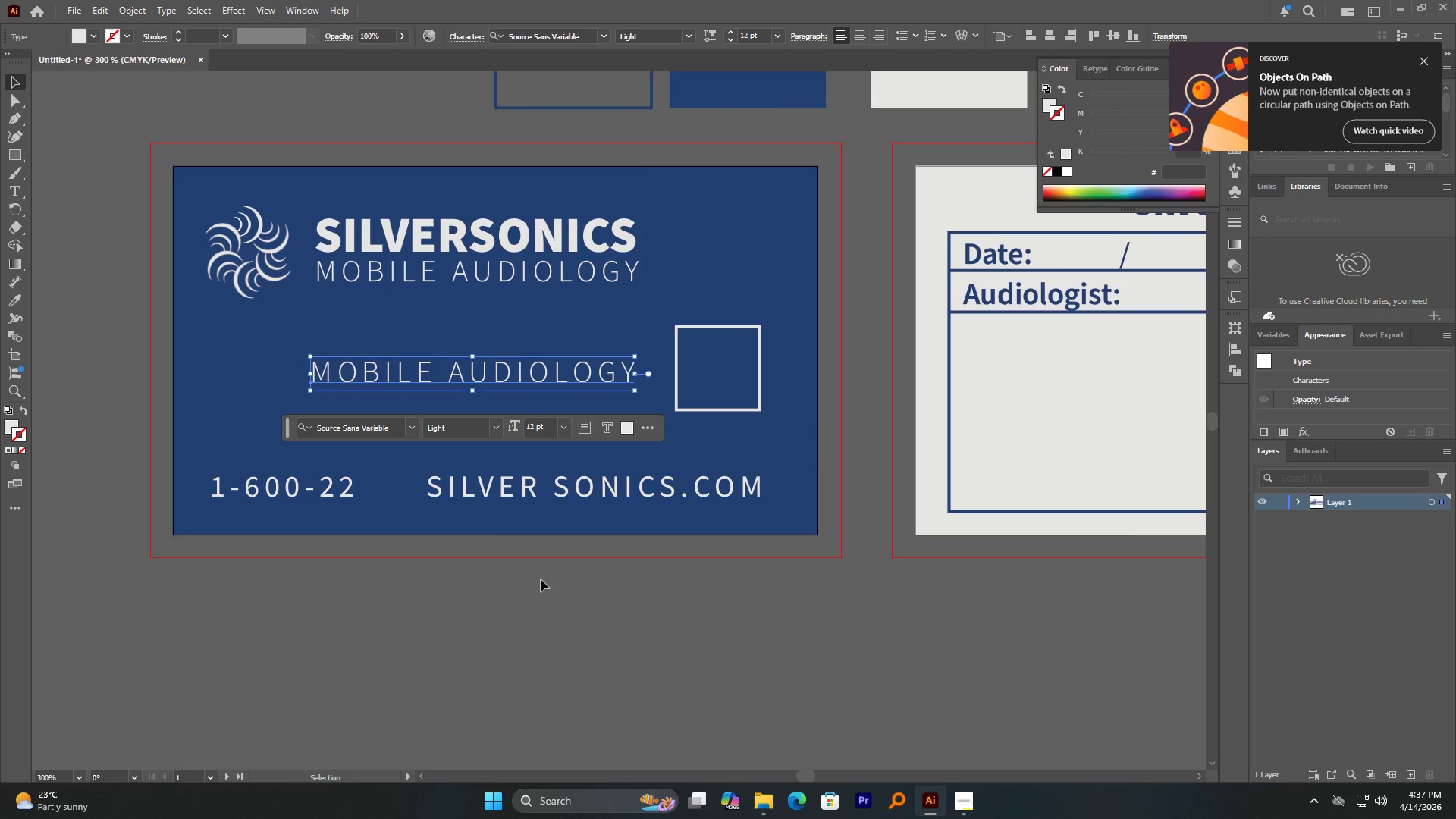 
left_click([602, 614])
 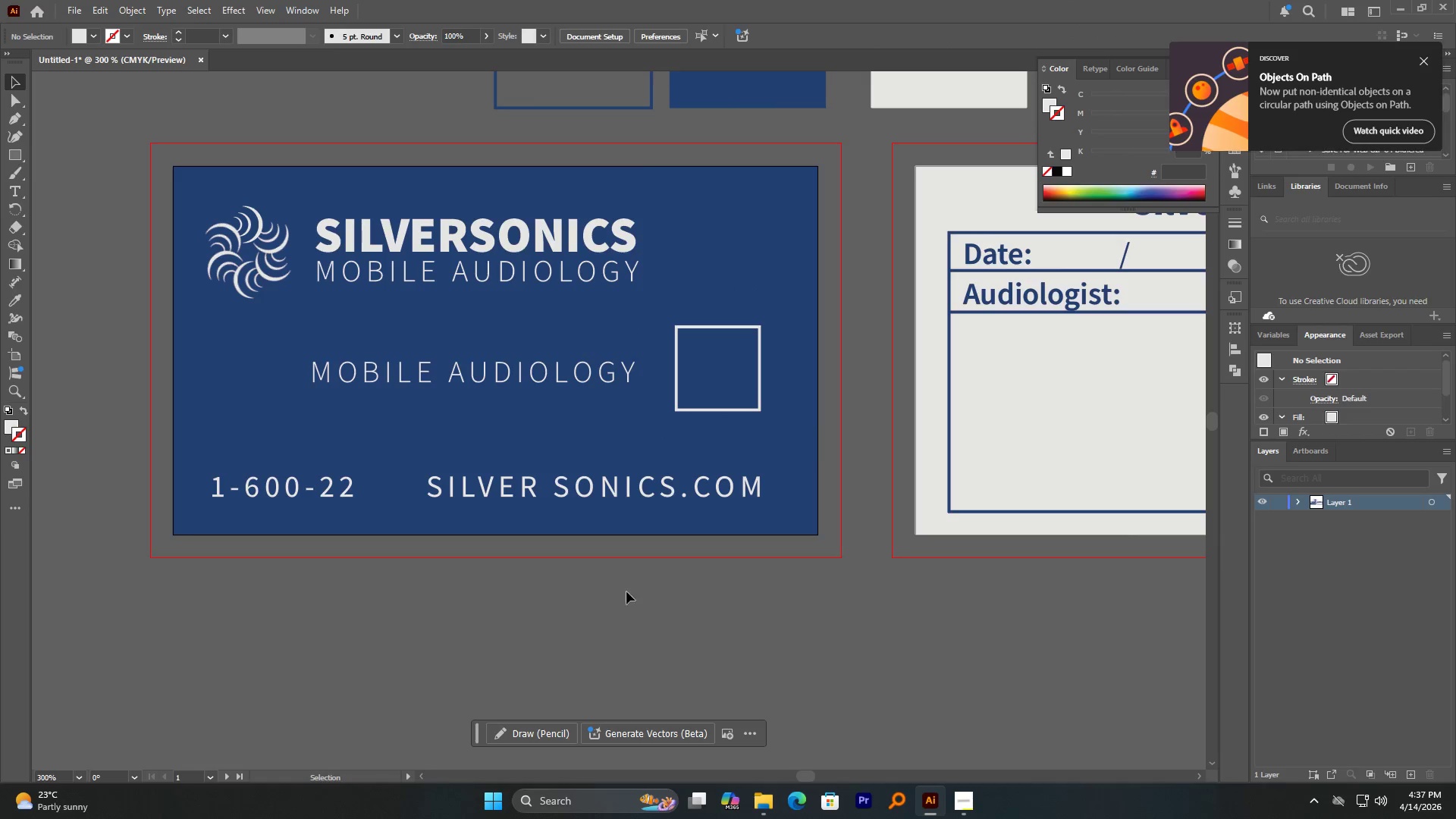 
hold_key(key=AltLeft, duration=1.38)
 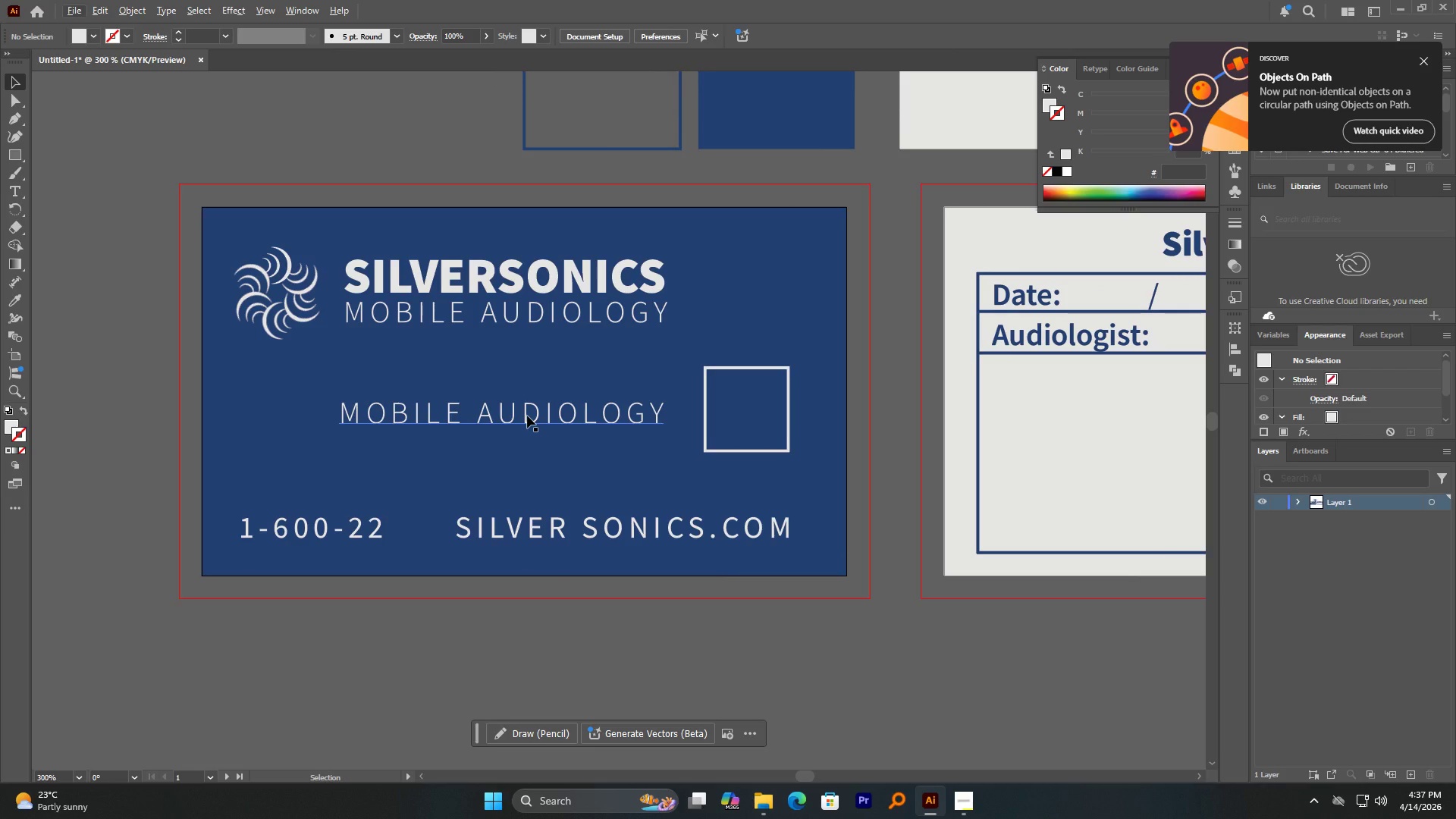 
left_click_drag(start_coordinate=[525, 422], to_coordinate=[526, 464])
 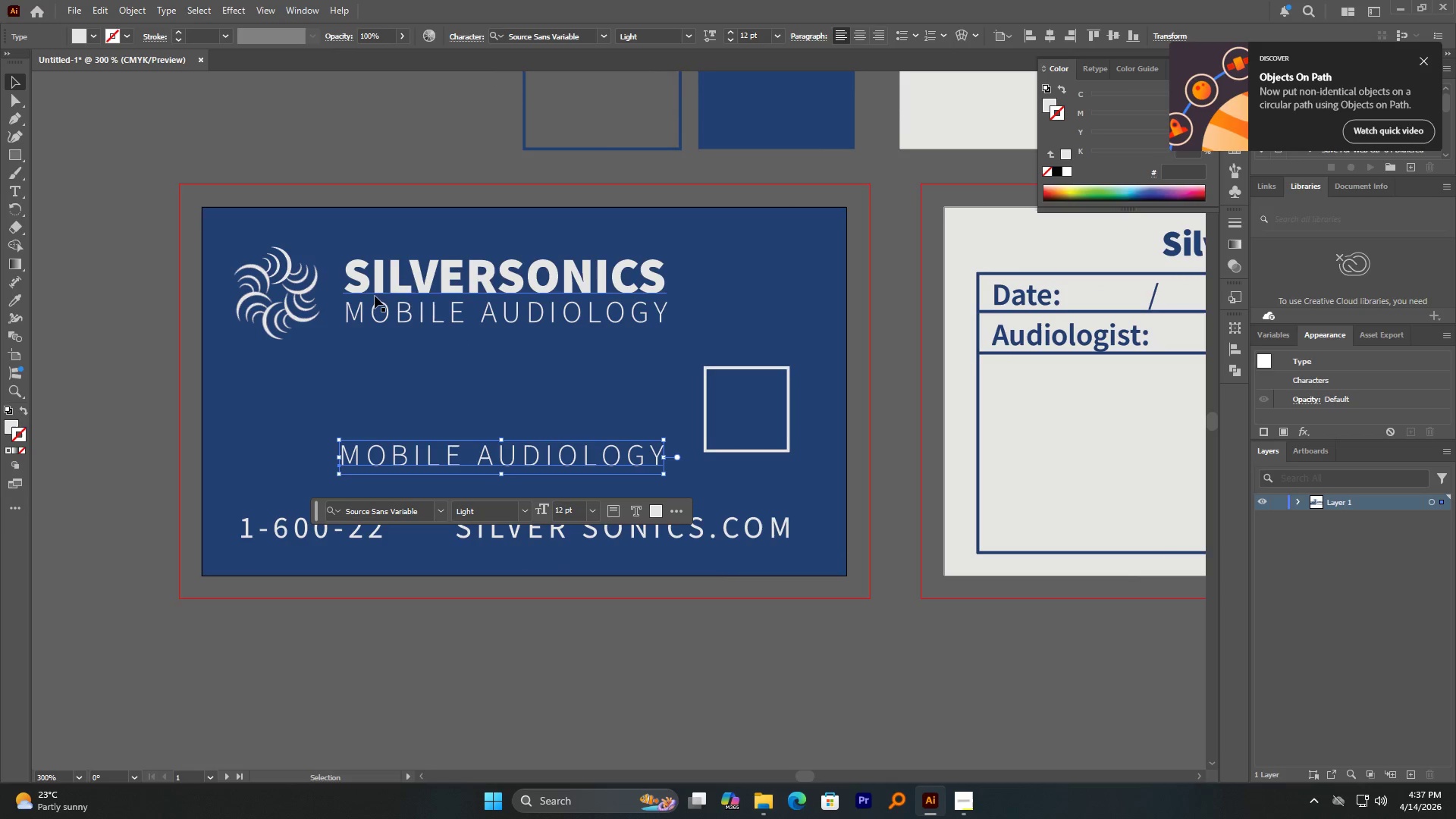 
hold_key(key=ShiftLeft, duration=0.91)
 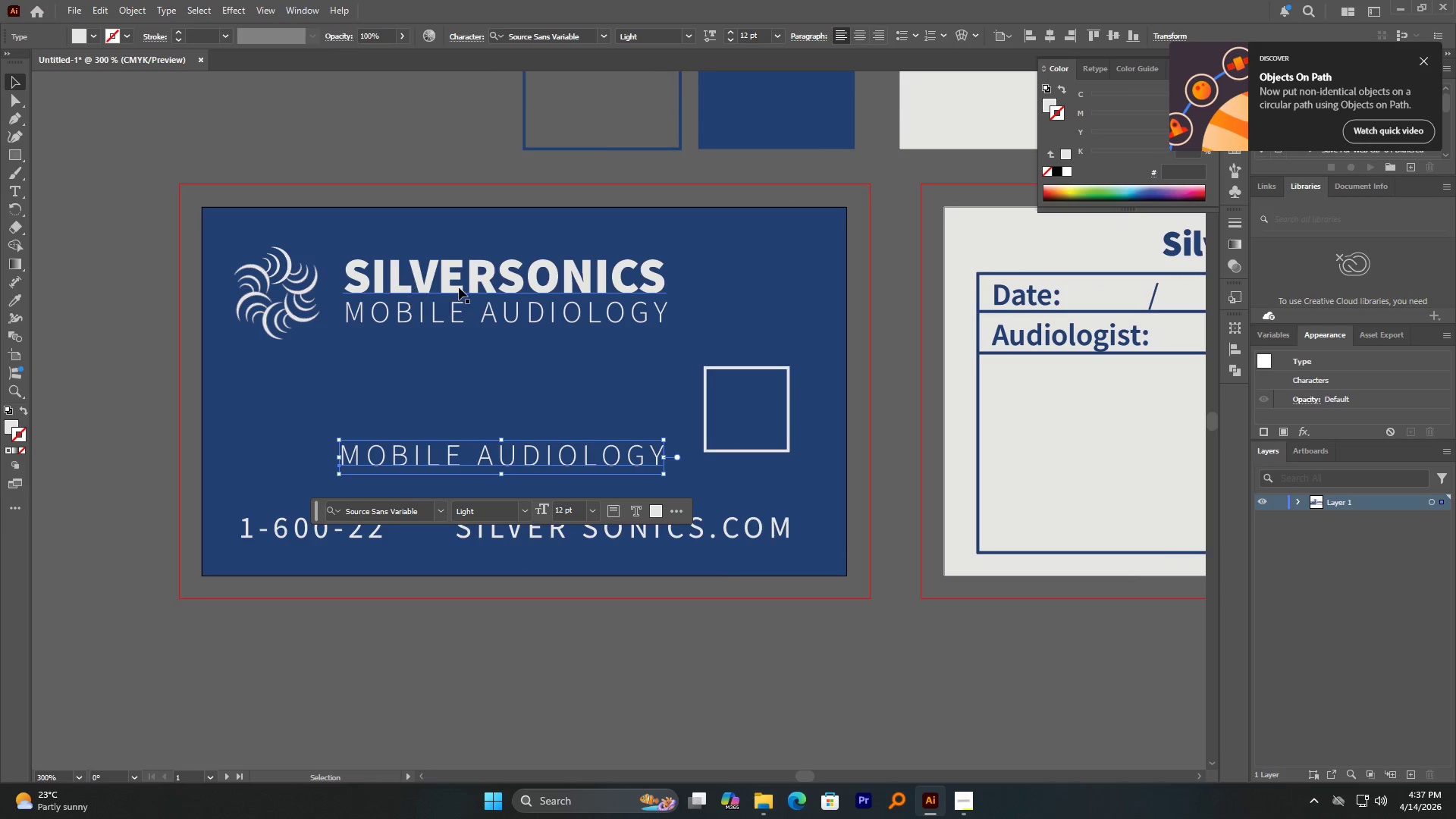 
left_click([460, 287])
 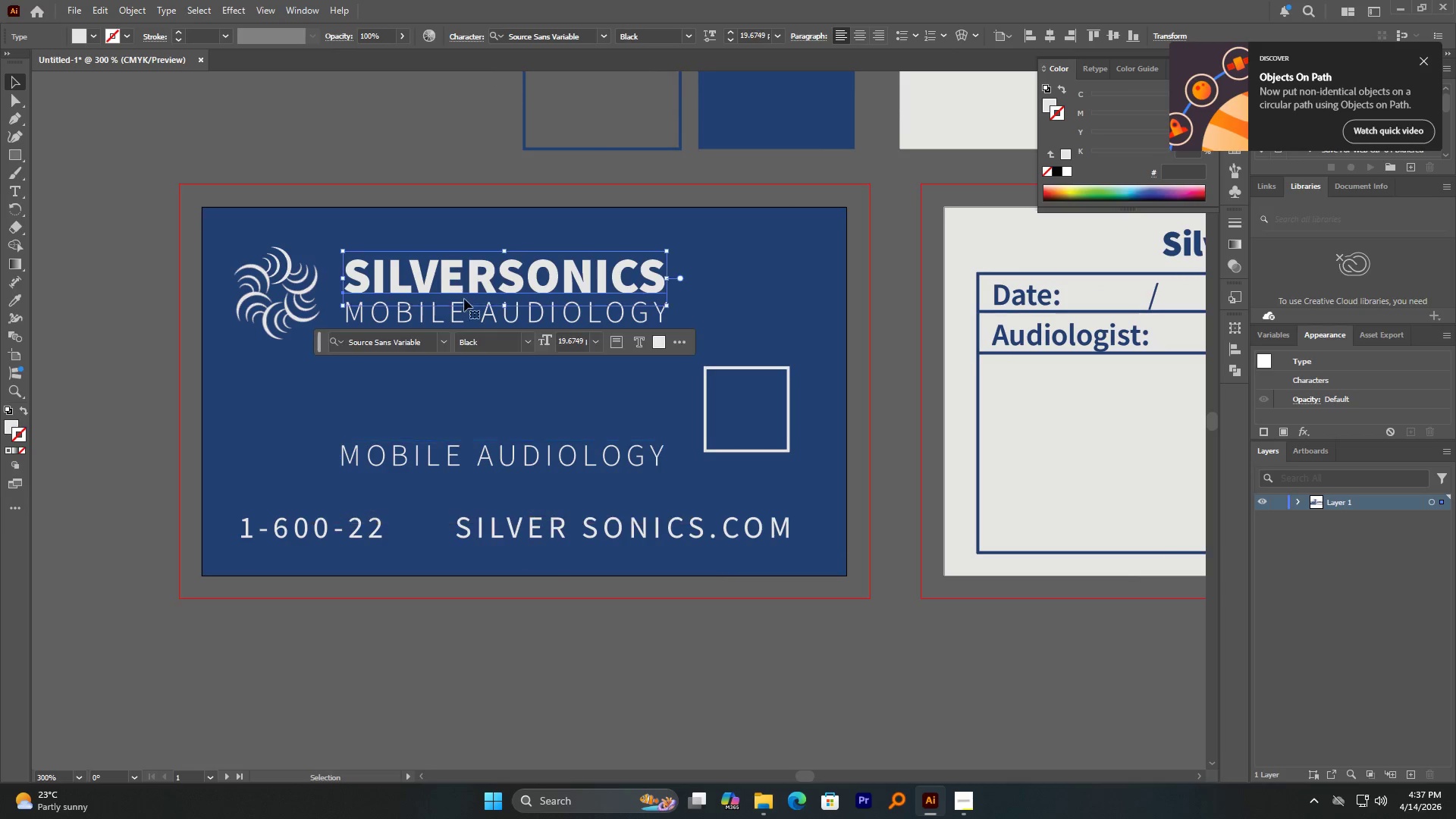 
hold_key(key=ShiftLeft, duration=0.92)
left_click([472, 315])
 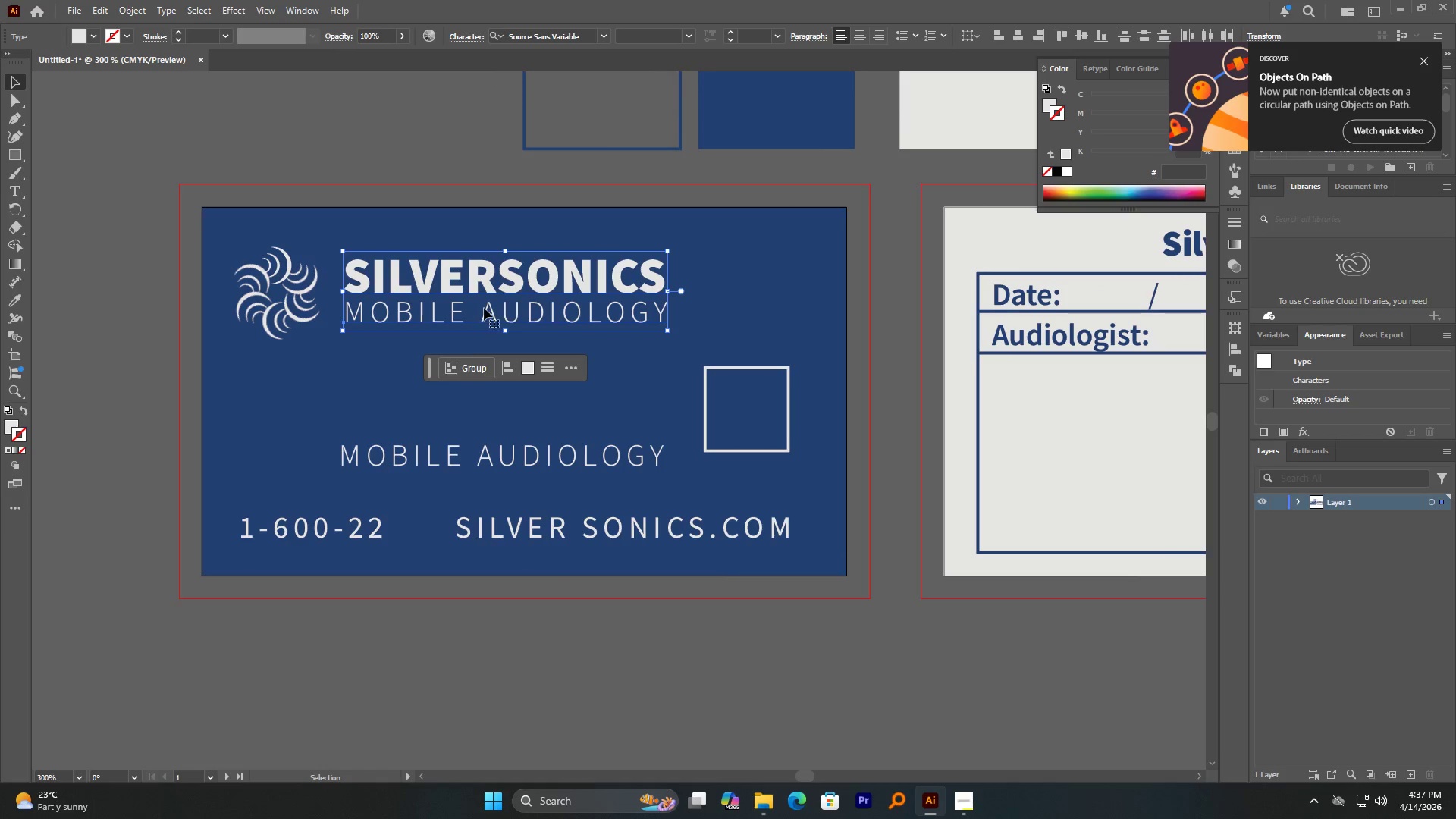 
left_click_drag(start_coordinate=[504, 290], to_coordinate=[505, 339])
 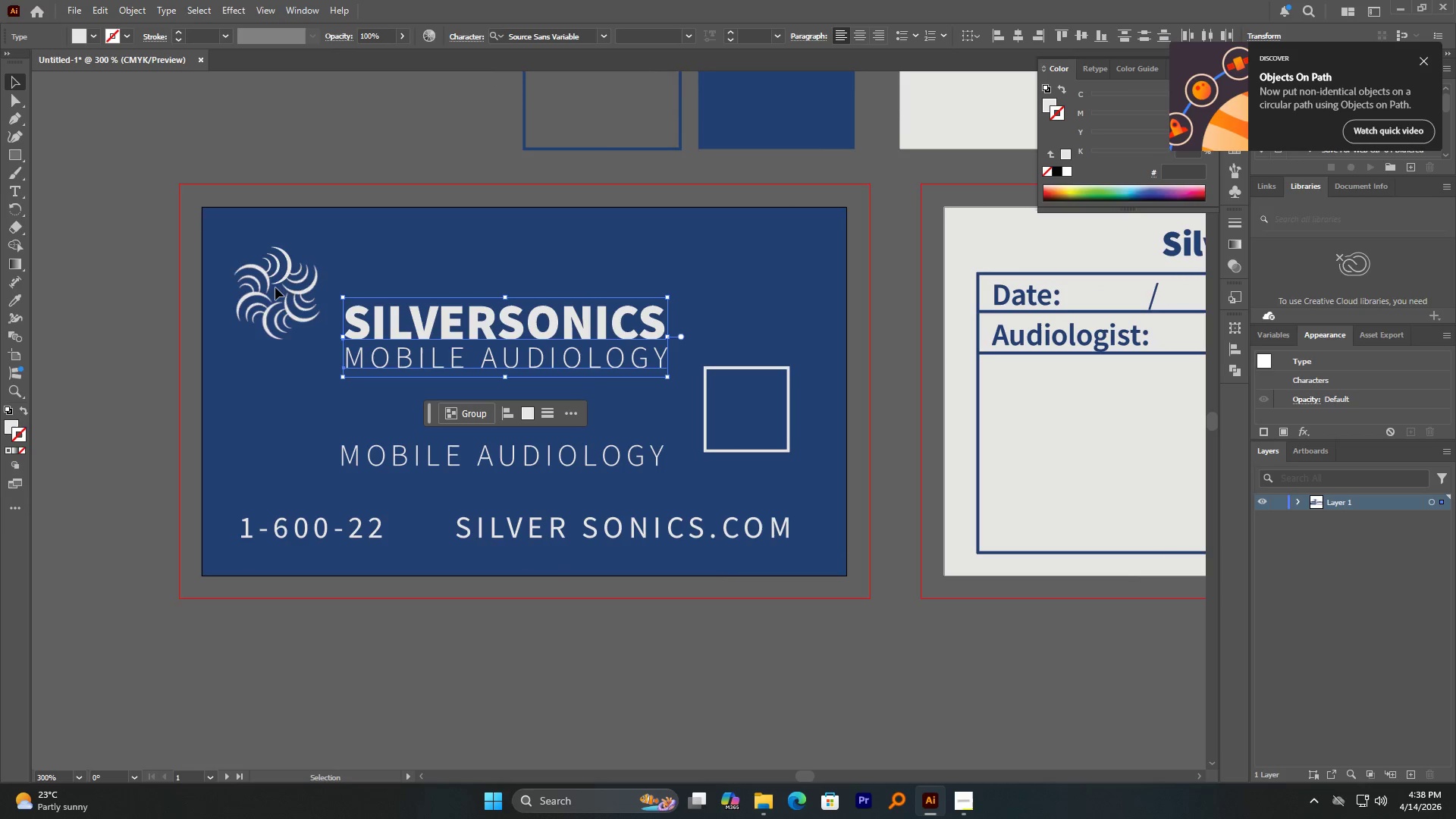 
hold_key(key=ShiftLeft, duration=0.72)
 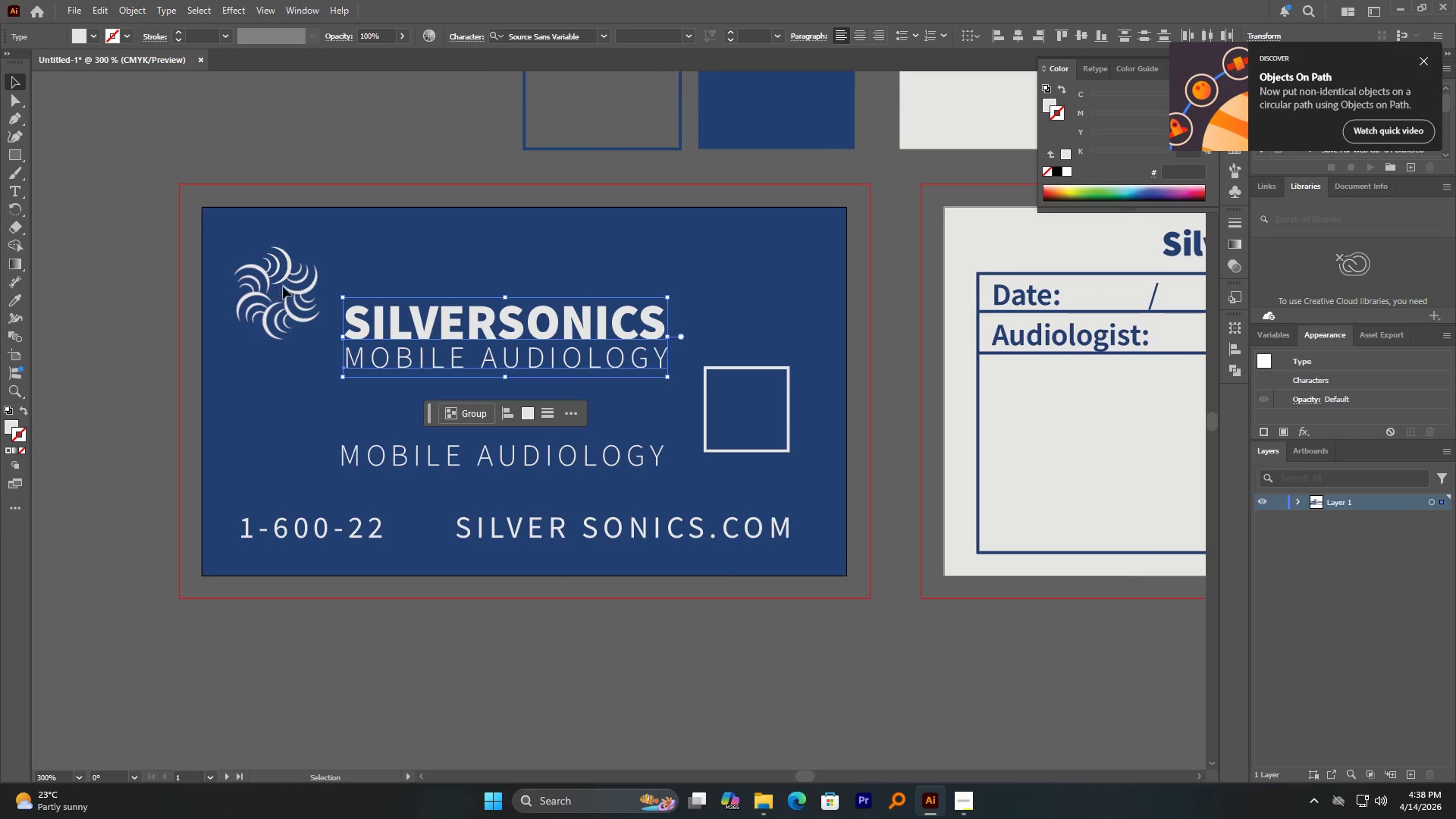 
left_click_drag(start_coordinate=[289, 286], to_coordinate=[411, 275])
 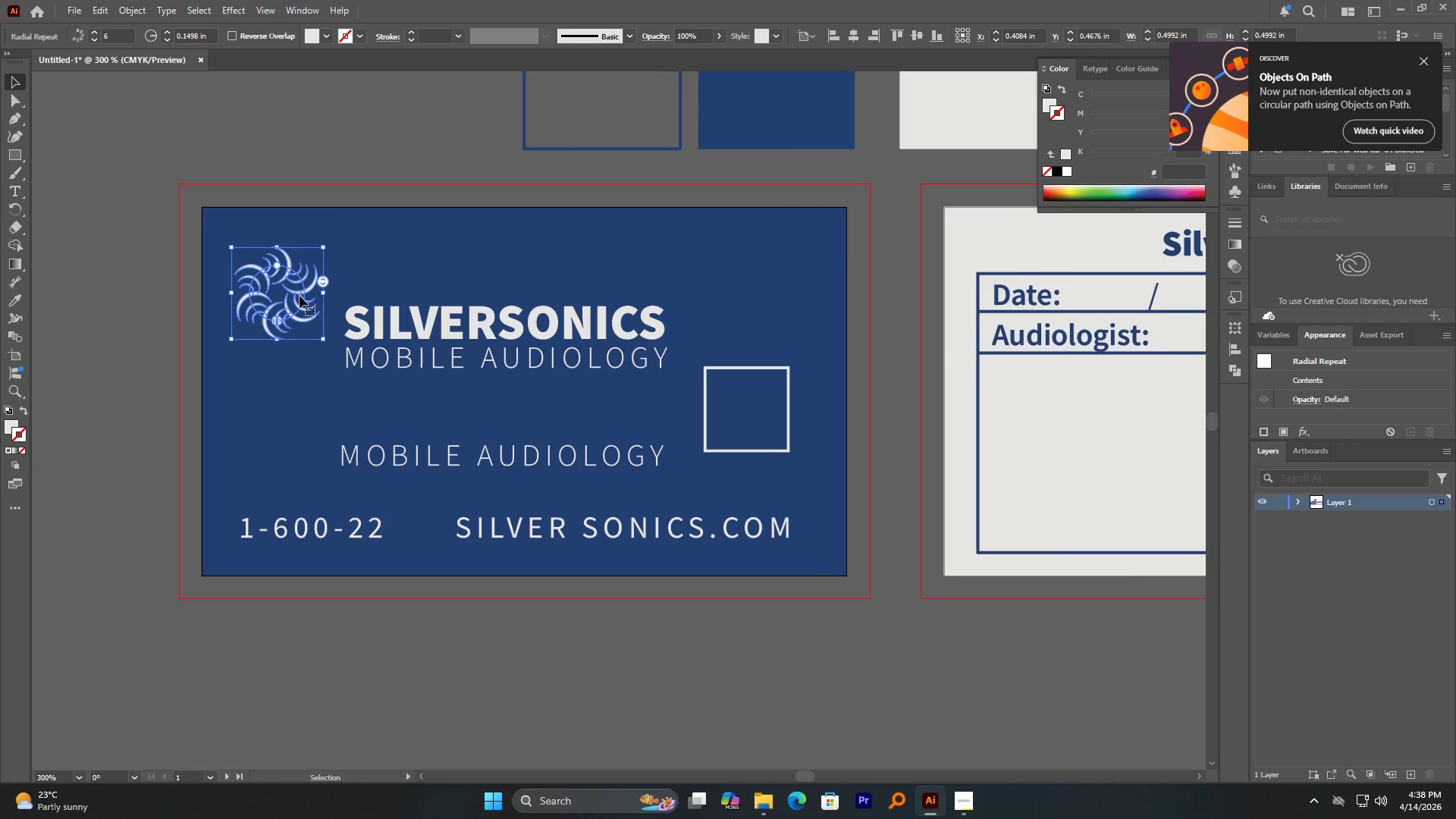 
left_click_drag(start_coordinate=[301, 296], to_coordinate=[534, 278])
 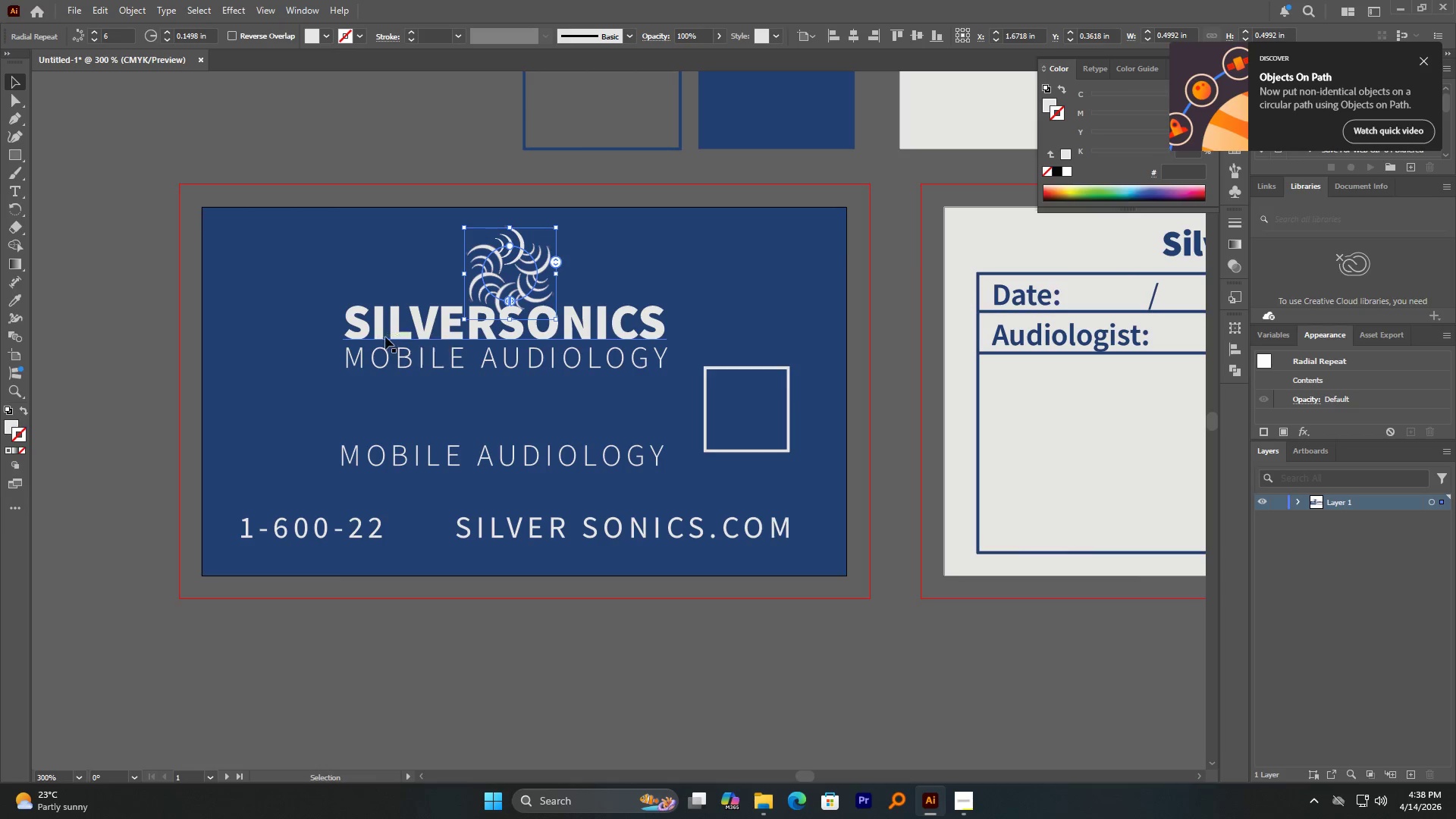 
left_click([385, 334])
 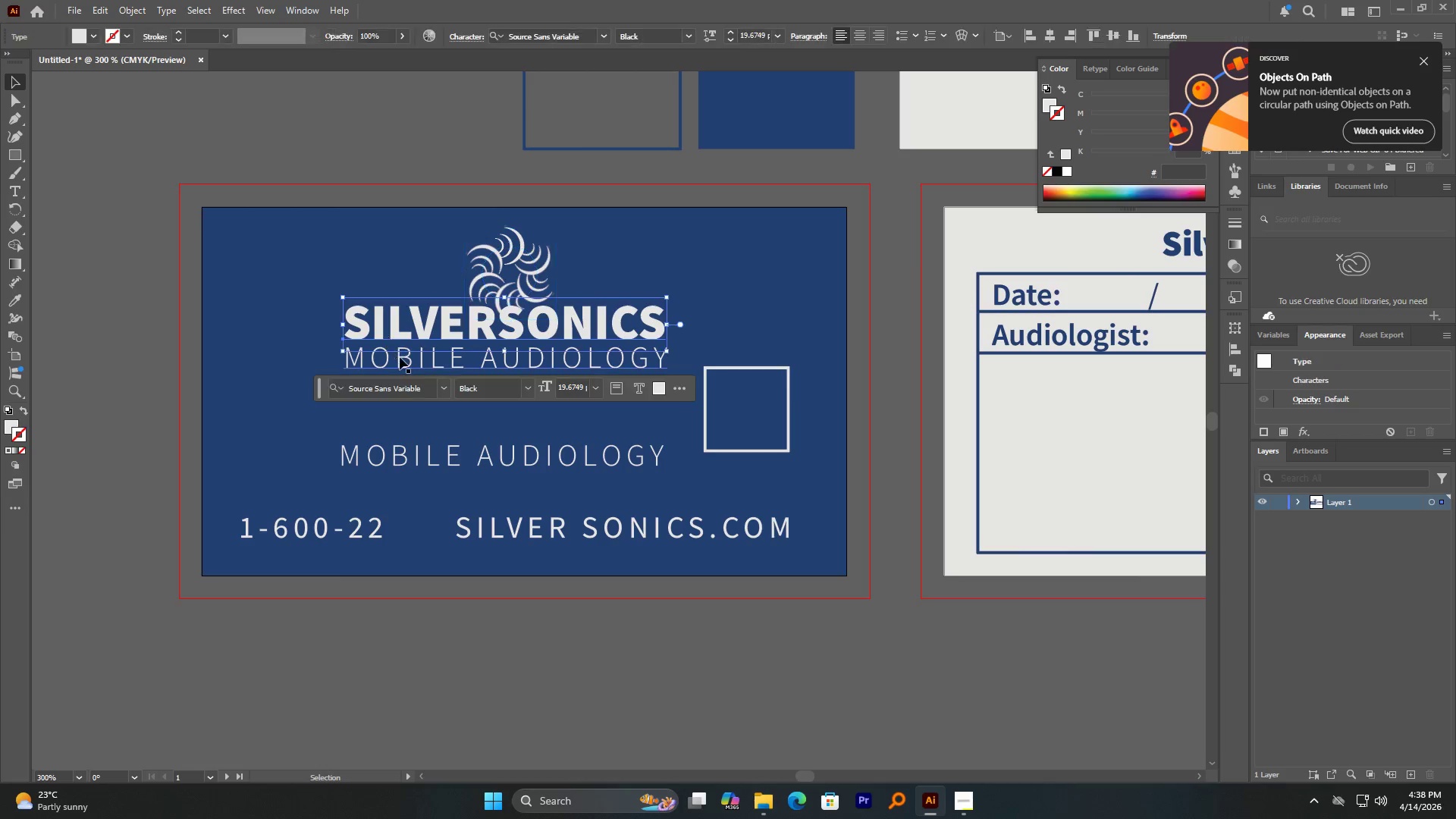 
hold_key(key=ShiftLeft, duration=0.75)
left_click([404, 359])
 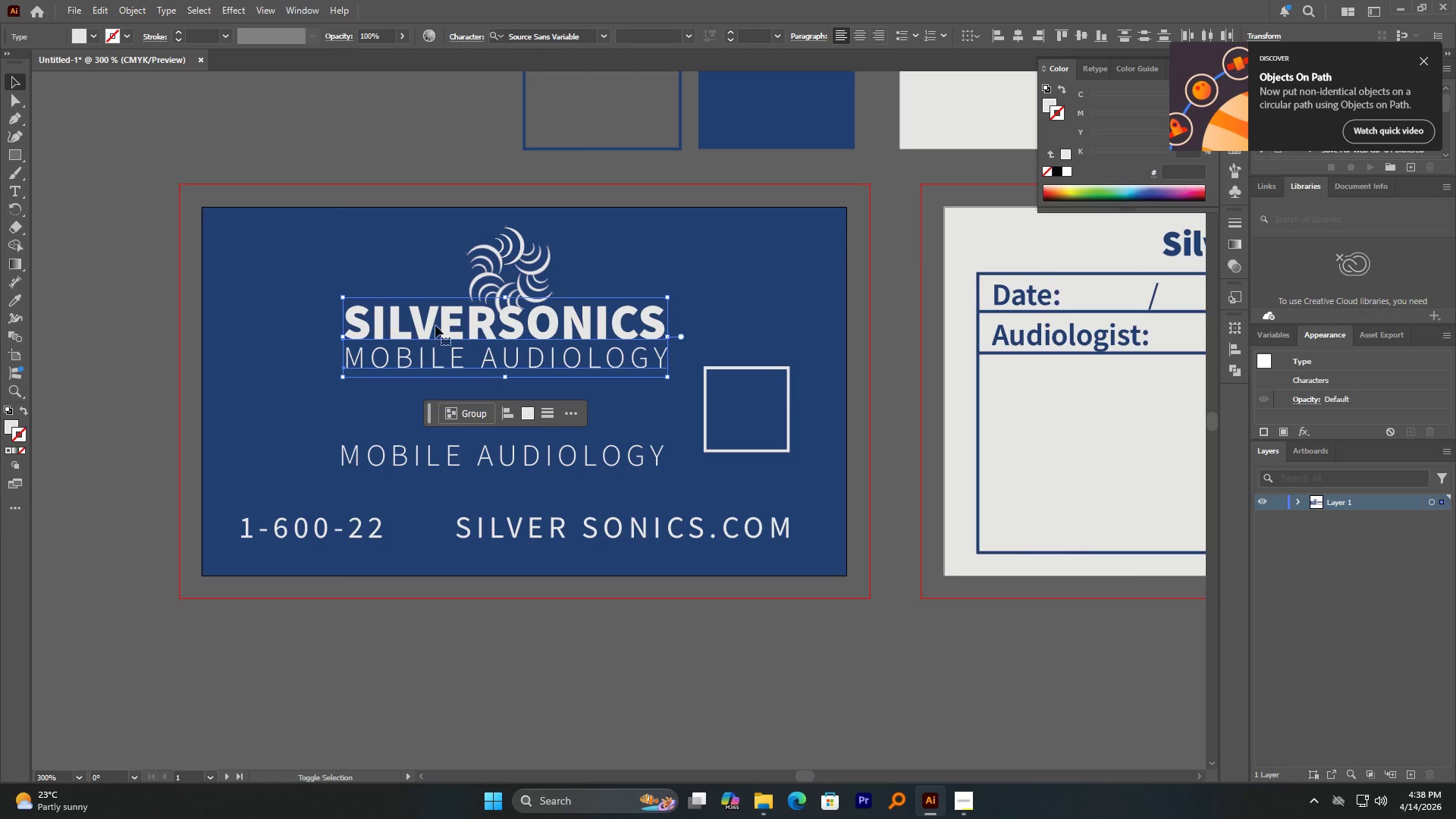 
left_click_drag(start_coordinate=[435, 325], to_coordinate=[432, 349])
 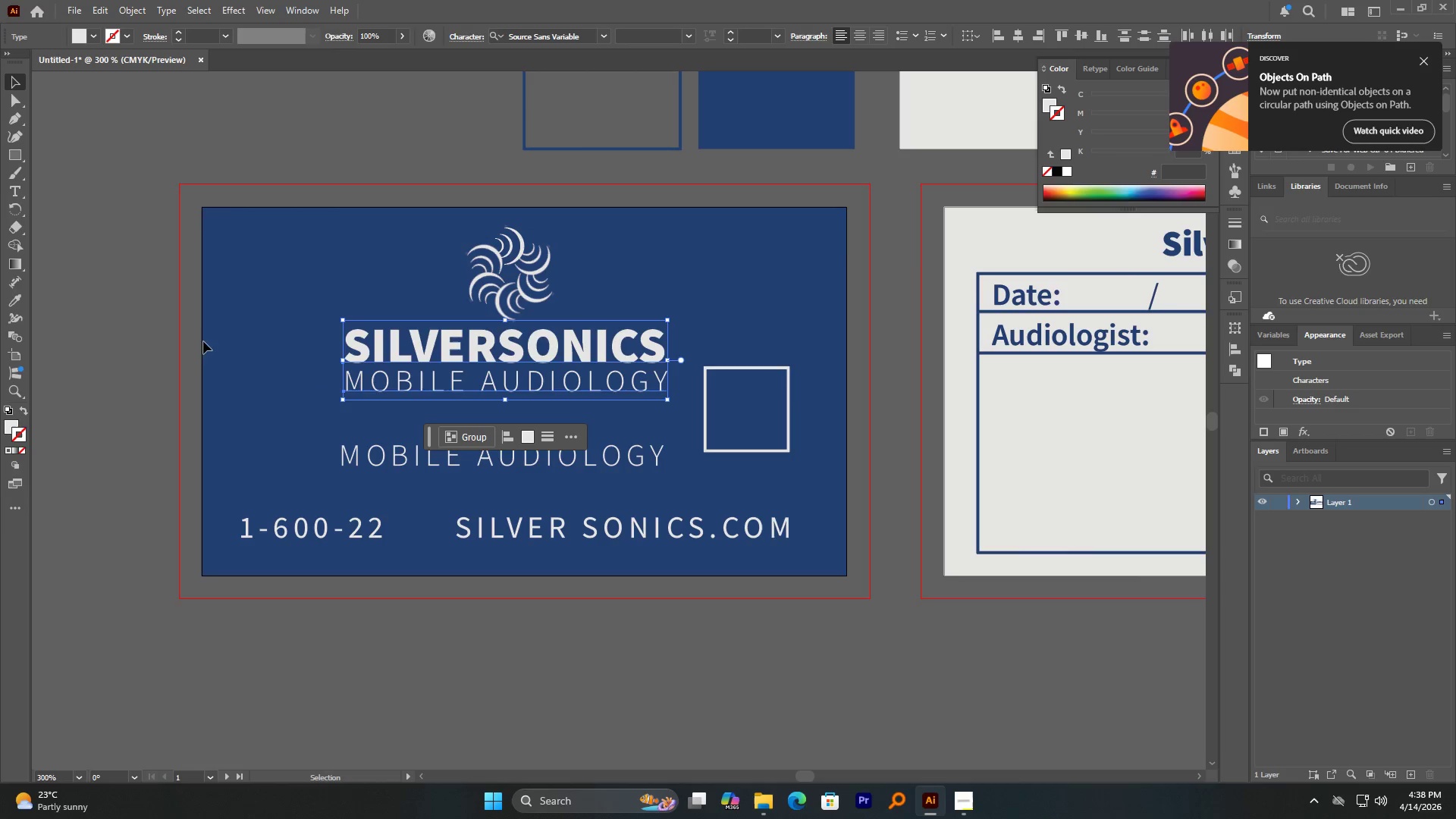 
hold_key(key=ShiftLeft, duration=2.14)
 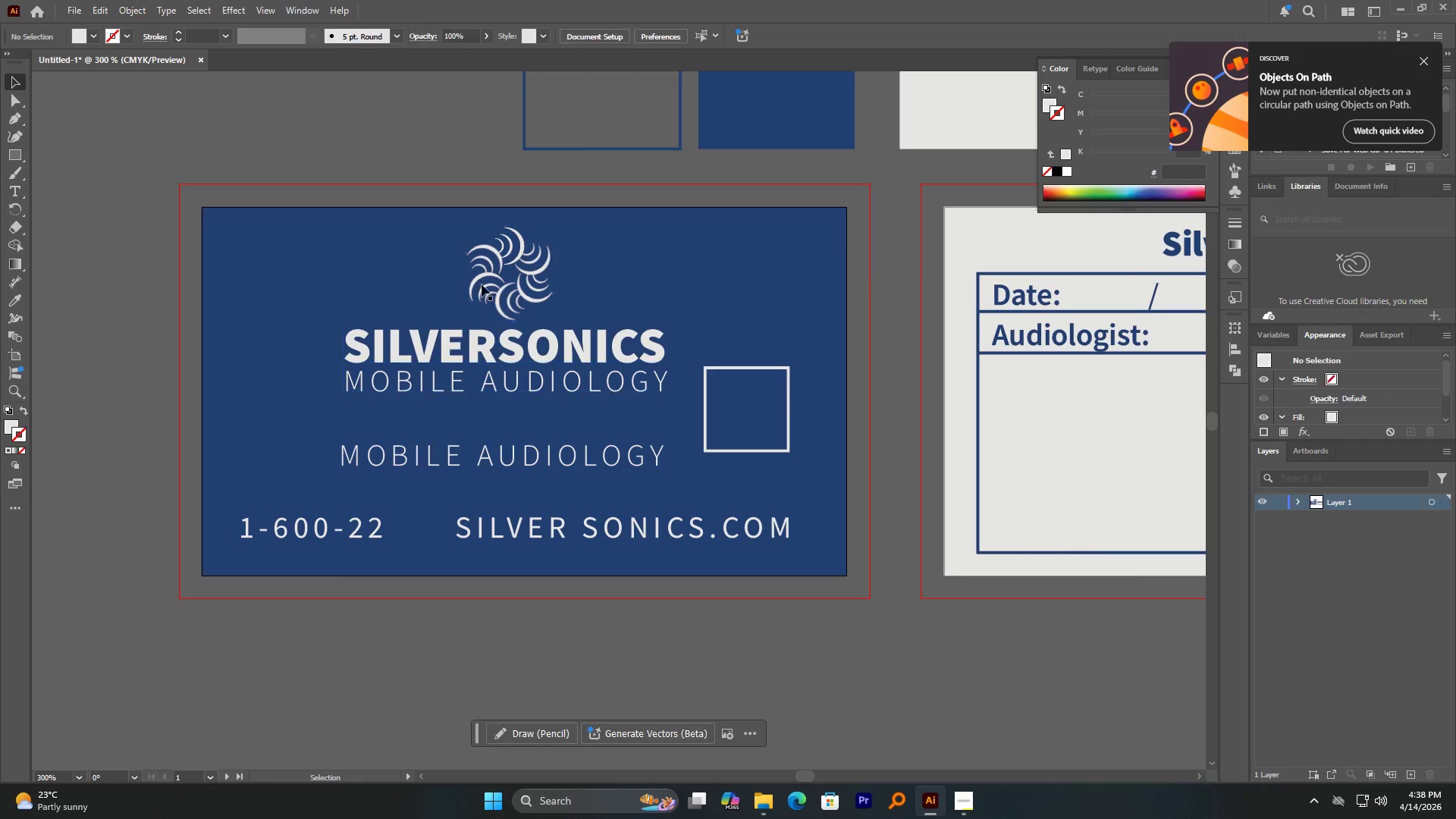 
double_click([507, 284])
 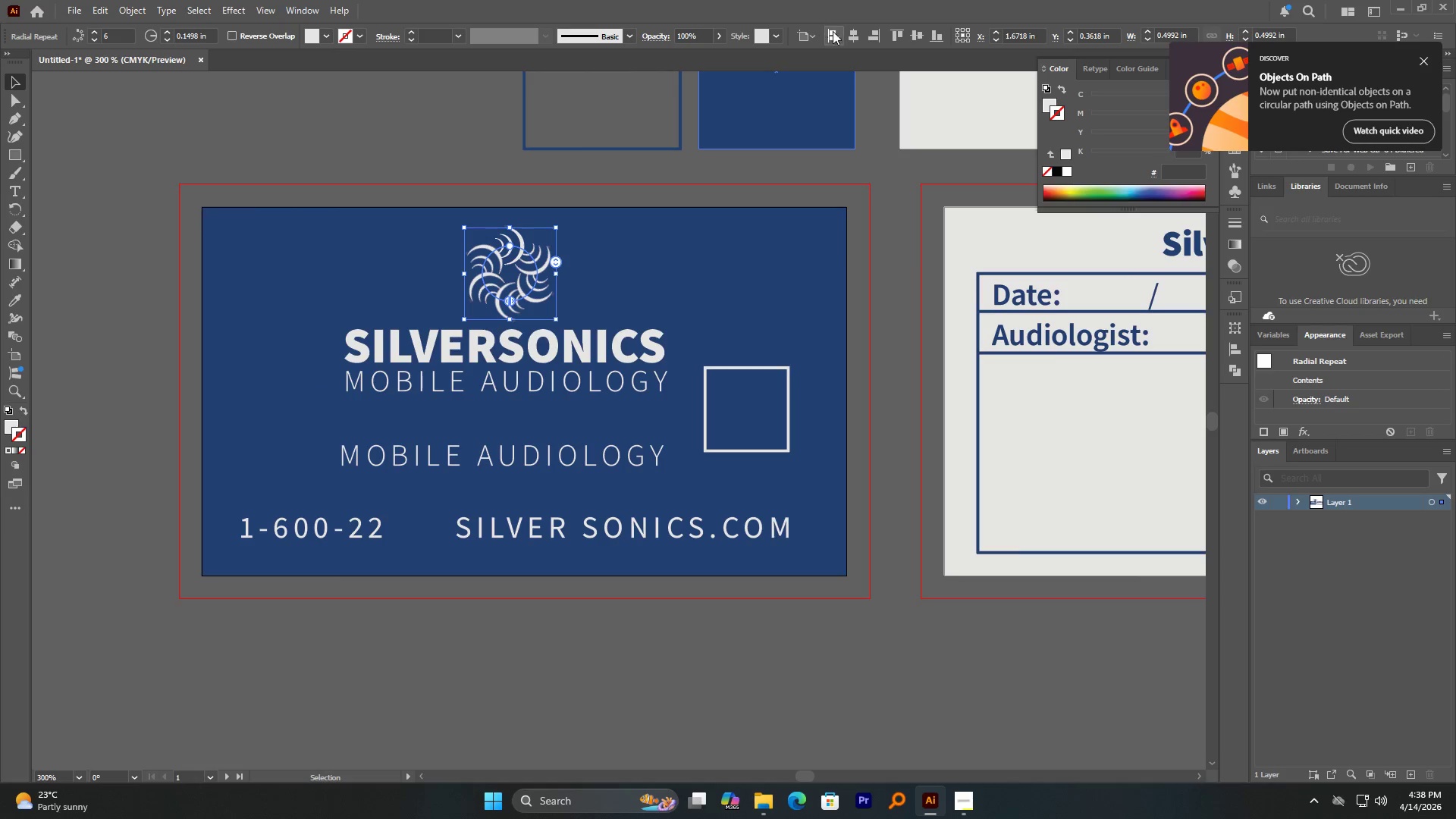 
left_click([851, 36])
 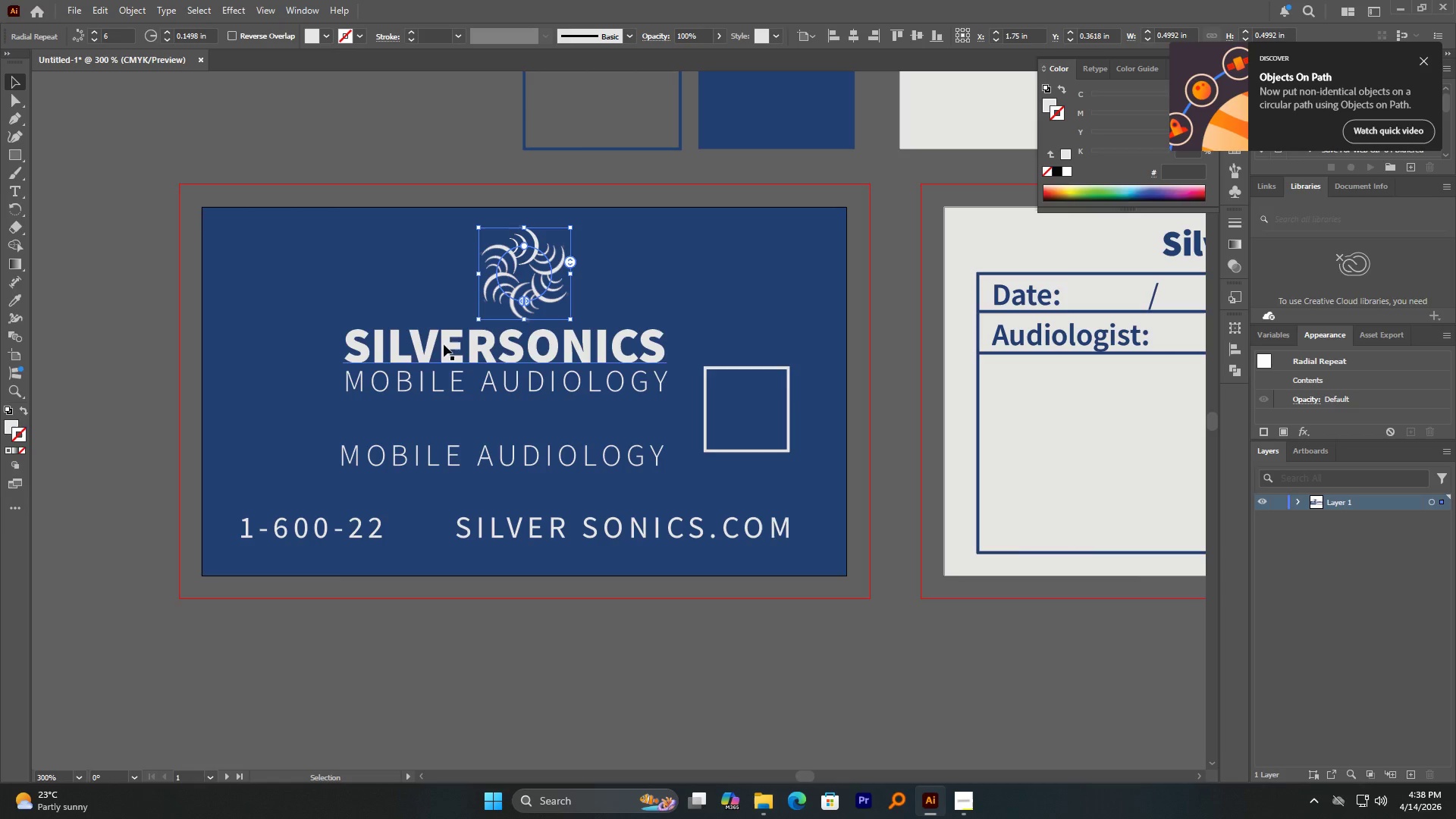 
left_click([438, 354])
 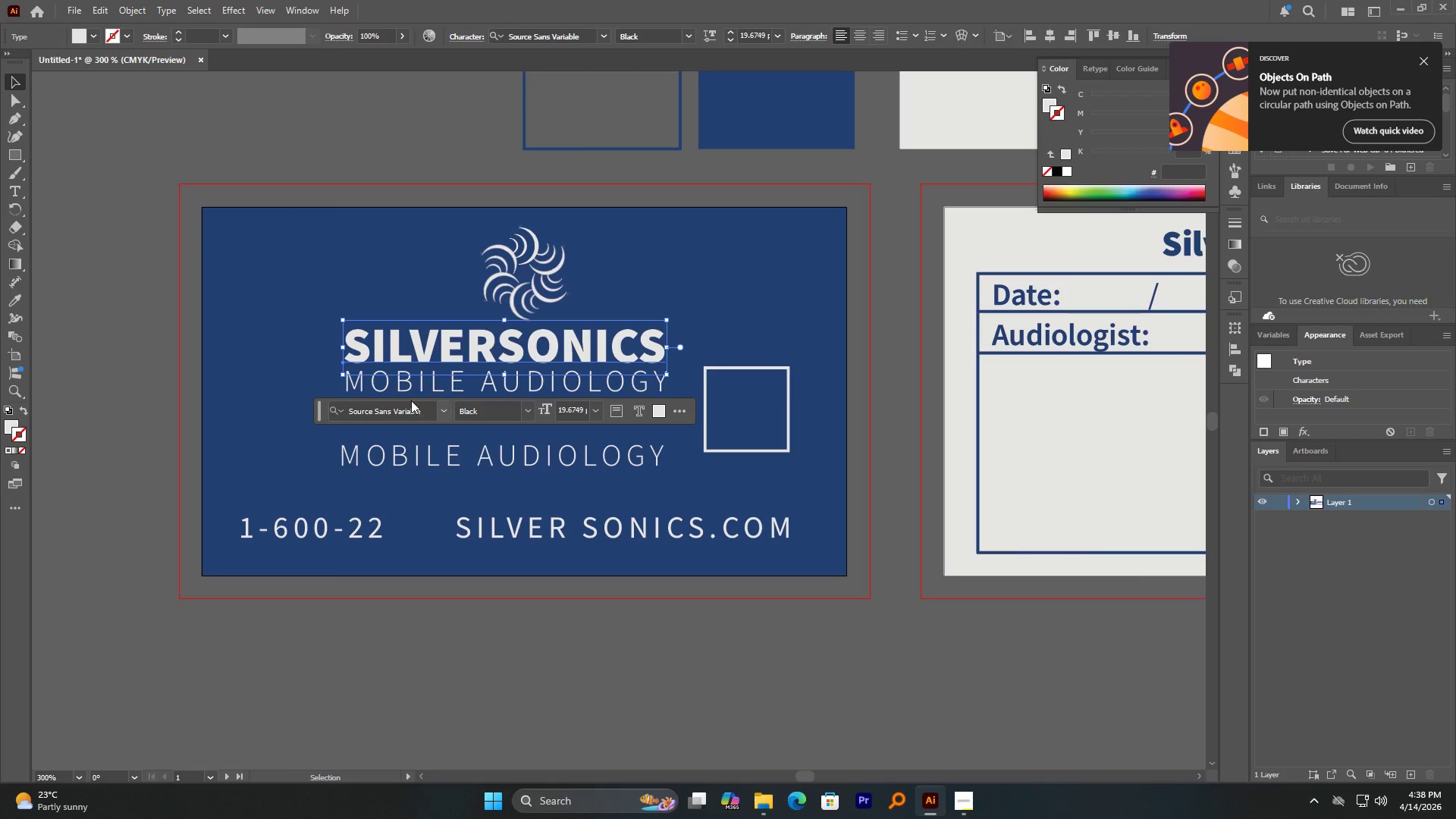 
hold_key(key=ShiftLeft, duration=0.81)
 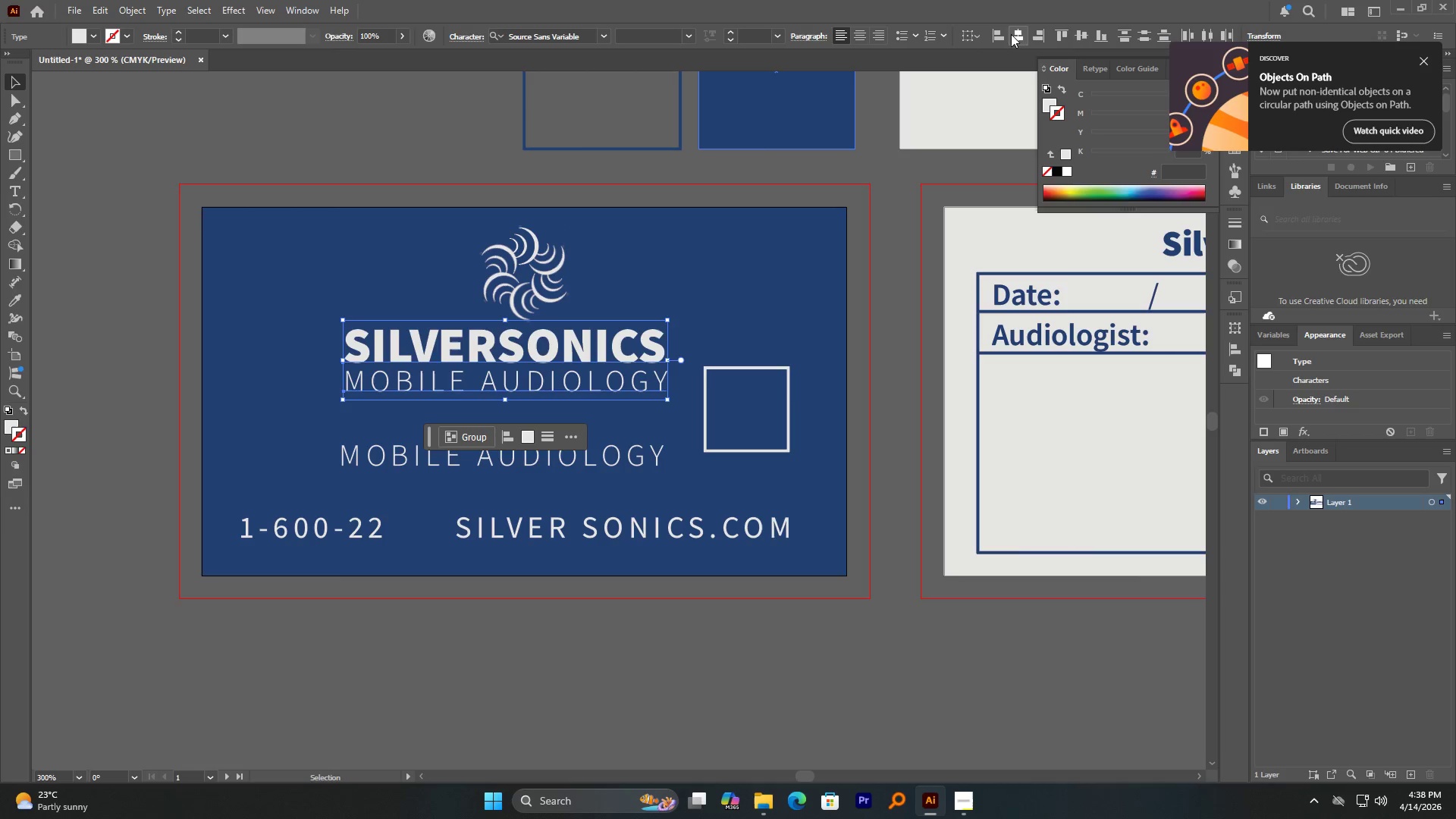 
left_click([1018, 36])
 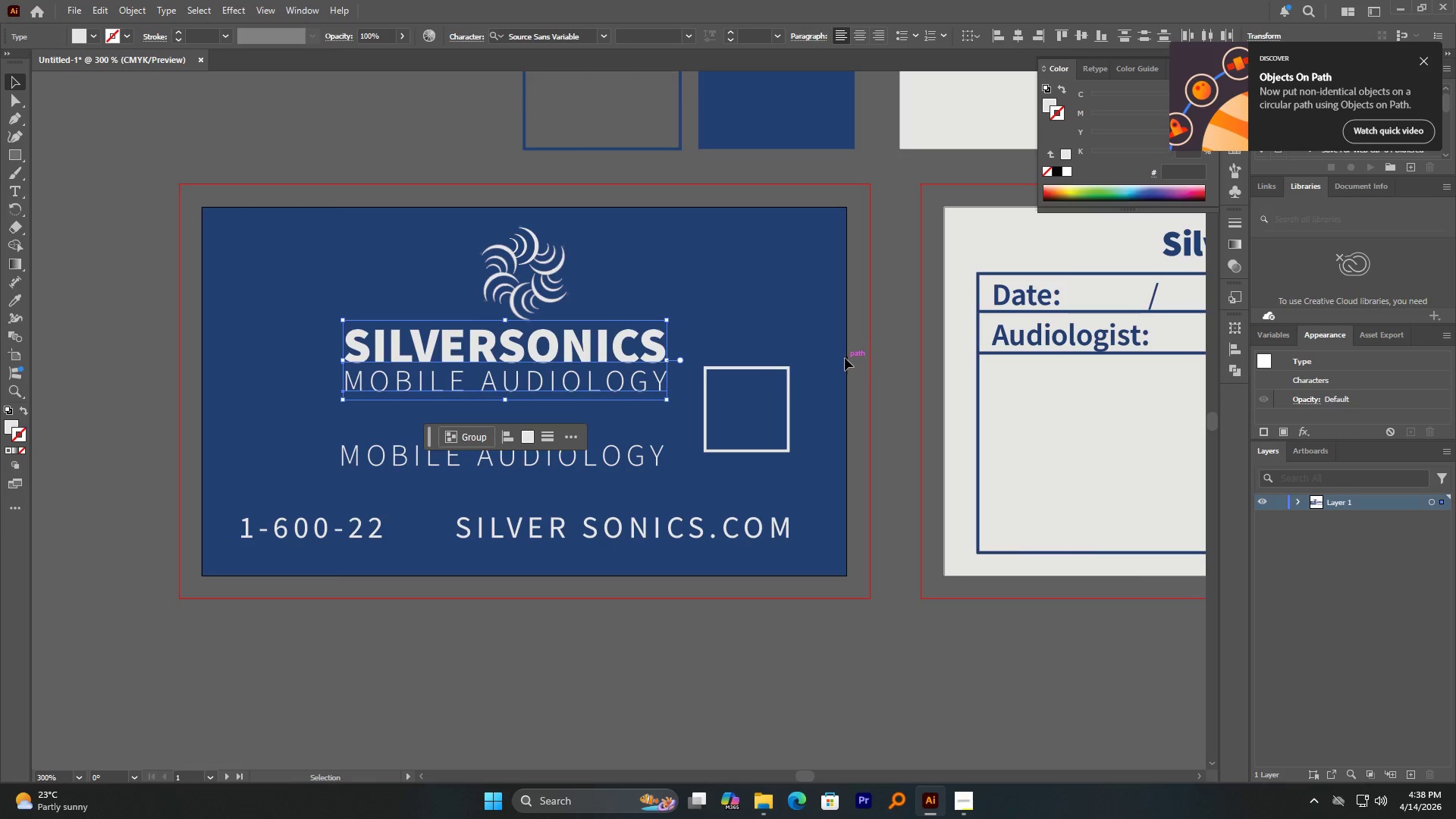 
left_click([862, 329])
 